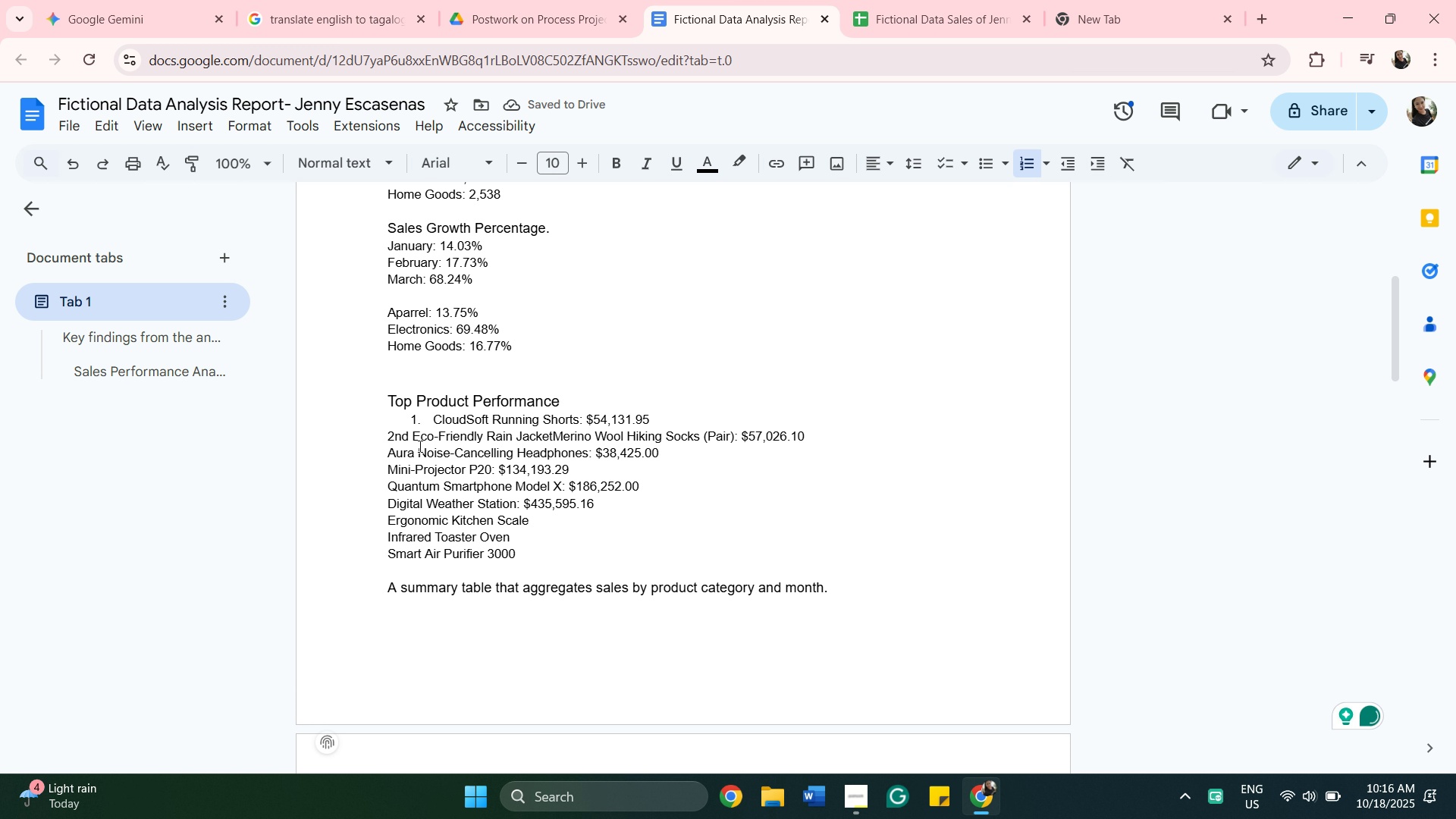 
left_click([409, 435])
 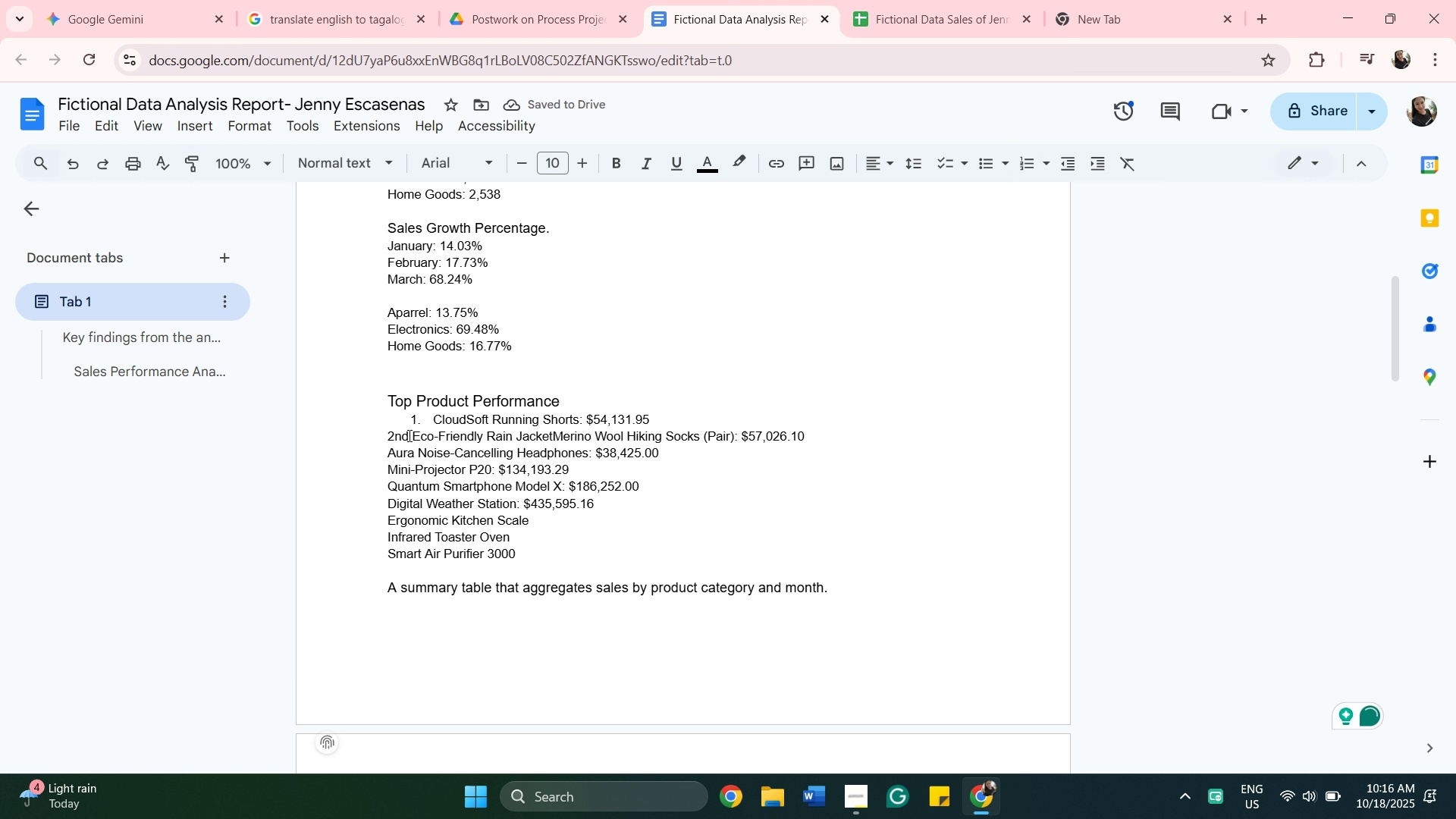 
key(Backspace)
 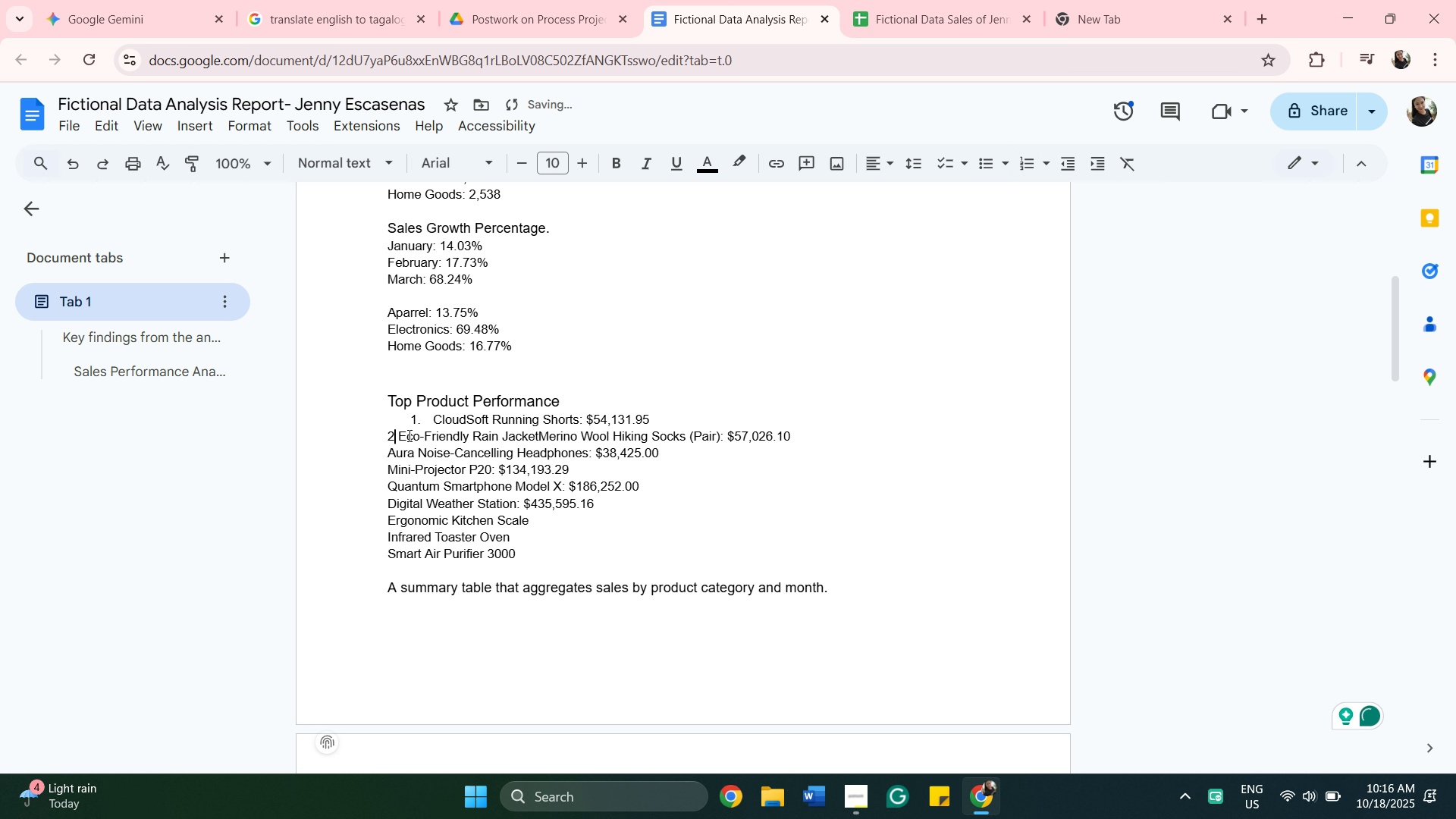 
key(Backspace)
 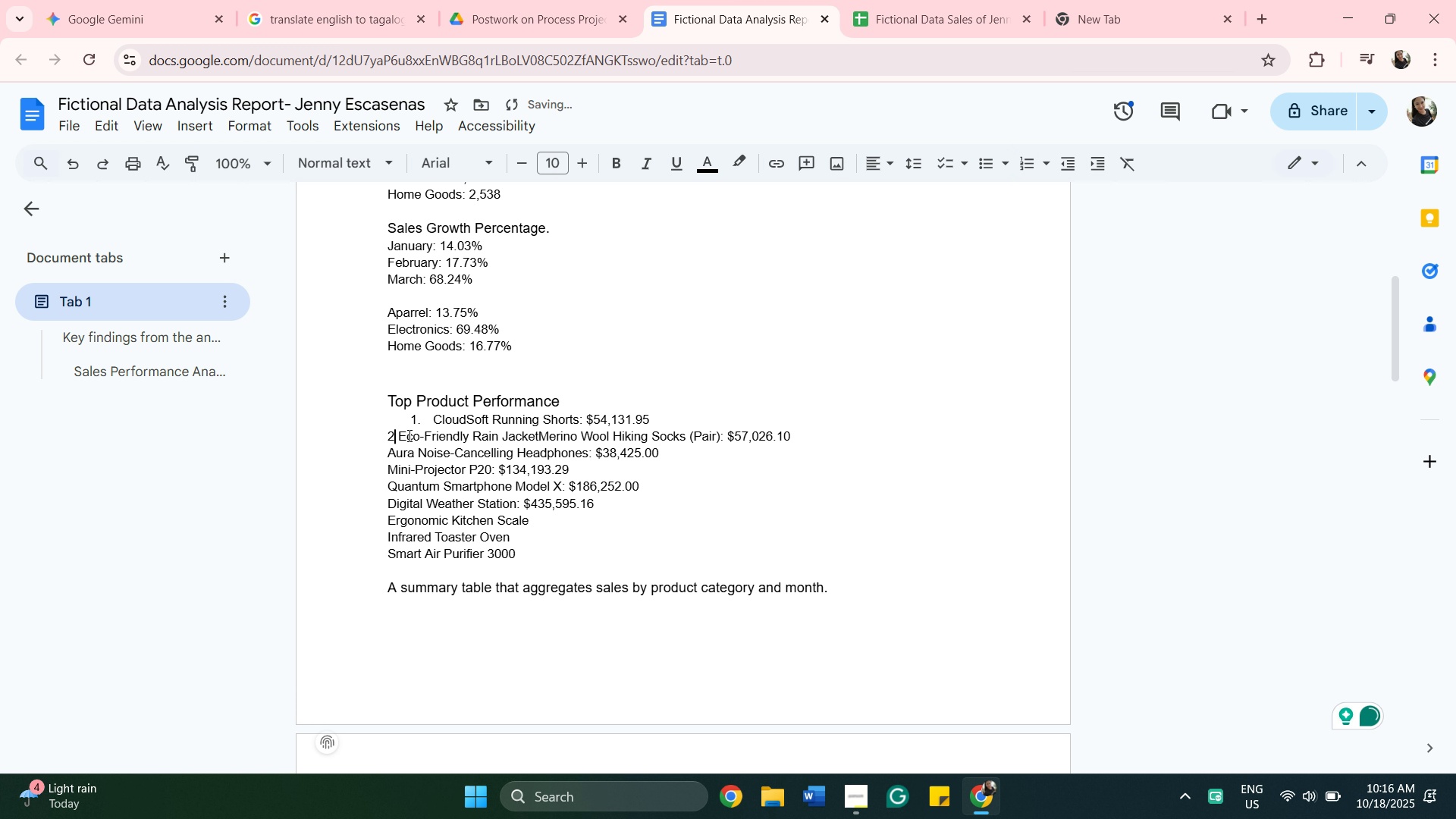 
key(Period)
 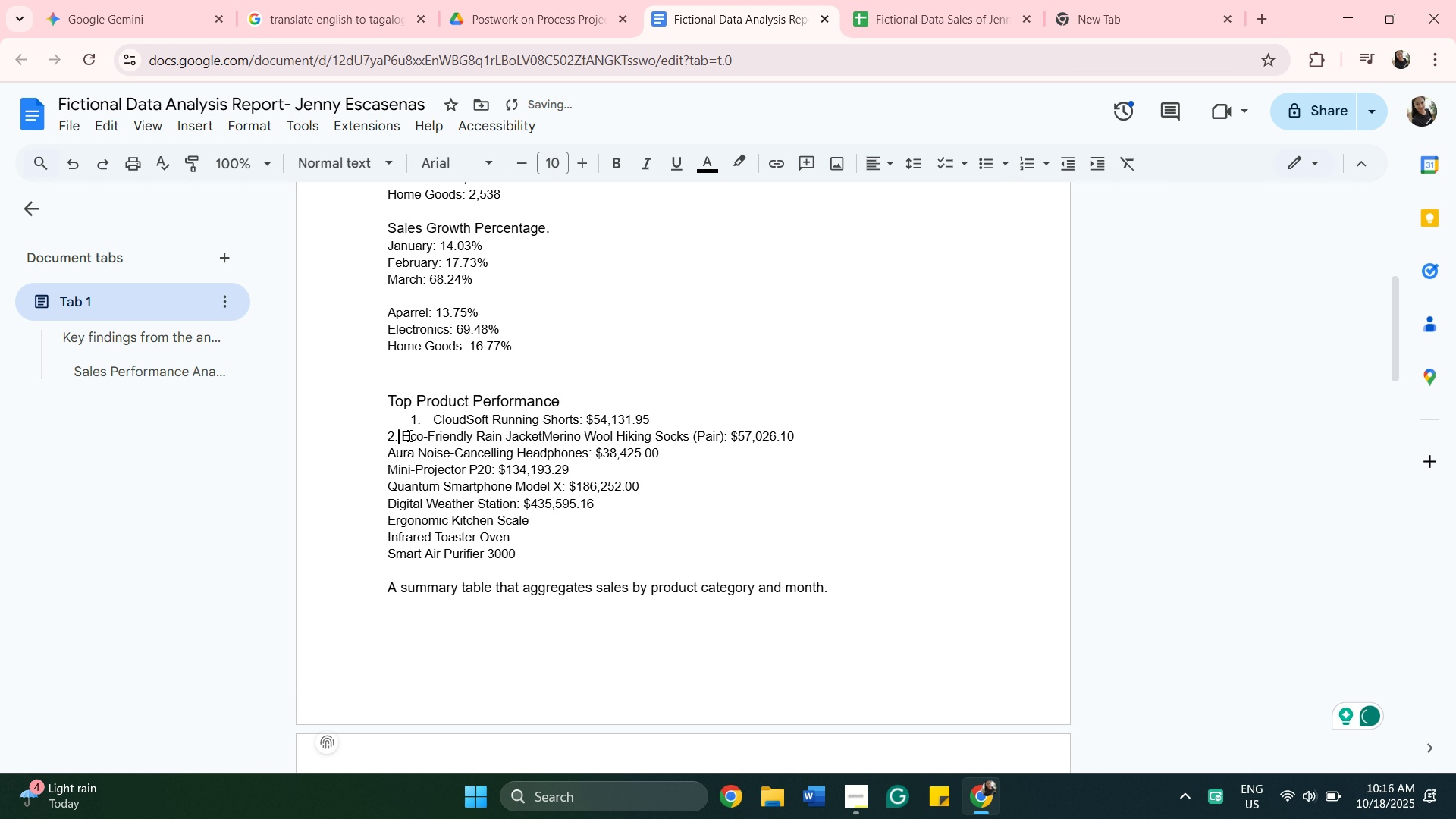 
key(Space)
 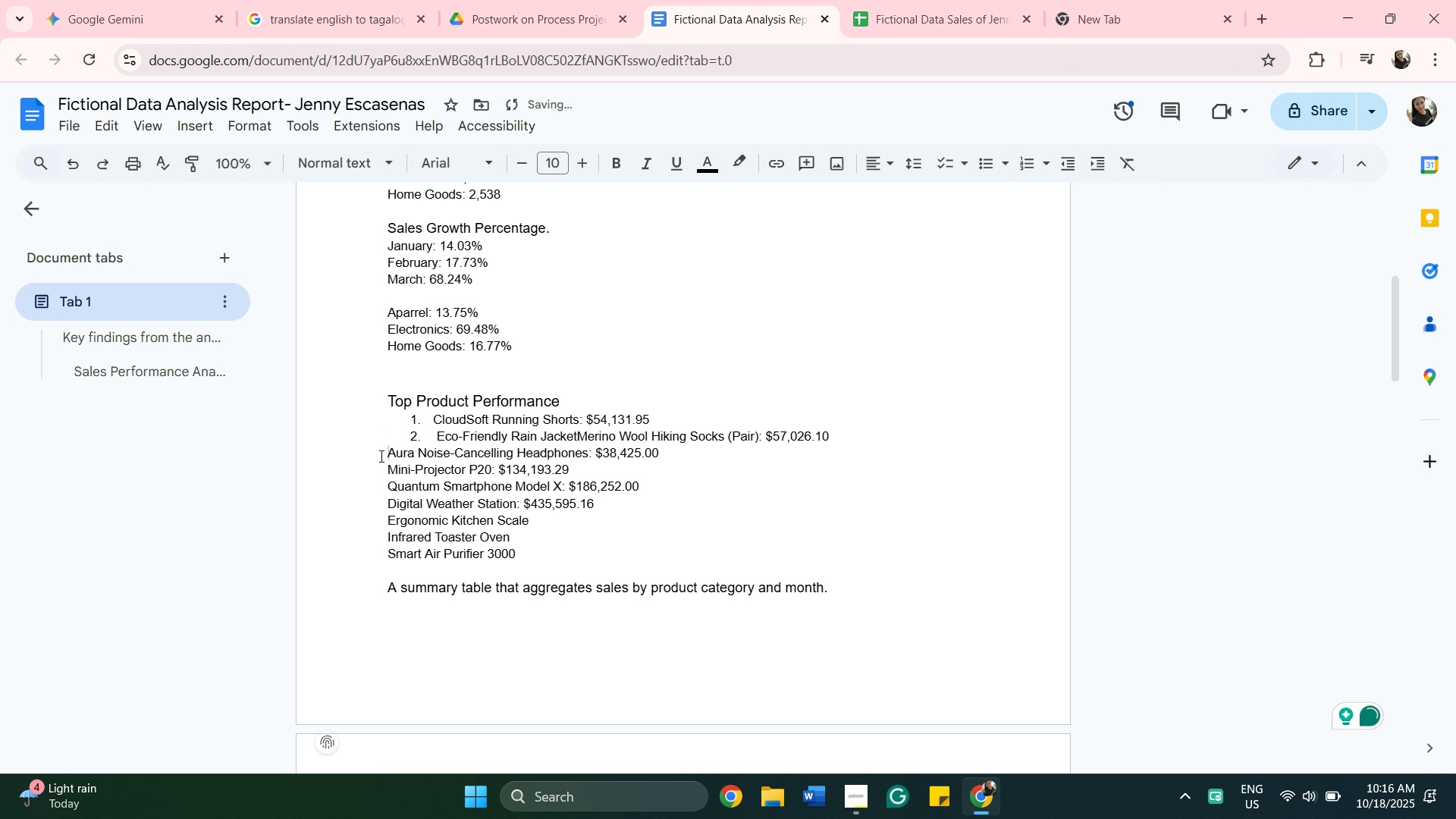 
key(3)
 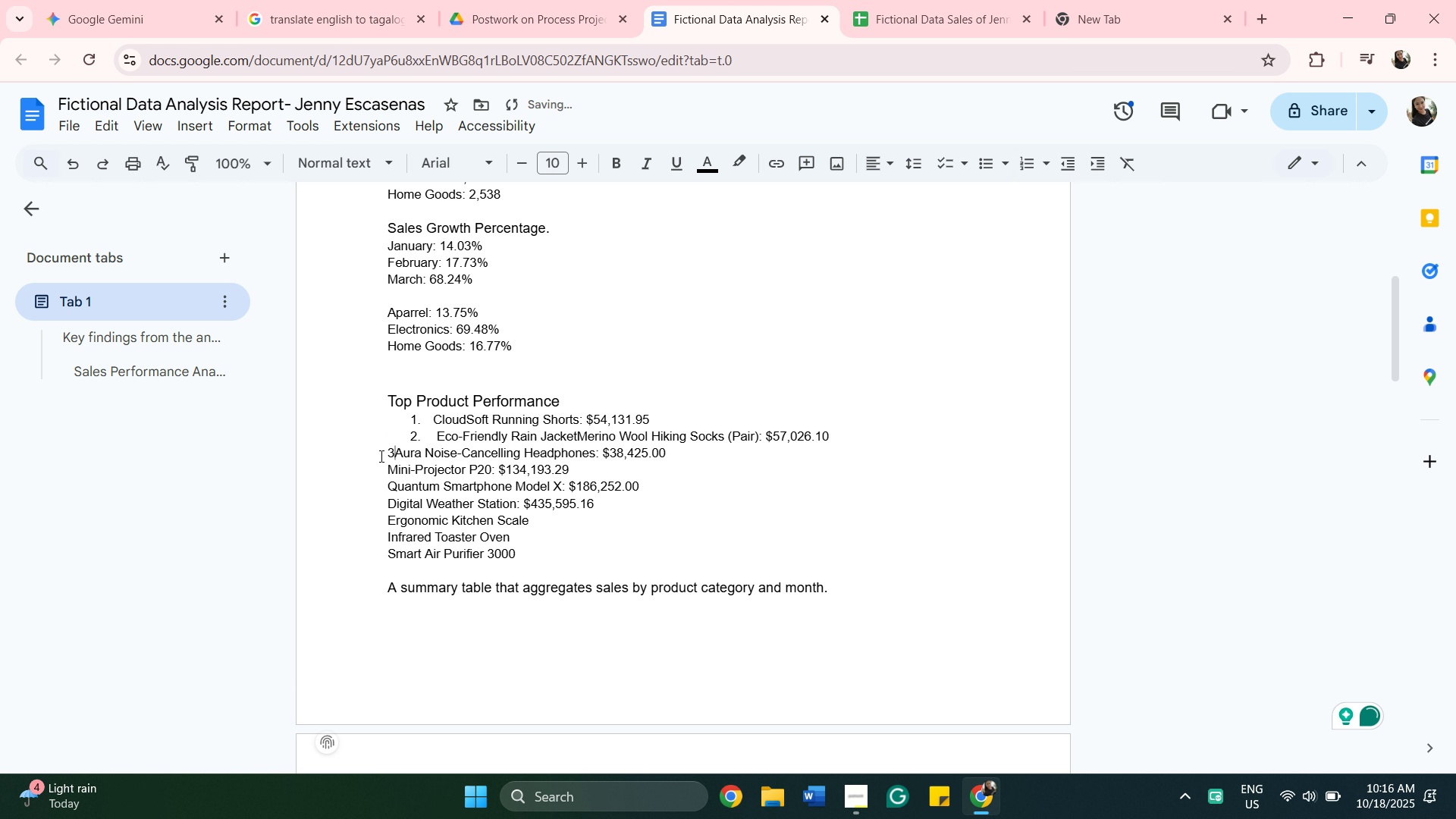 
key(Period)
 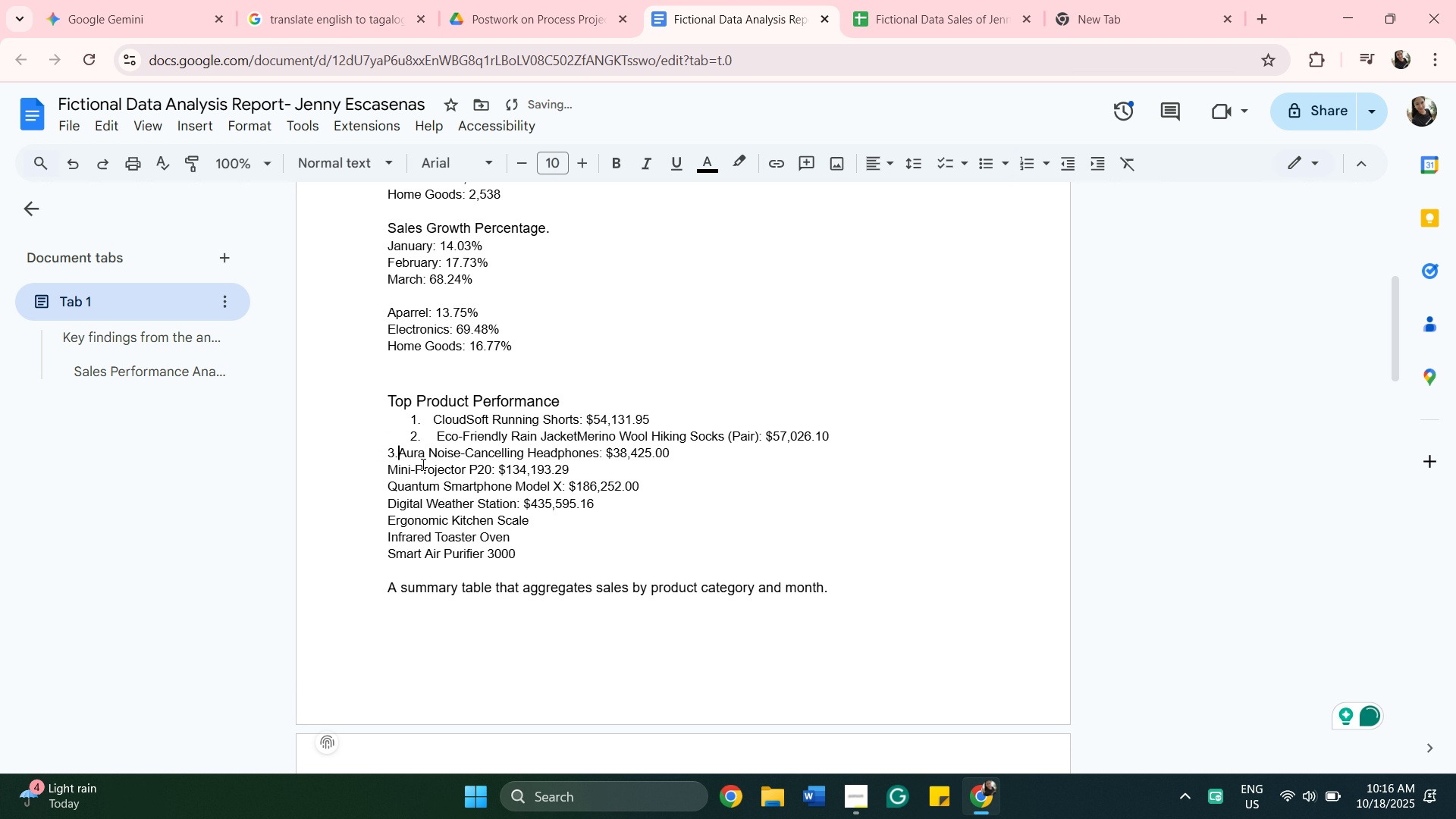 
key(Enter)
 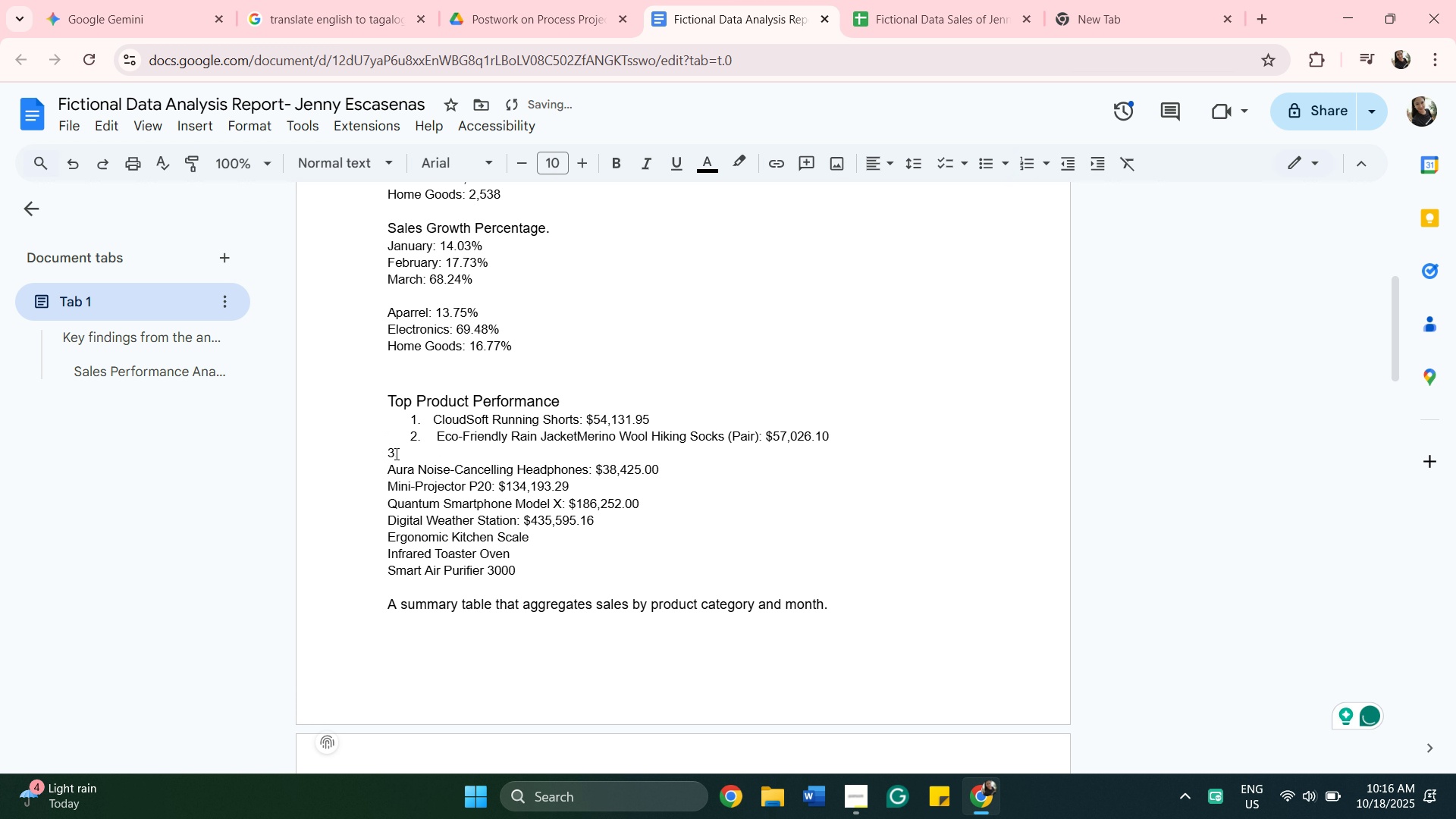 
key(Backspace)
 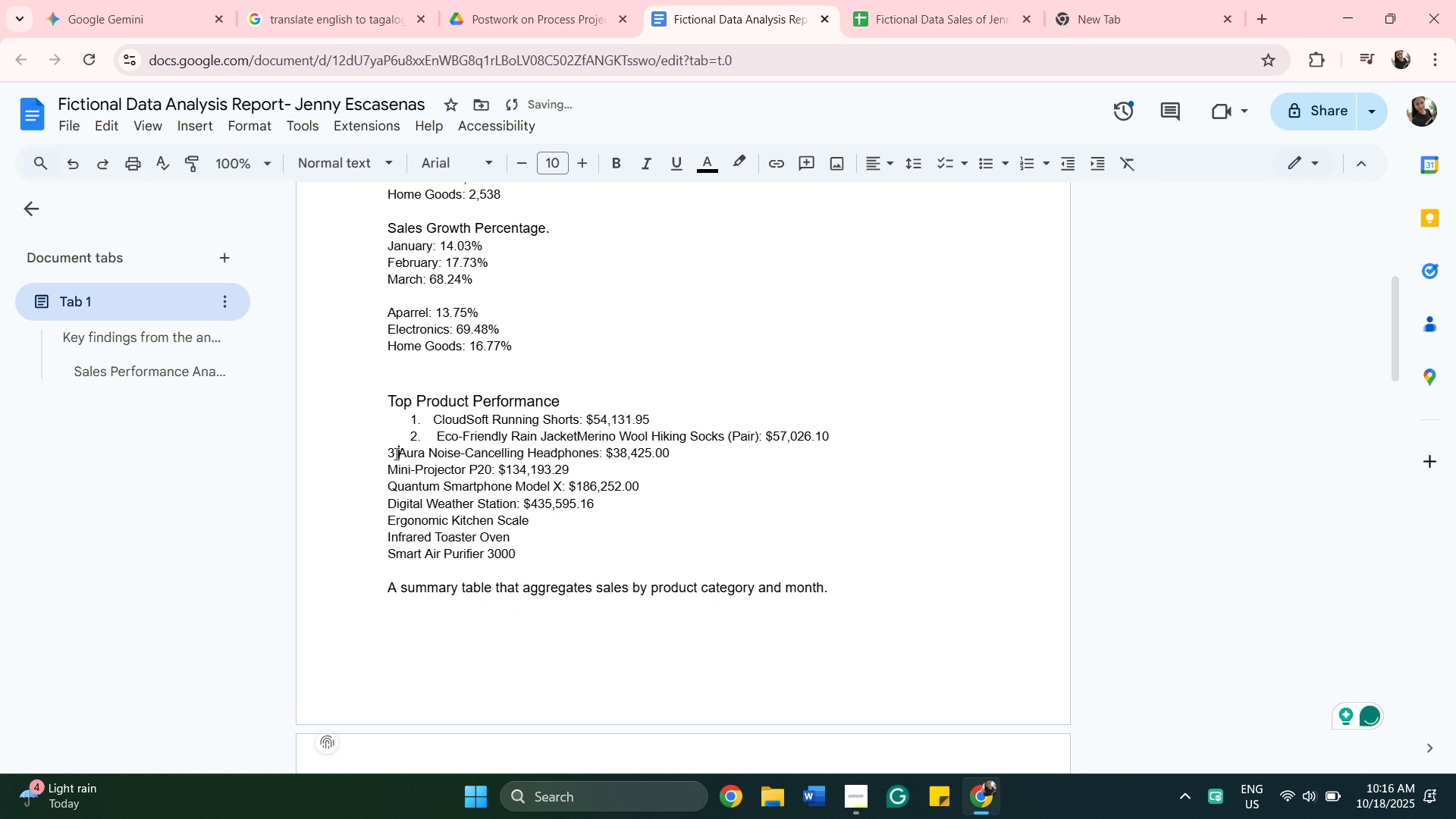 
key(Space)
 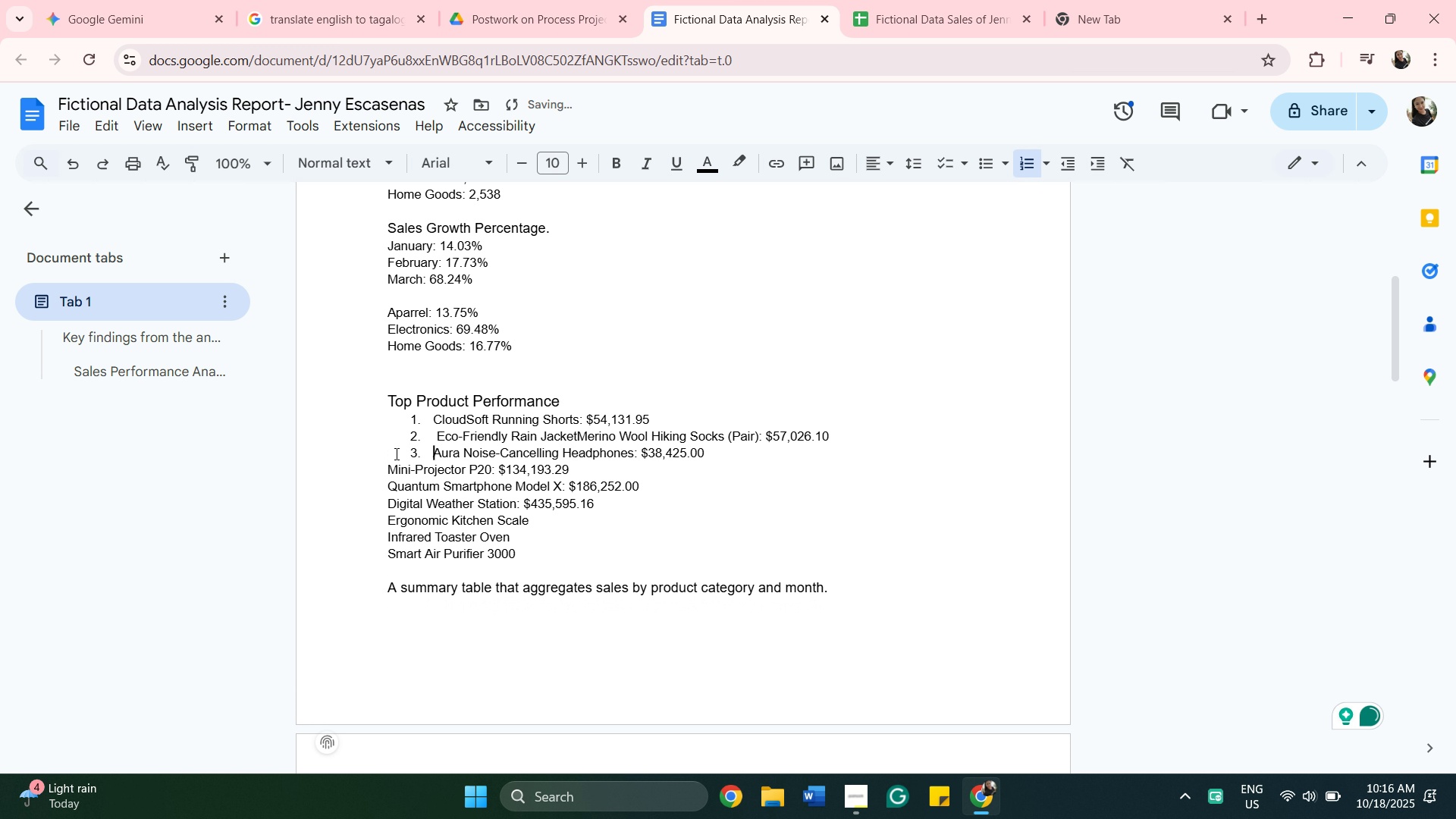 
key(Space)
 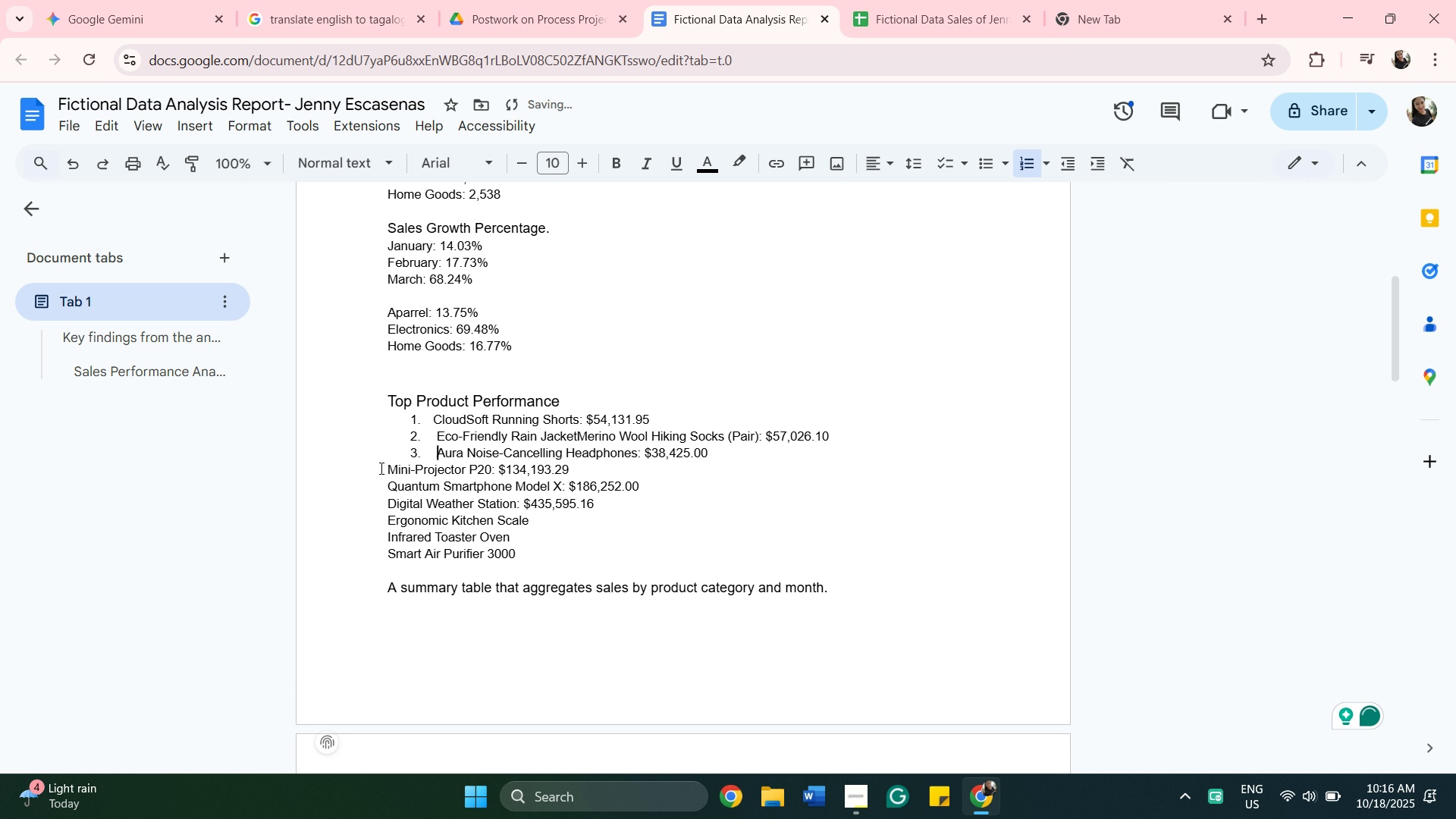 
left_click([380, 468])
 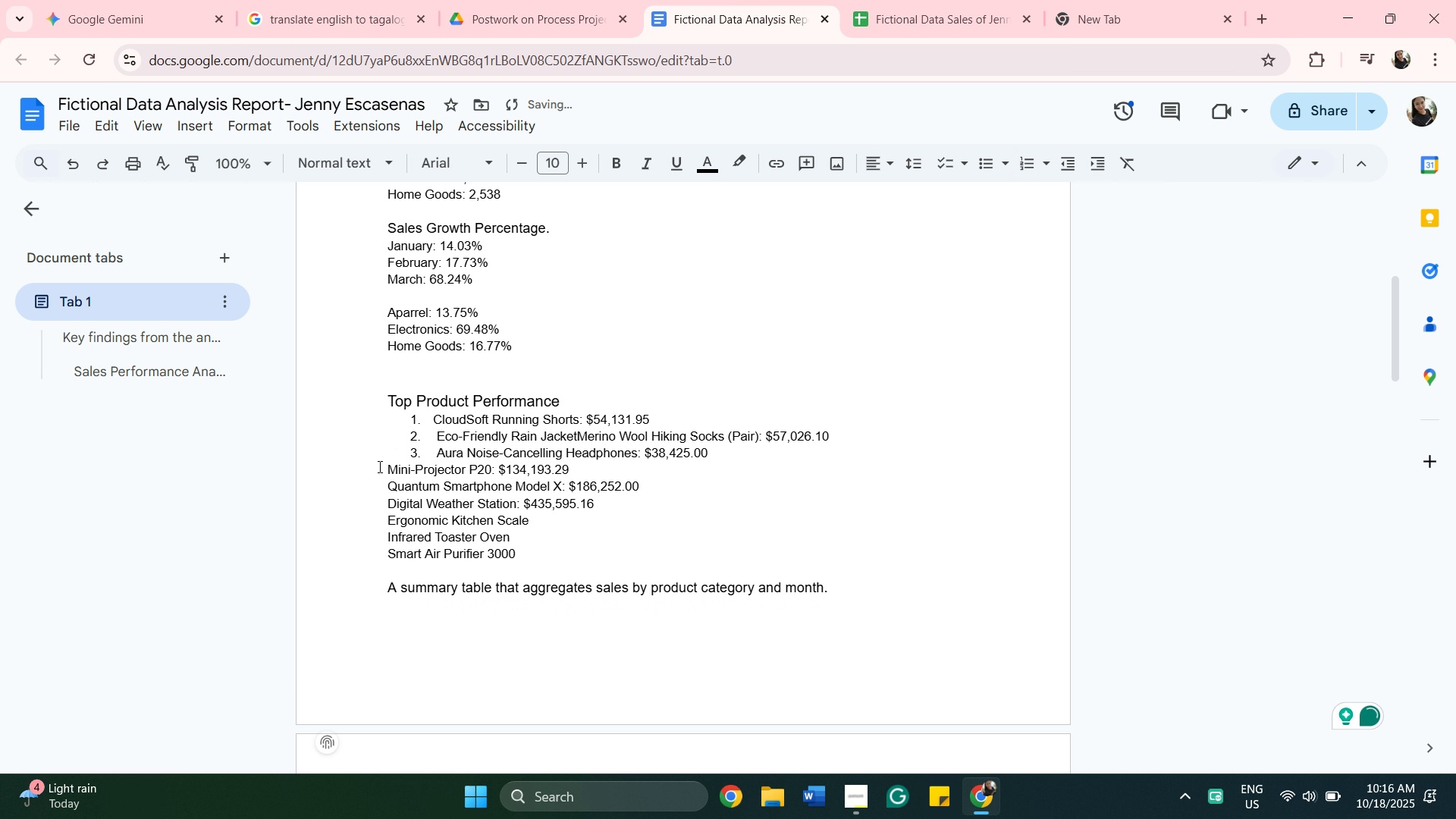 
key(4)
 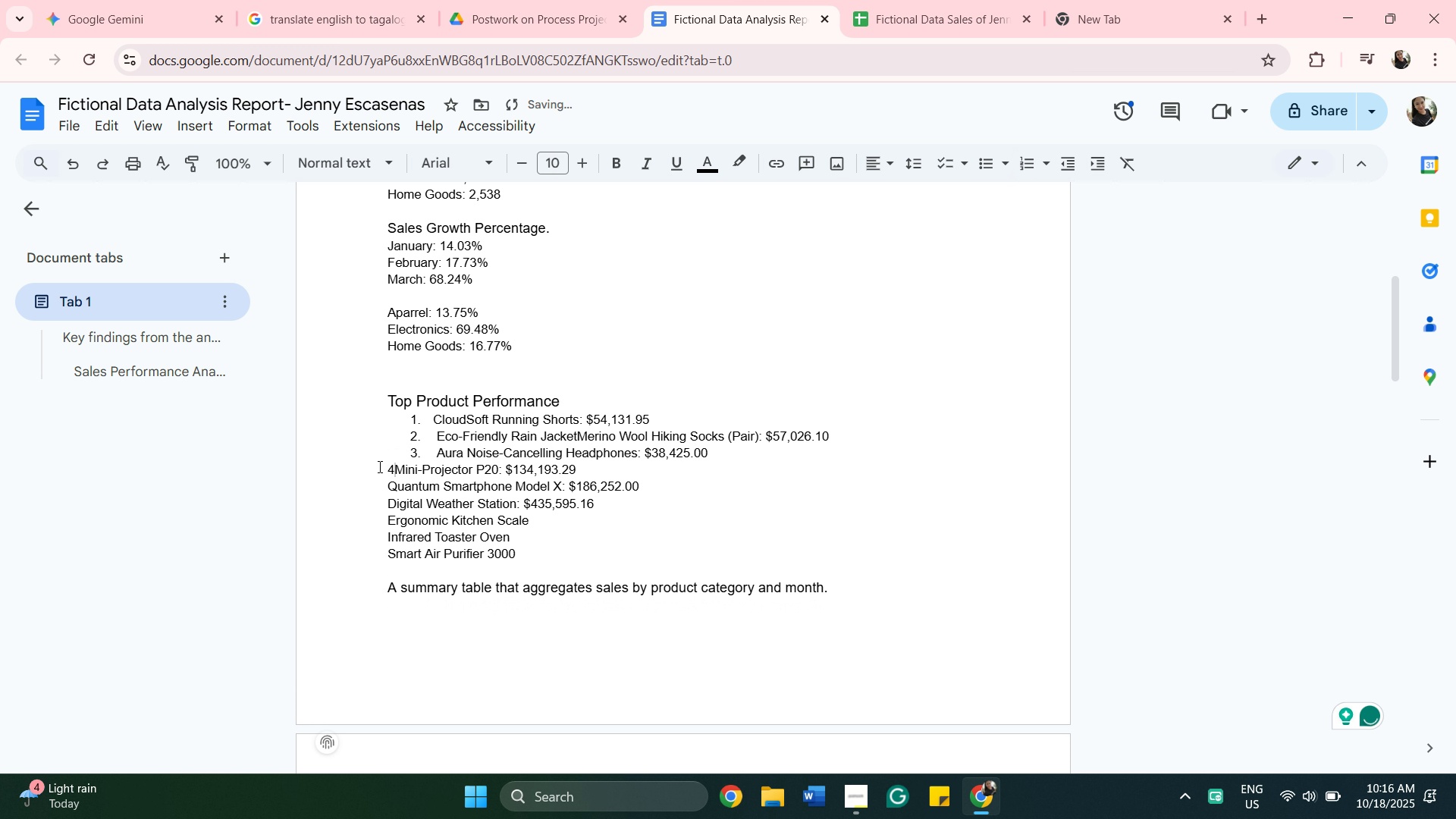 
key(Period)
 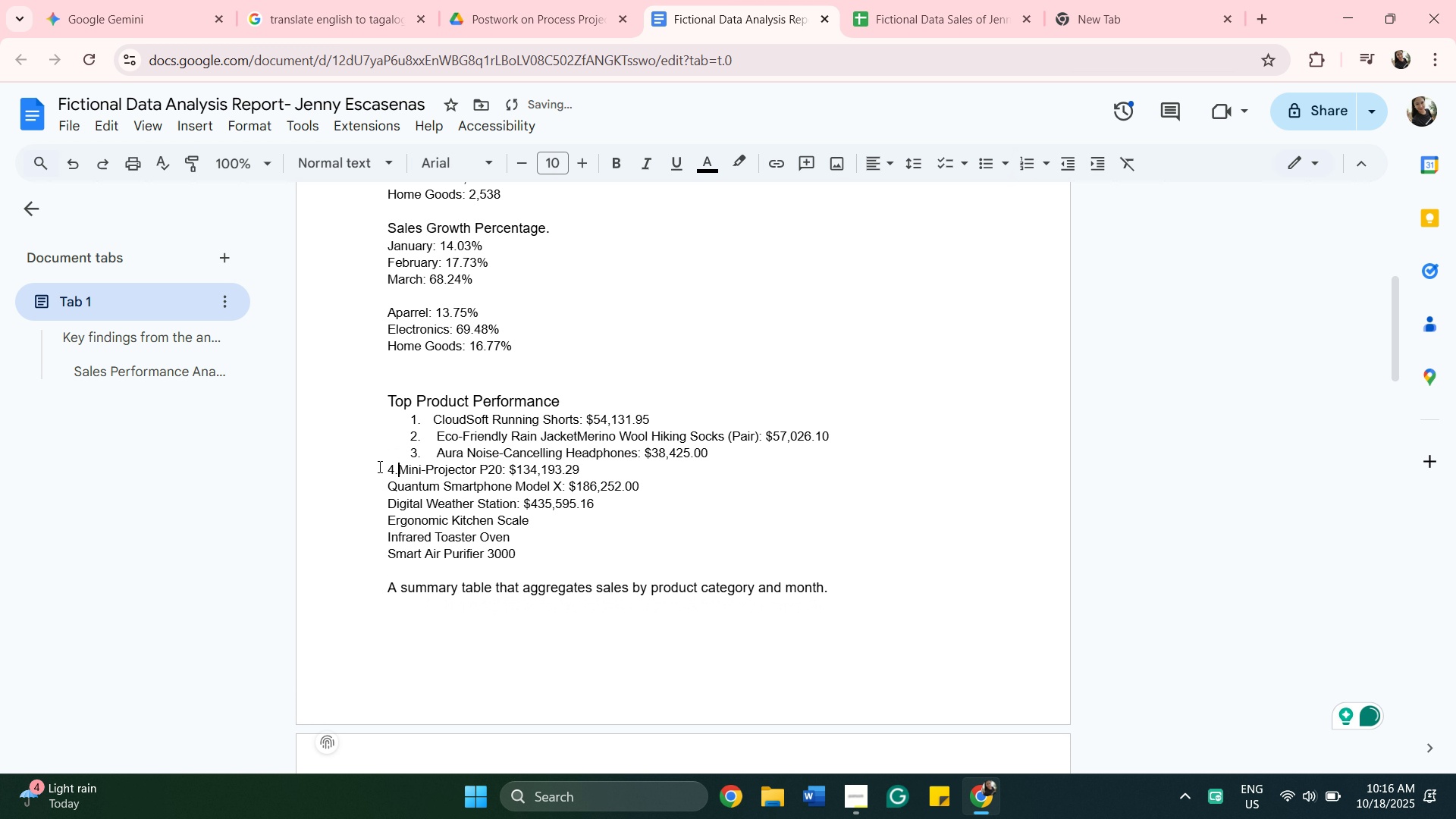 
key(Space)
 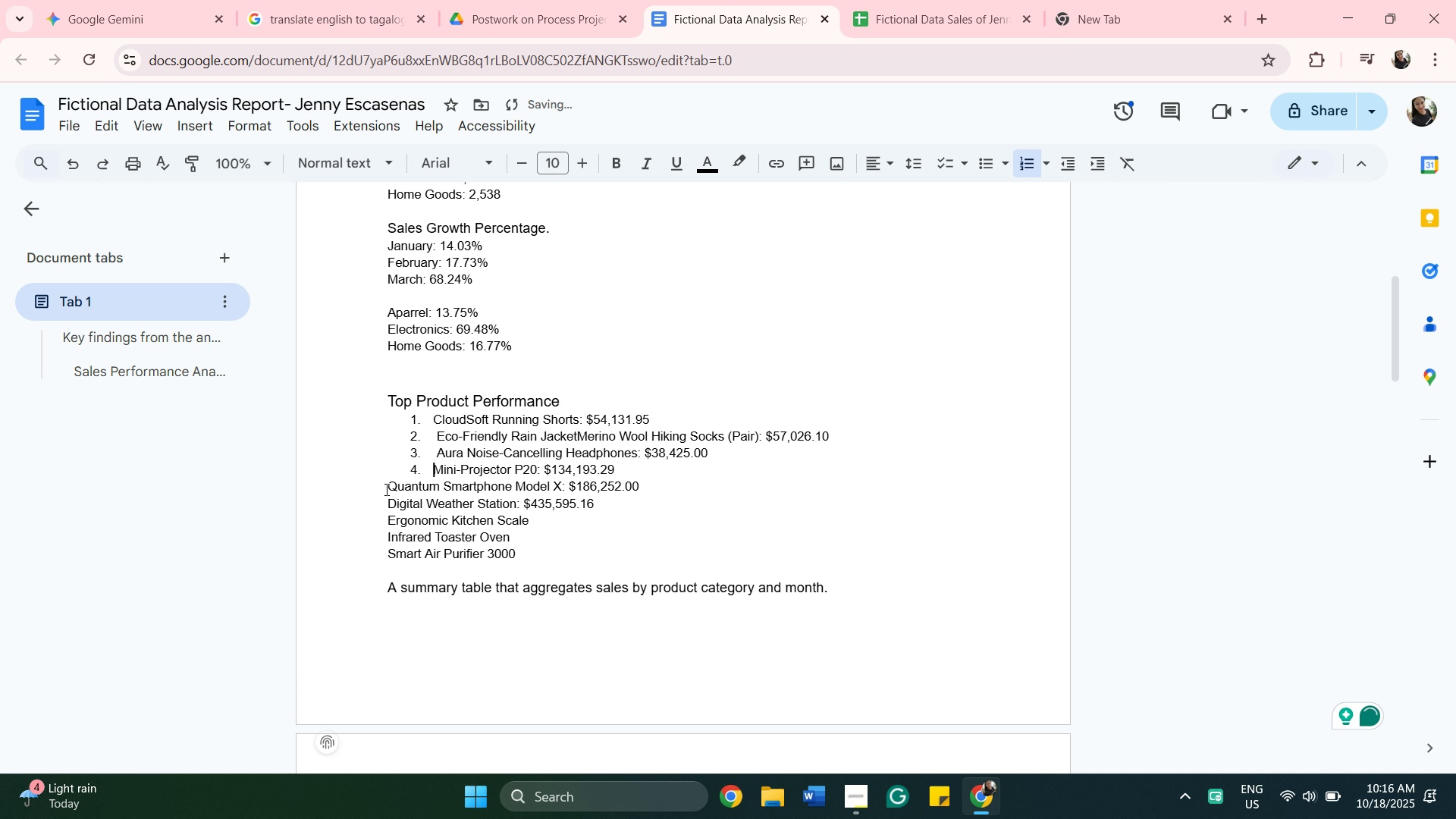 
left_click([384, 489])
 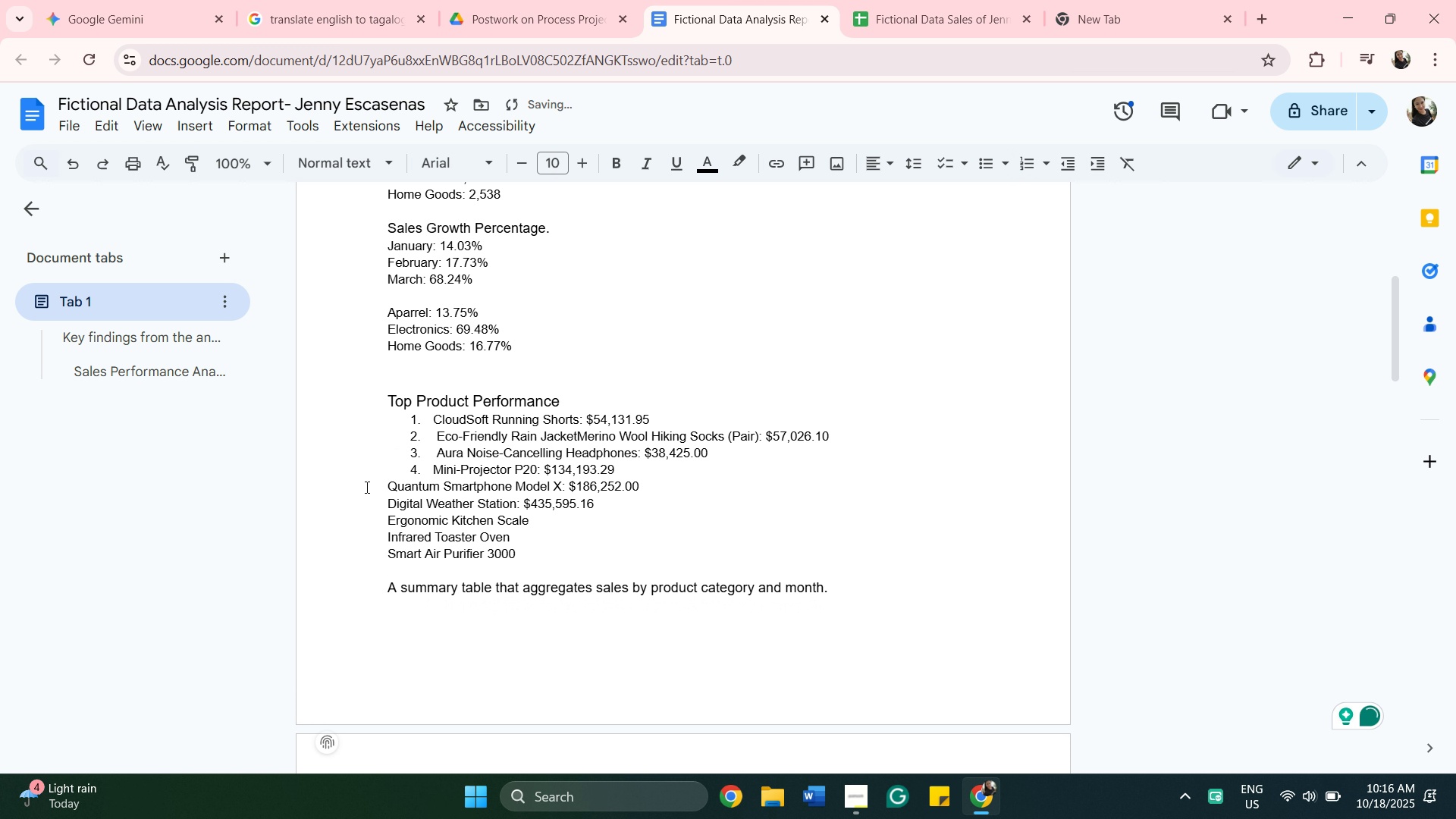 
key(5)
 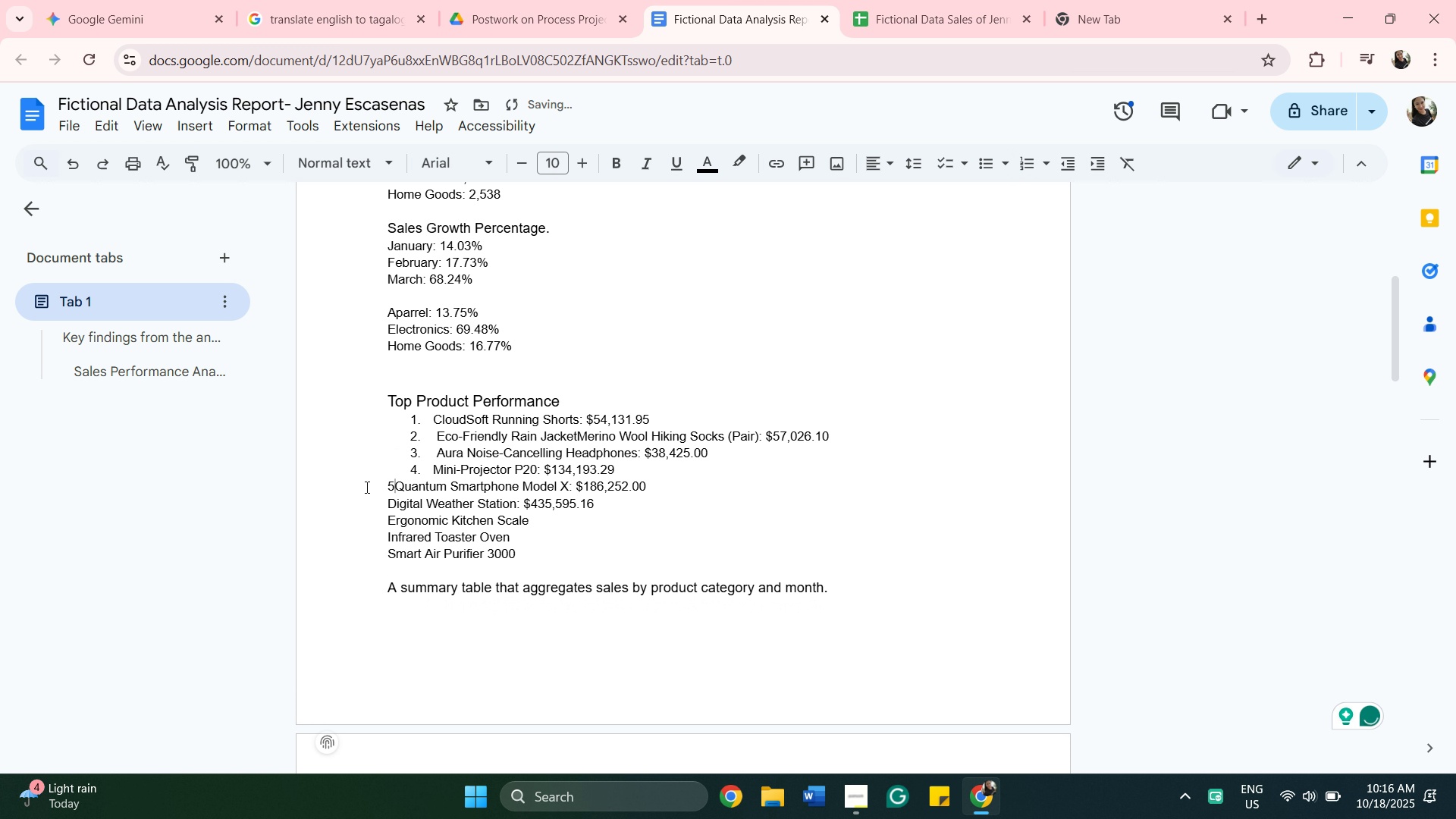 
key(Period)
 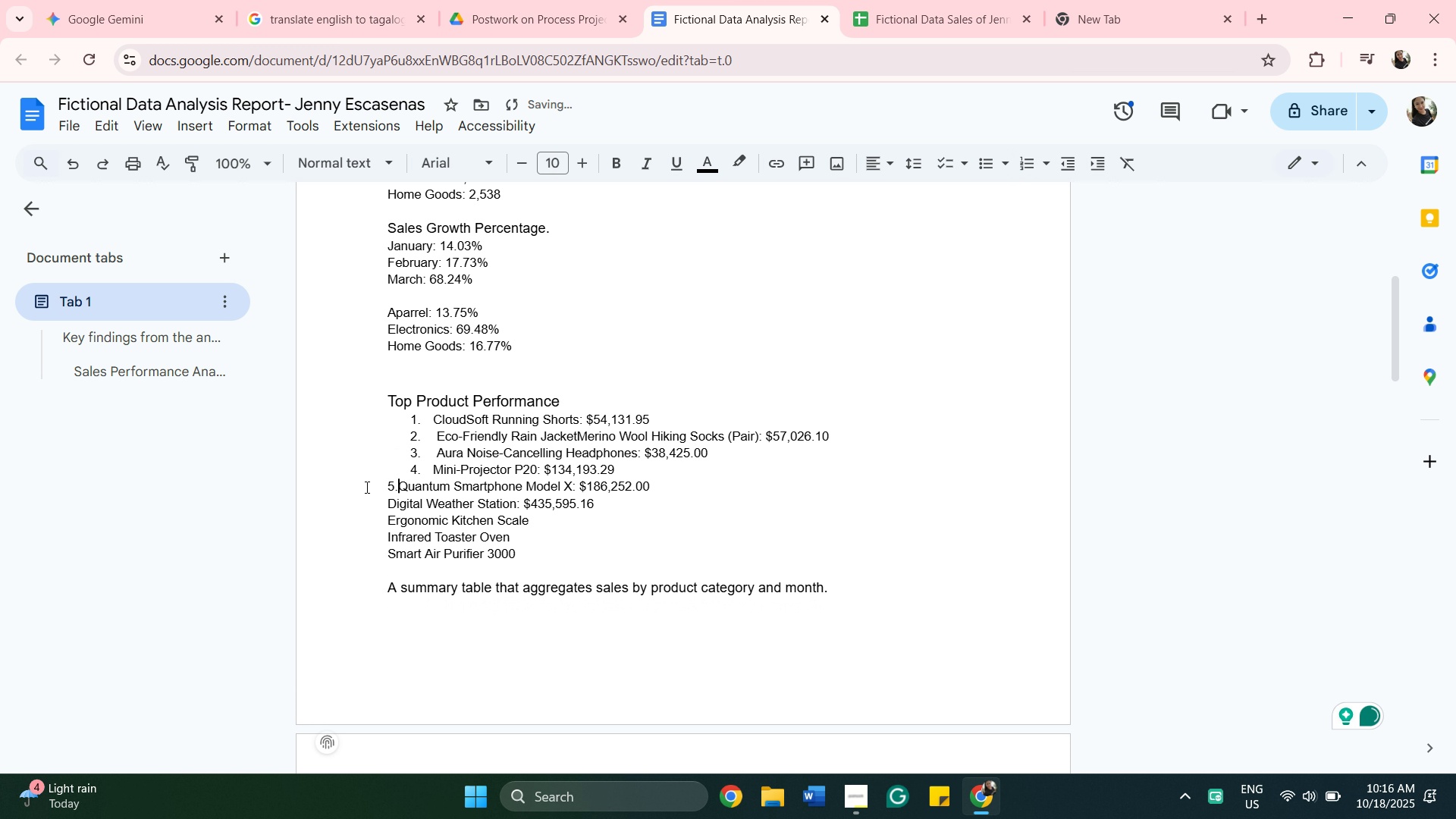 
key(Space)
 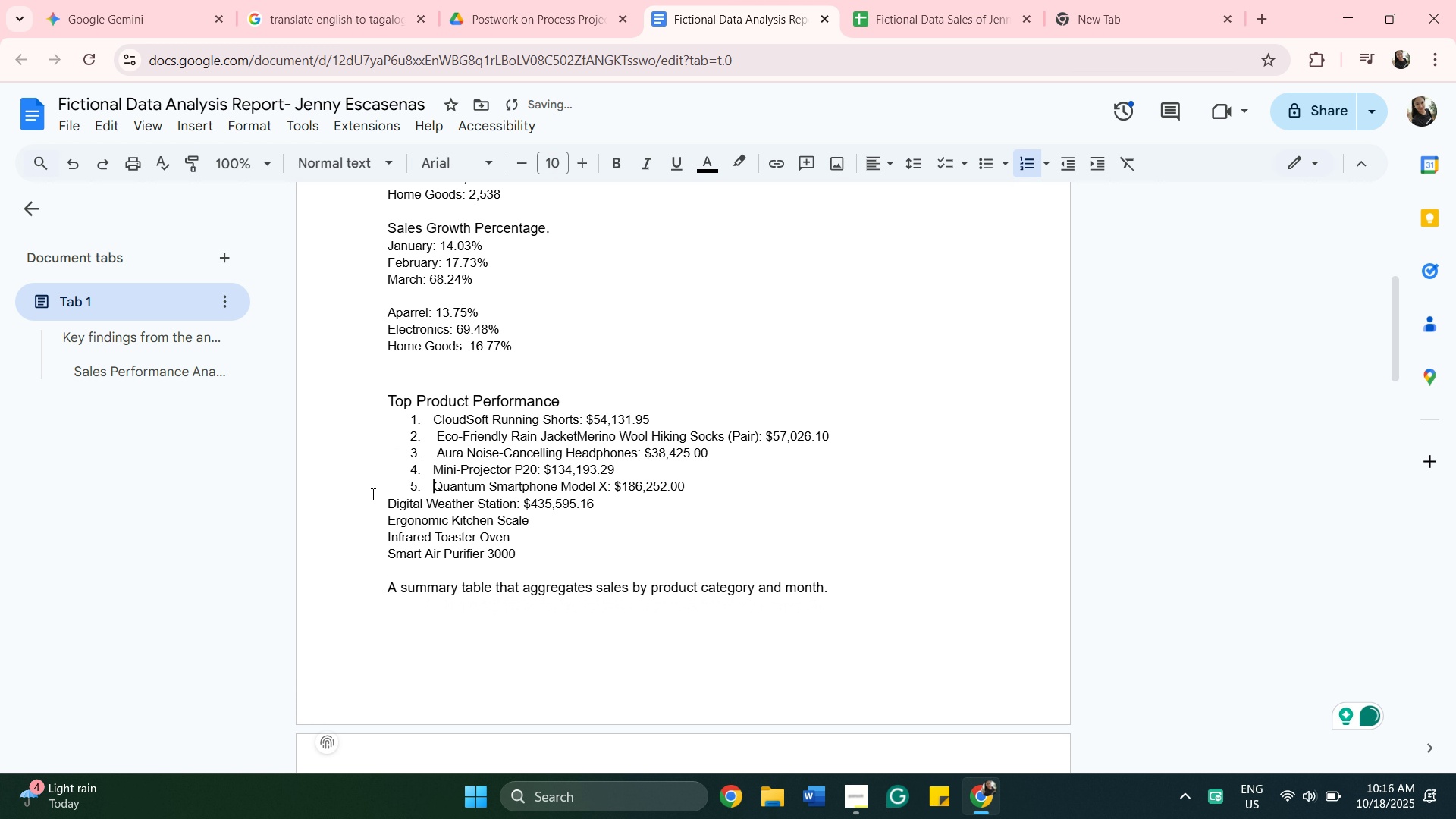 
left_click_drag(start_coordinate=[372, 494], to_coordinate=[550, 553])
 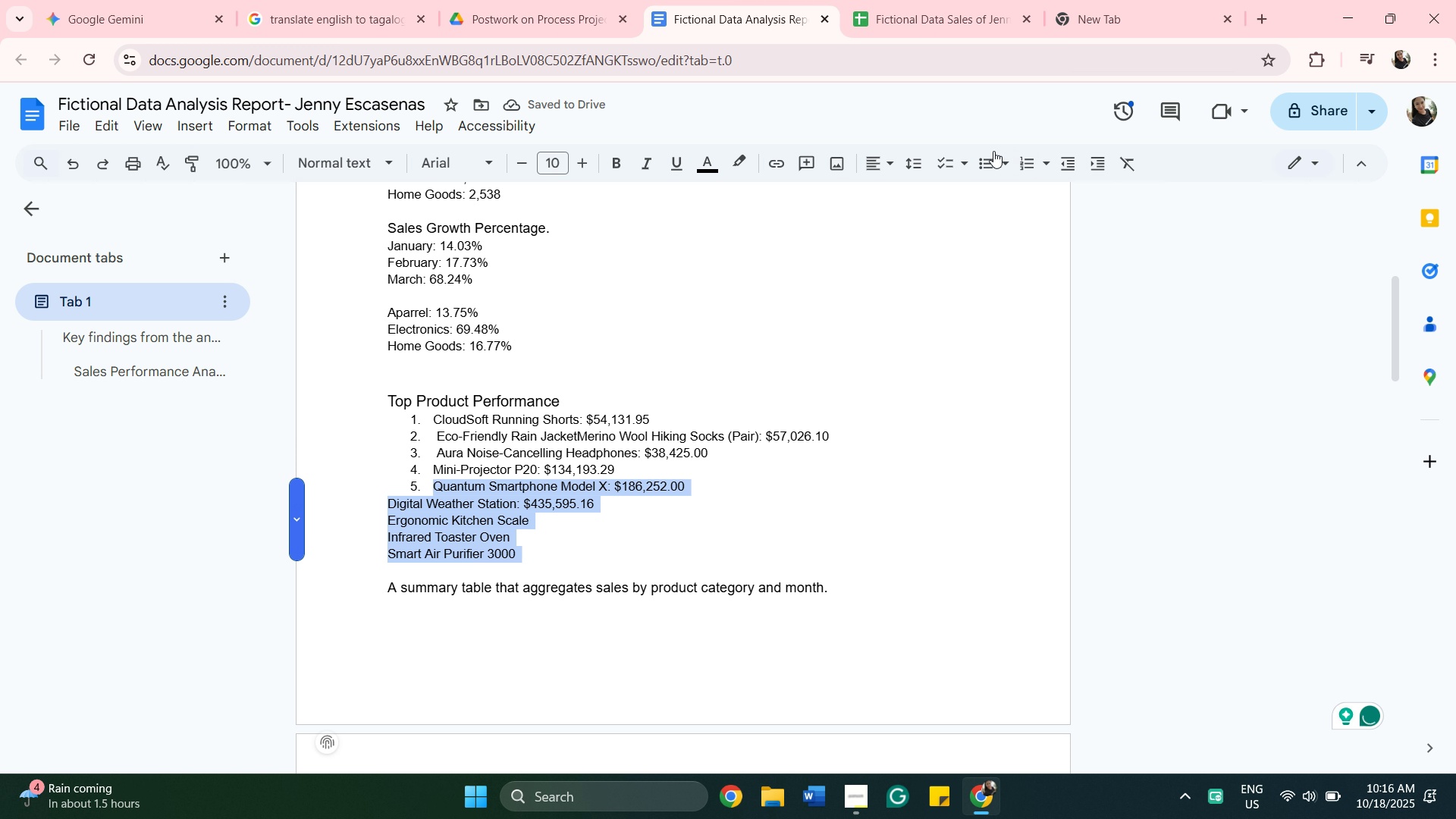 
mouse_move([1018, 161])
 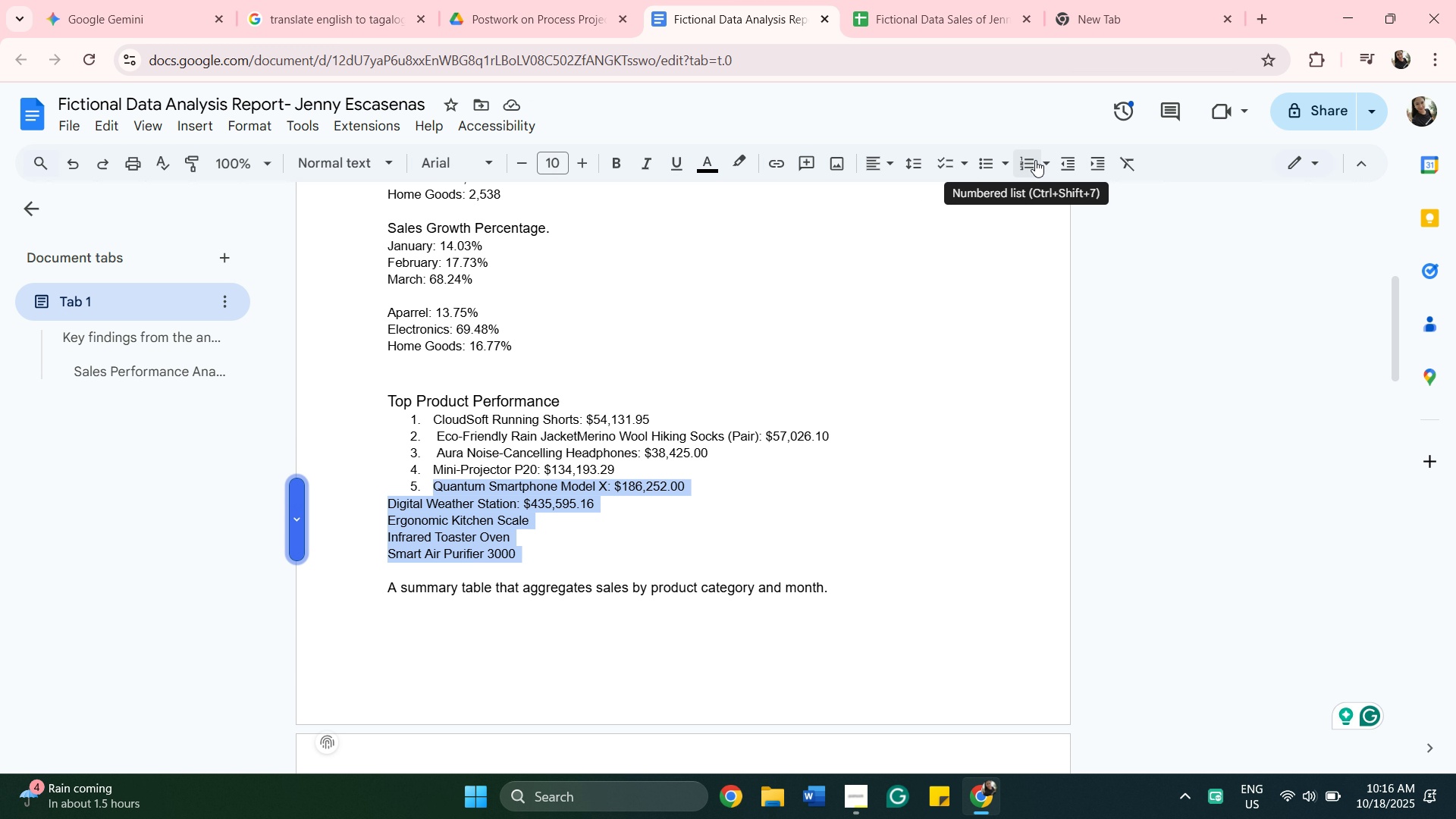 
left_click([1035, 160])
 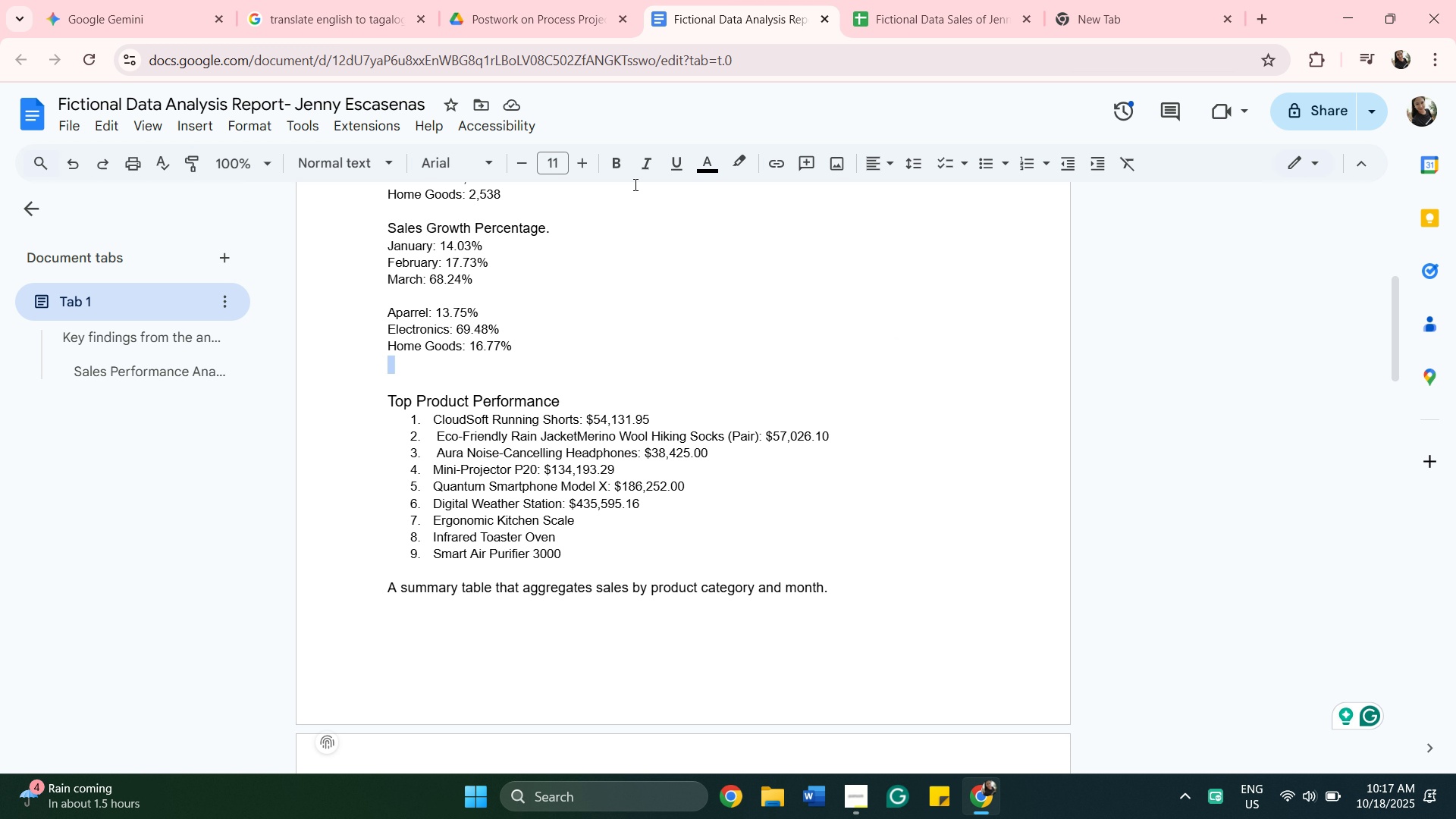 
wait(25.8)
 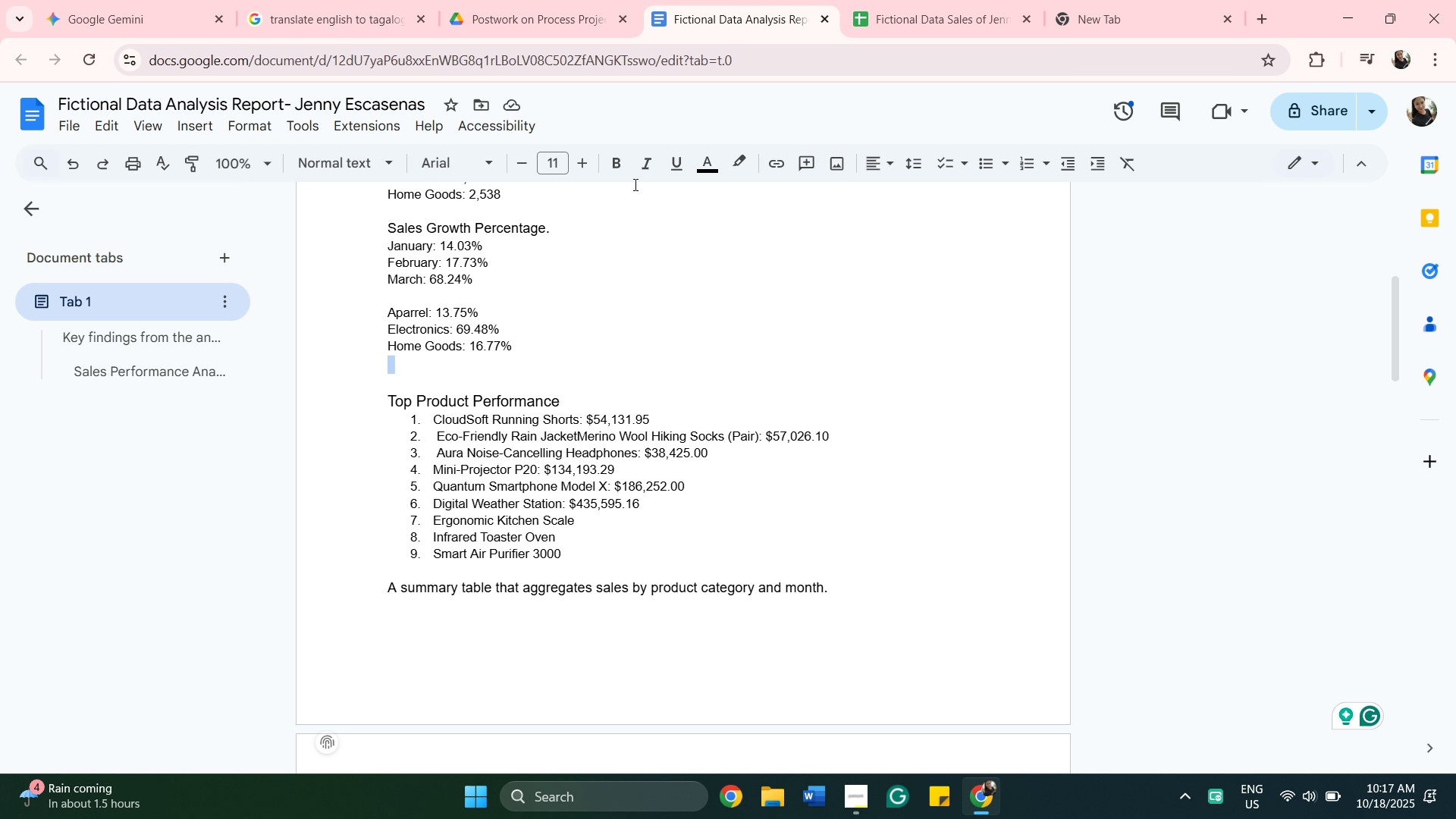 
left_click_drag(start_coordinate=[386, 397], to_coordinate=[570, 392])
 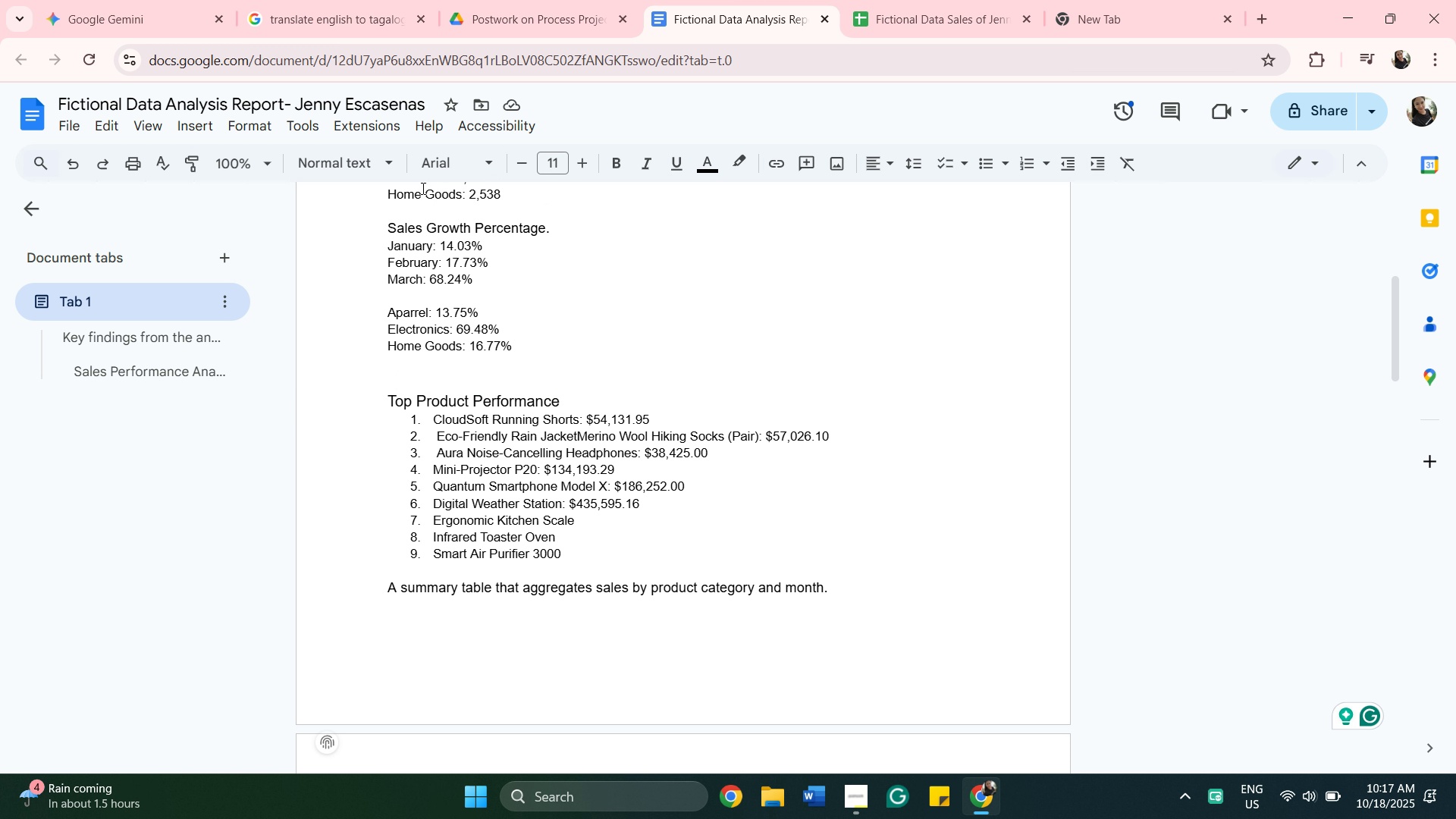 
left_click([401, 171])
 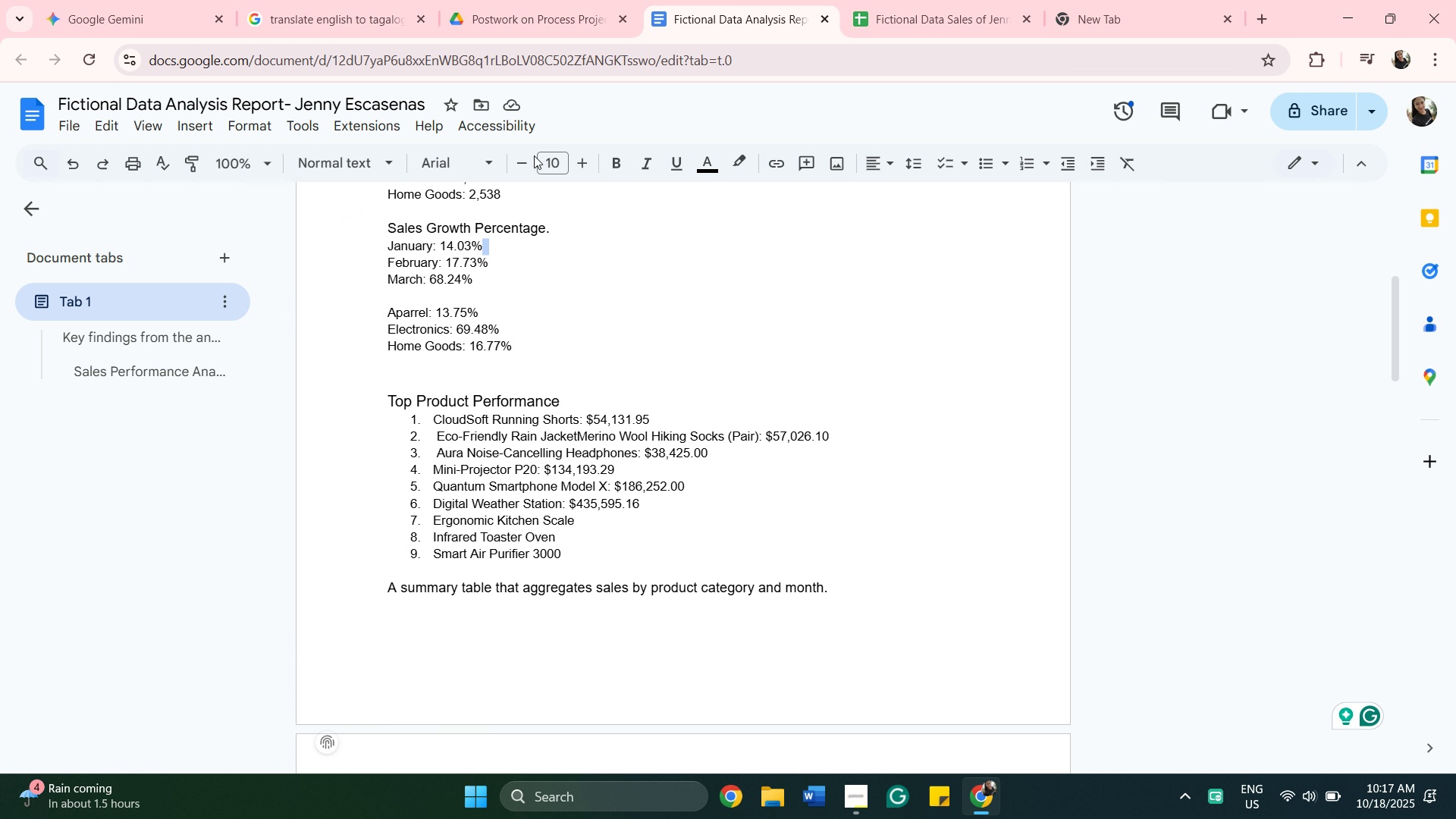 
left_click([490, 164])
 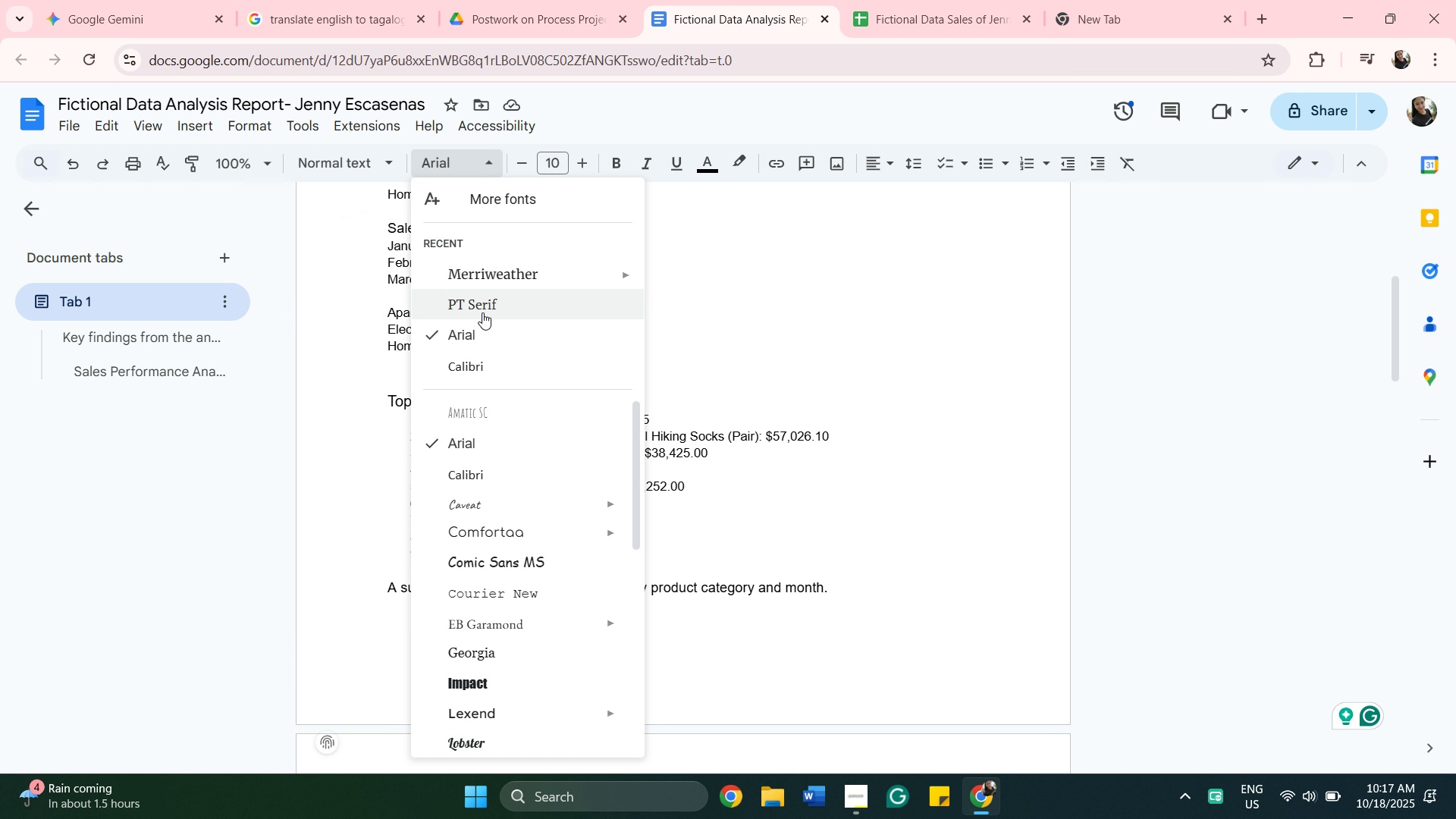 
left_click([485, 307])
 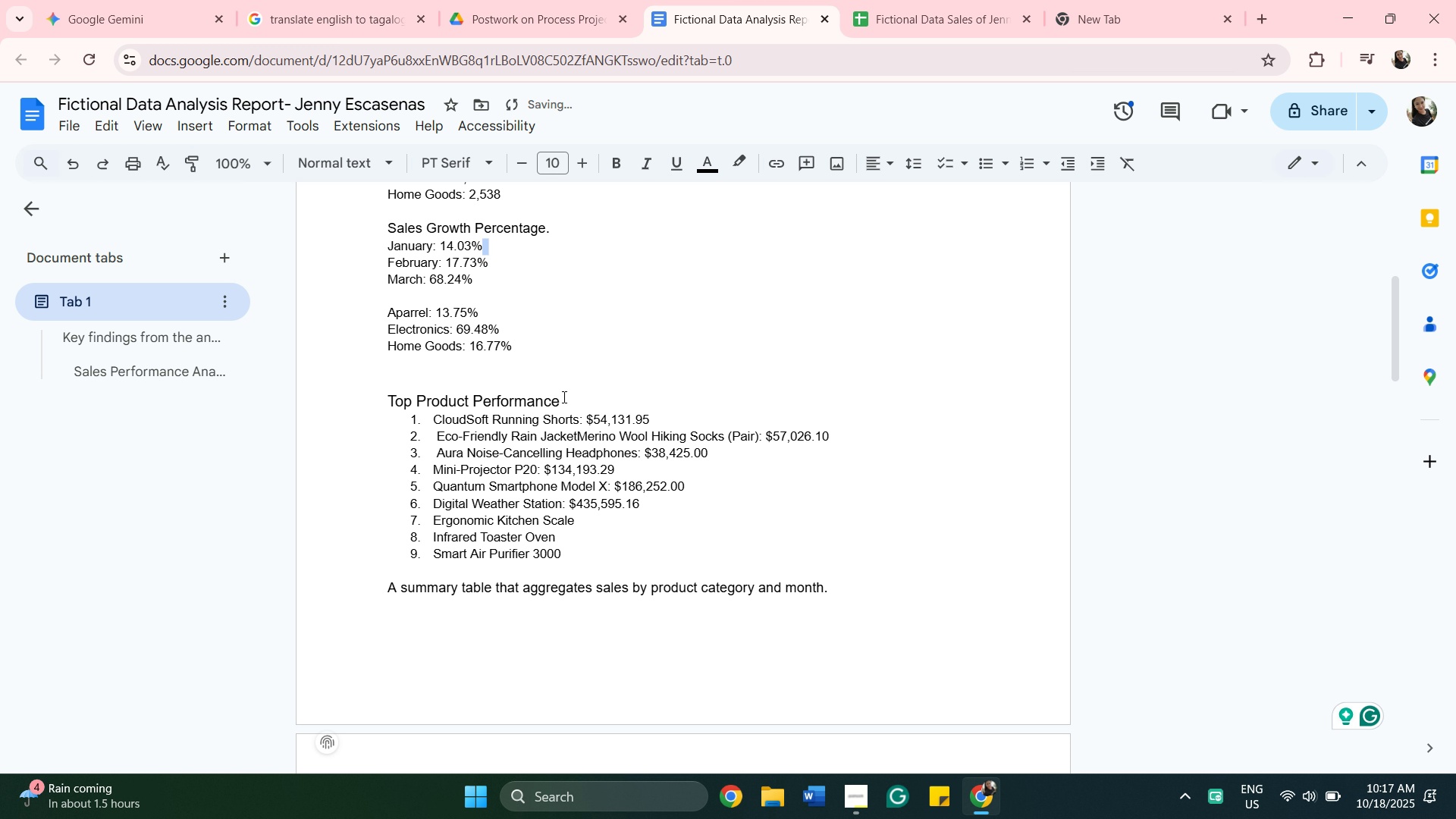 
left_click_drag(start_coordinate=[563, 397], to_coordinate=[384, 404])
 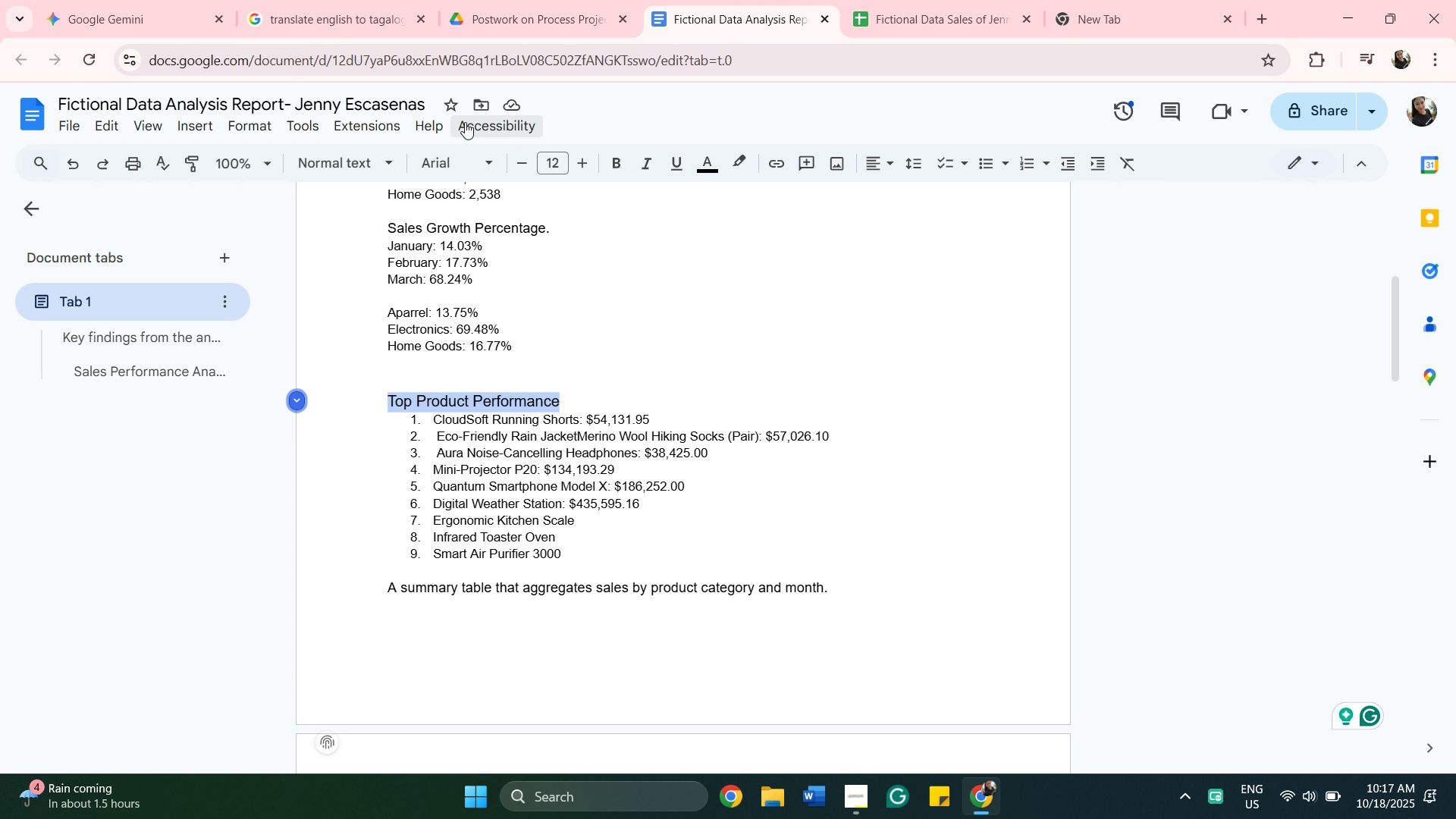 
wait(6.34)
 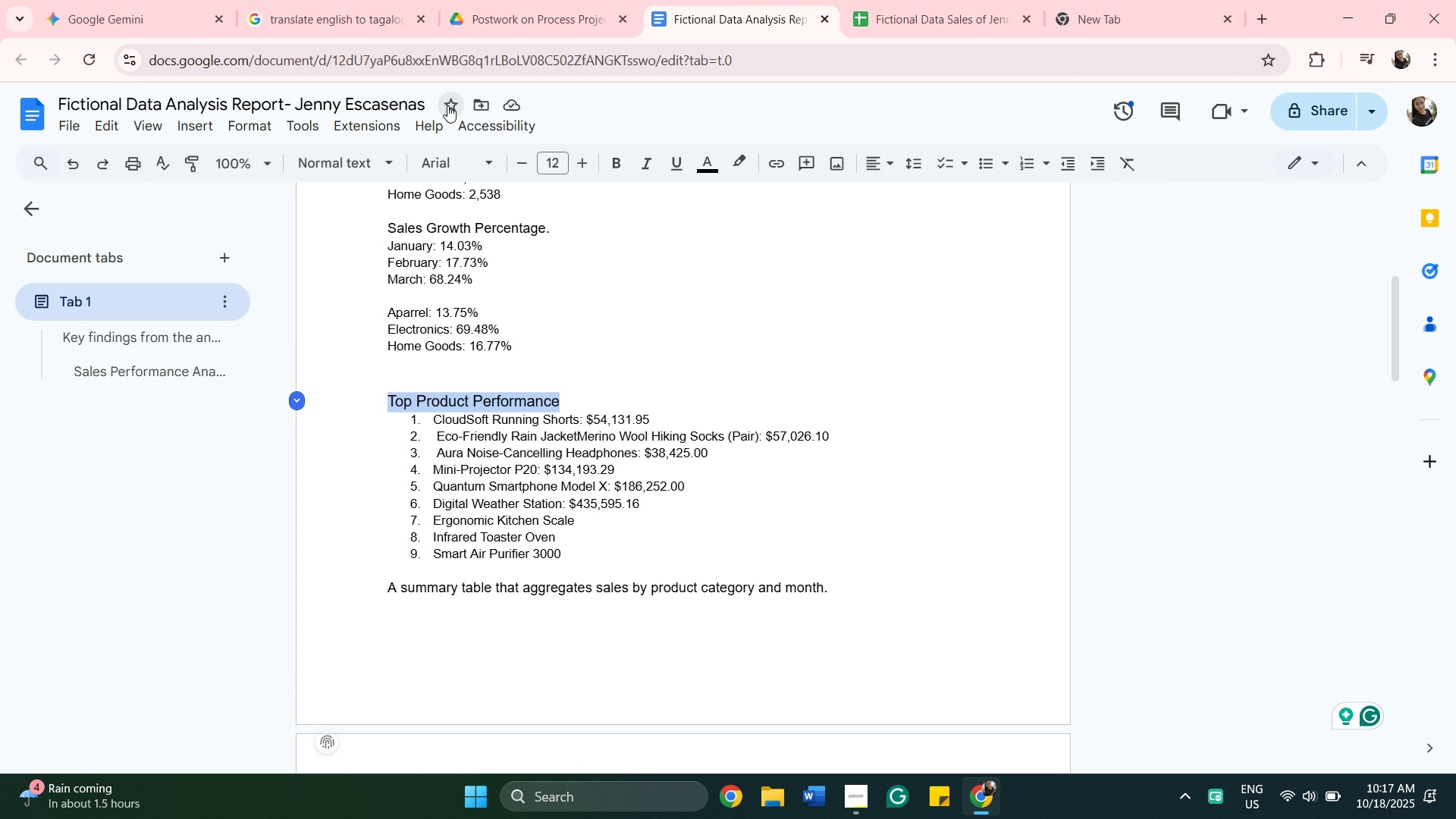 
left_click([392, 156])
 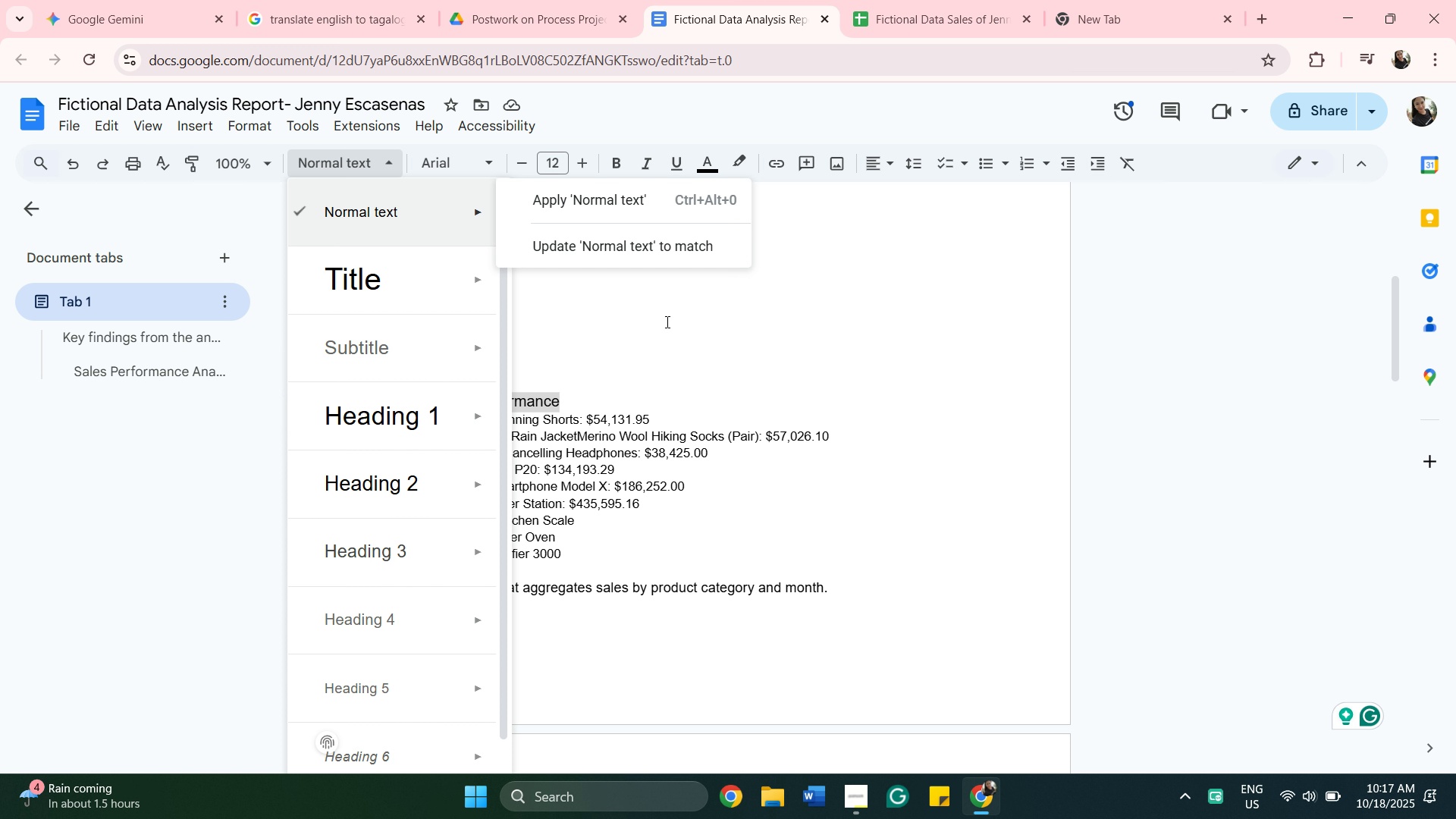 
left_click([666, 322])
 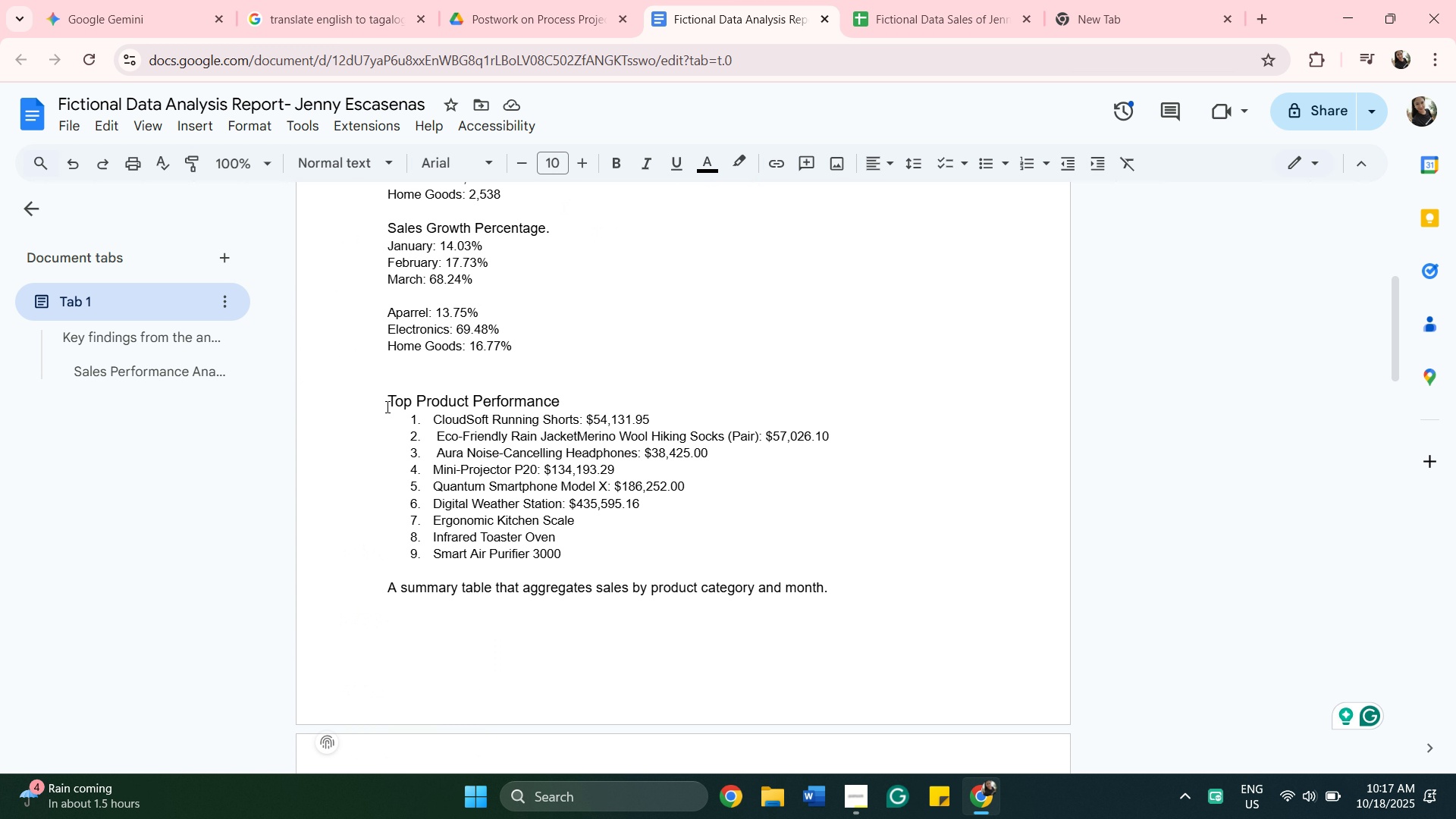 
left_click_drag(start_coordinate=[391, 404], to_coordinate=[561, 403])
 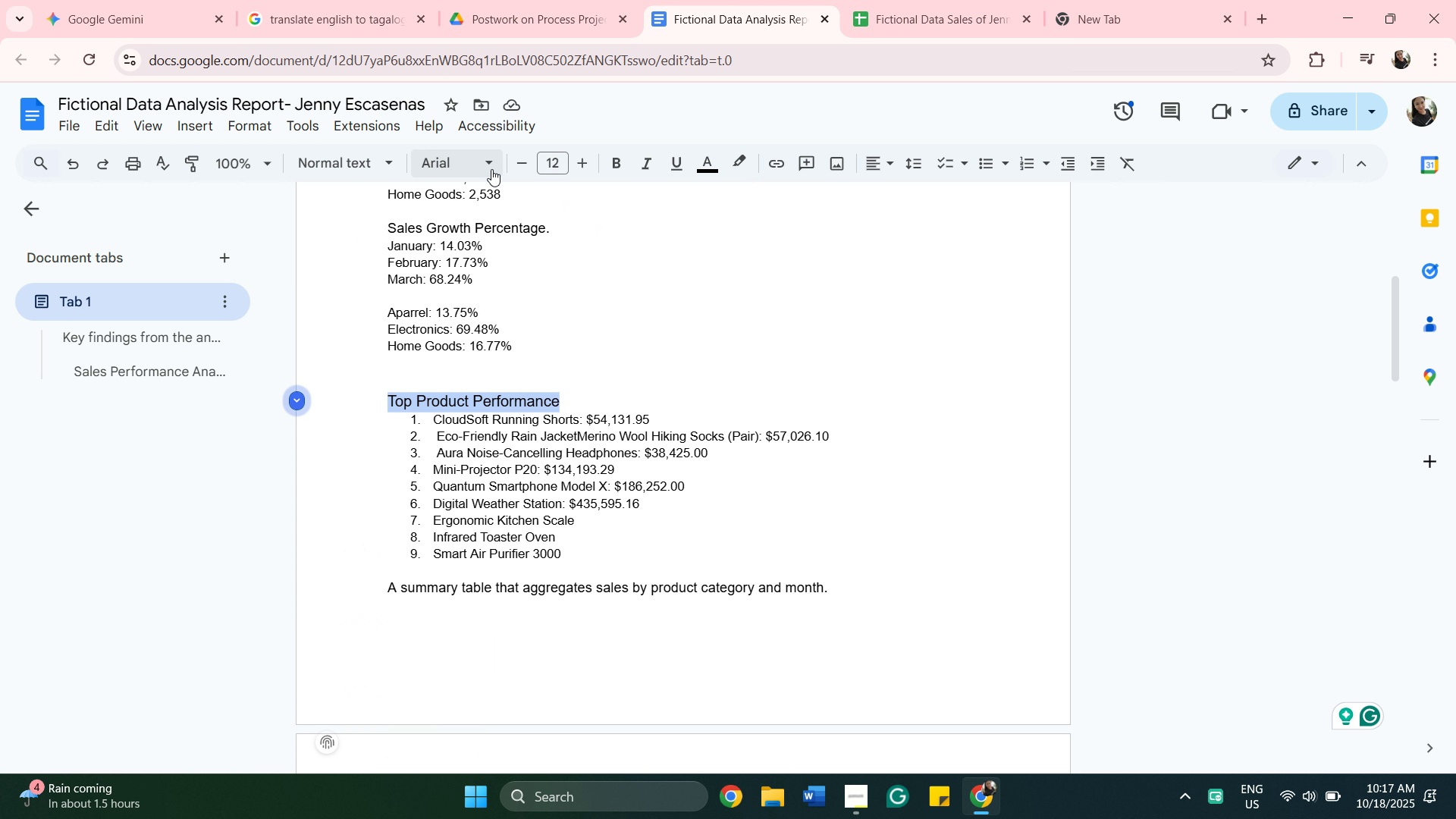 
left_click([491, 169])
 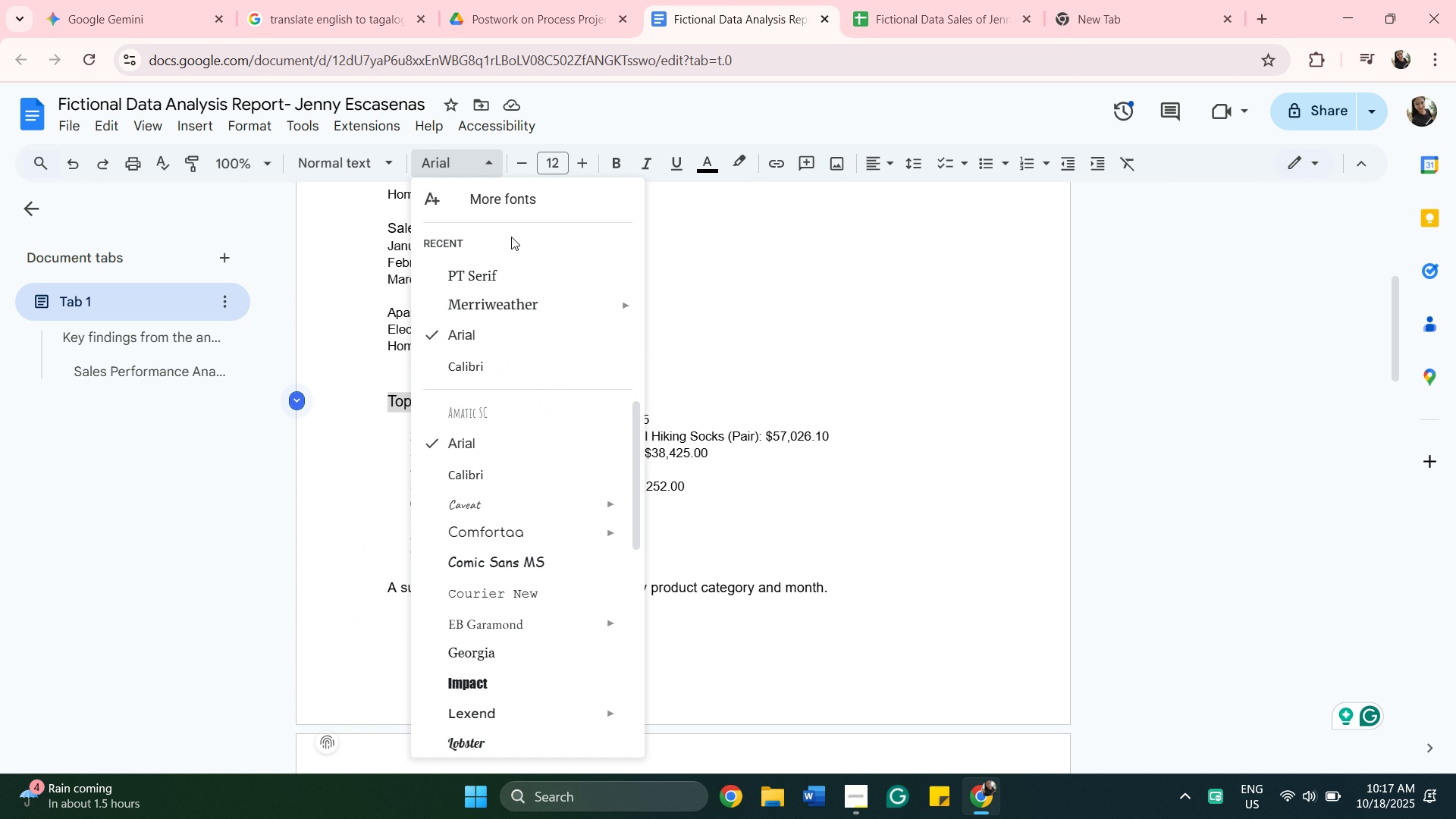 
left_click([522, 270])
 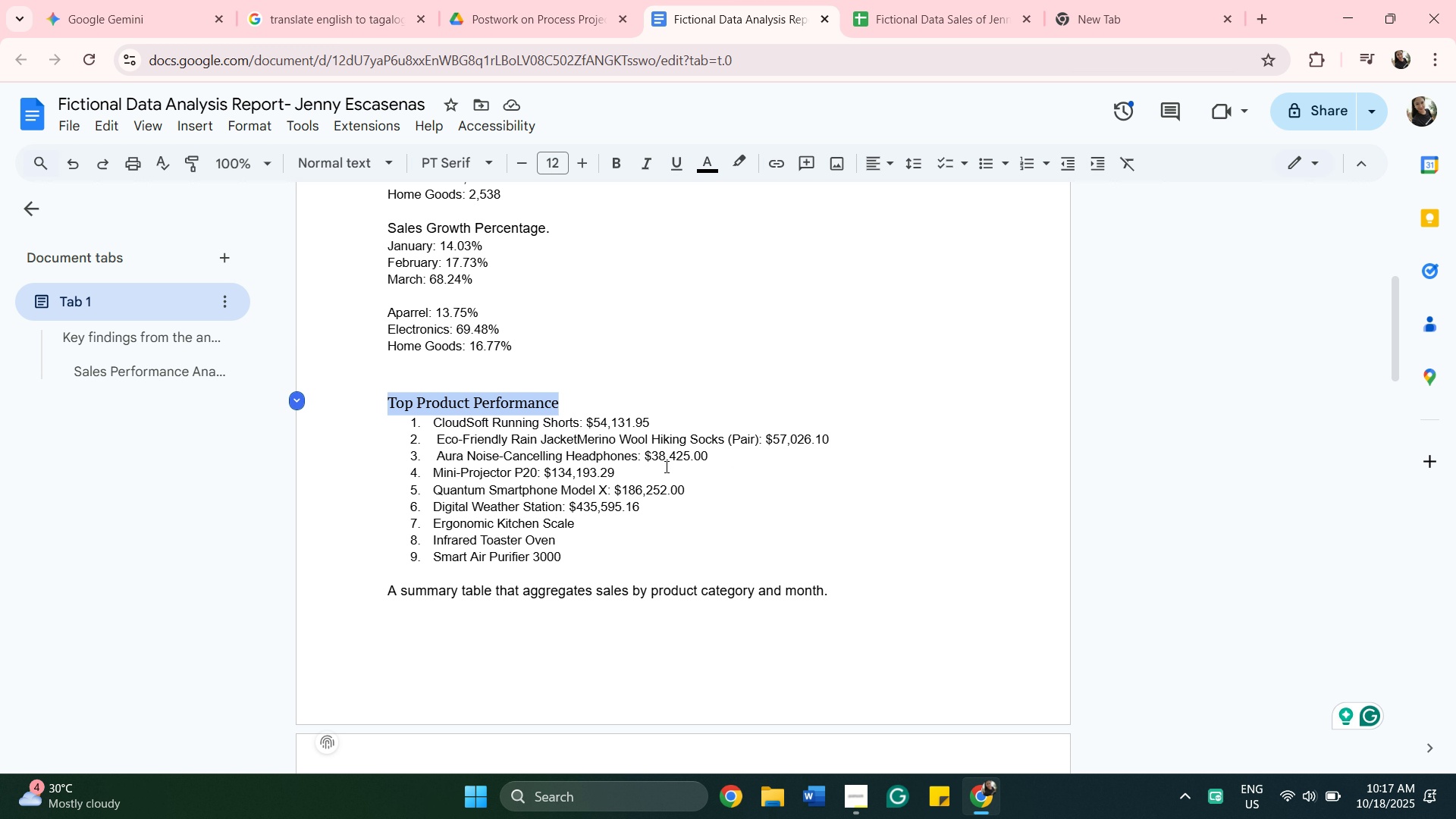 
wait(15.13)
 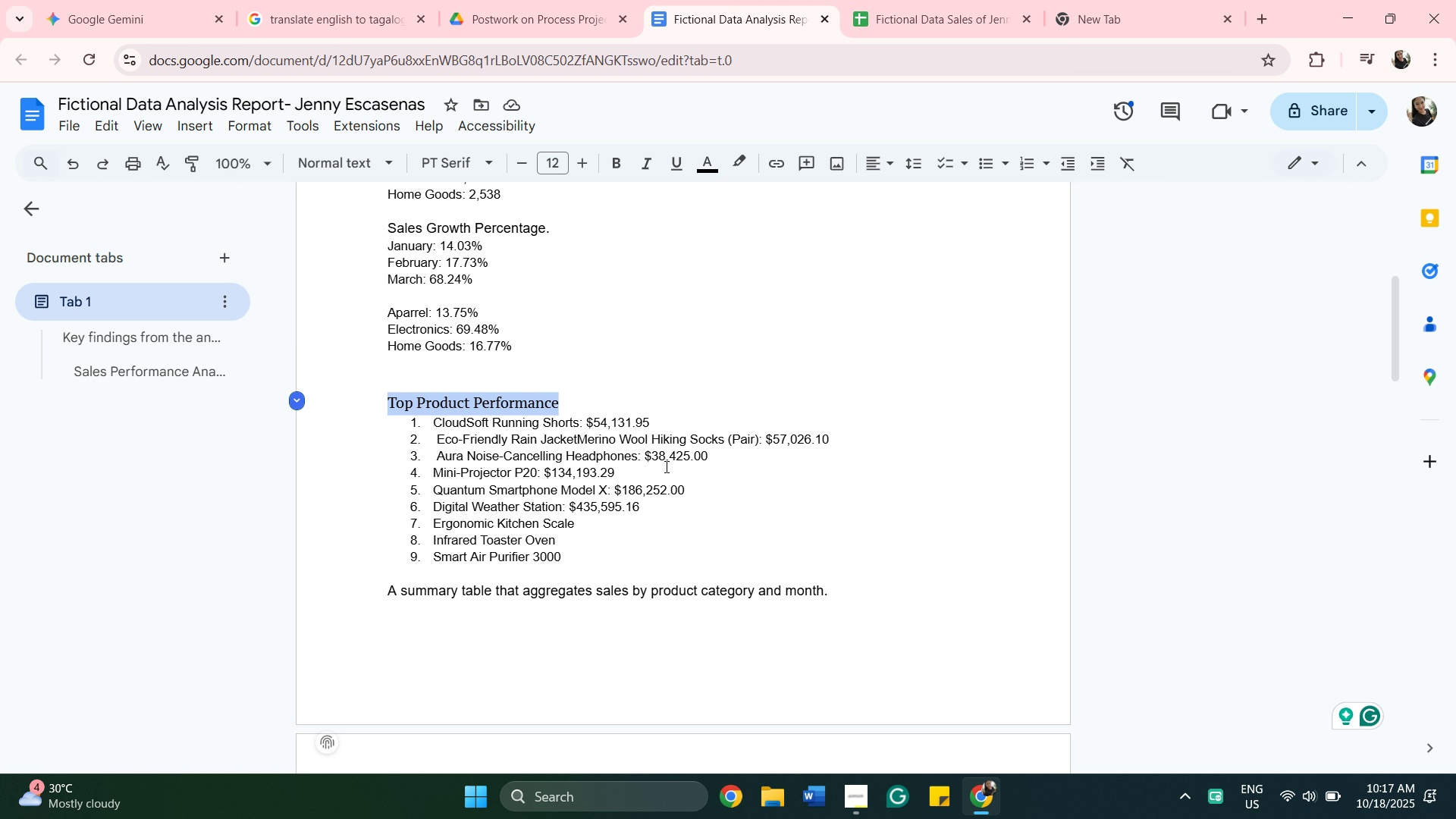 
scroll: coordinate [699, 499], scroll_direction: down, amount: 3.0
 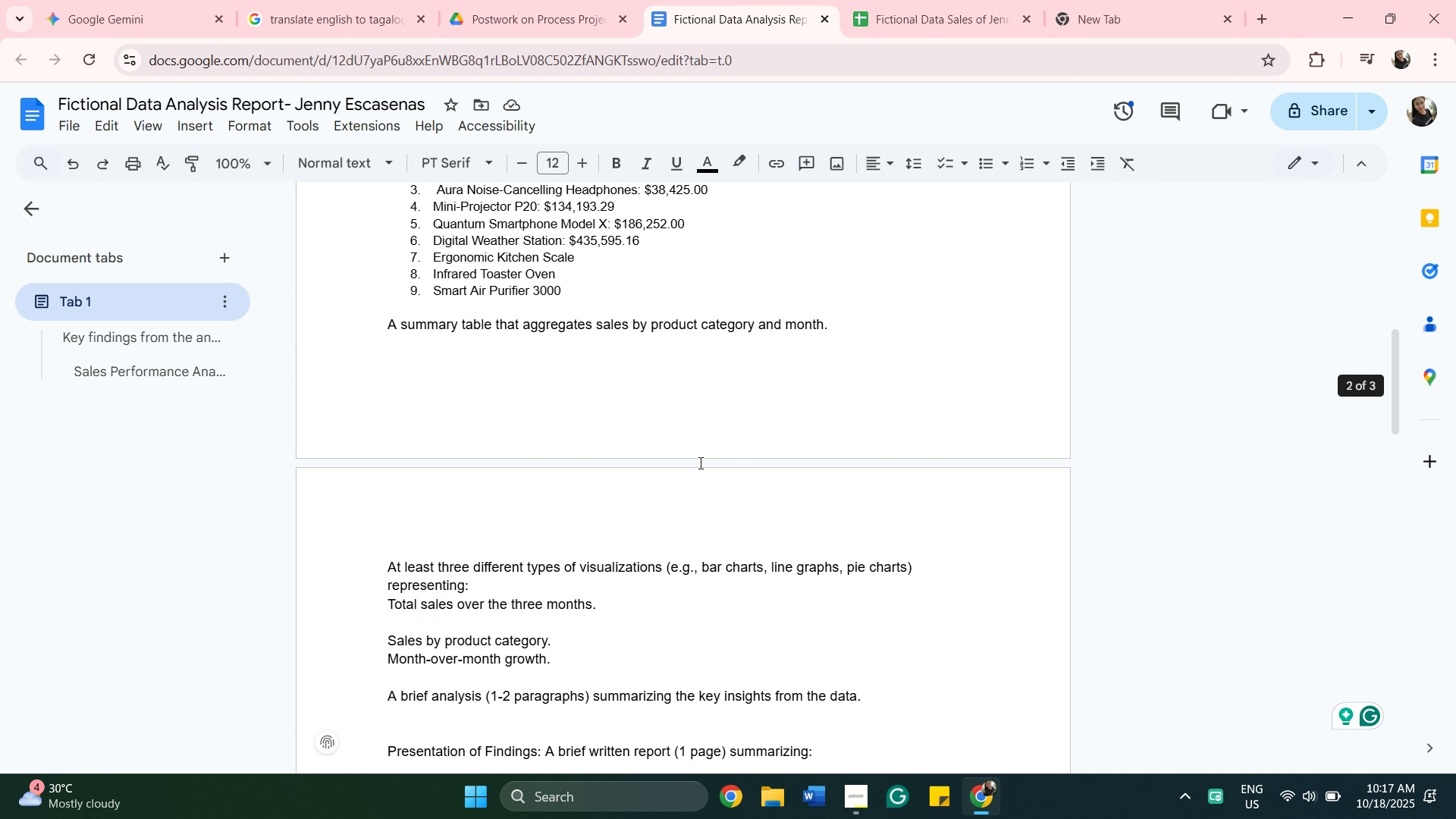 
scroll: coordinate [706, 438], scroll_direction: up, amount: 9.0
 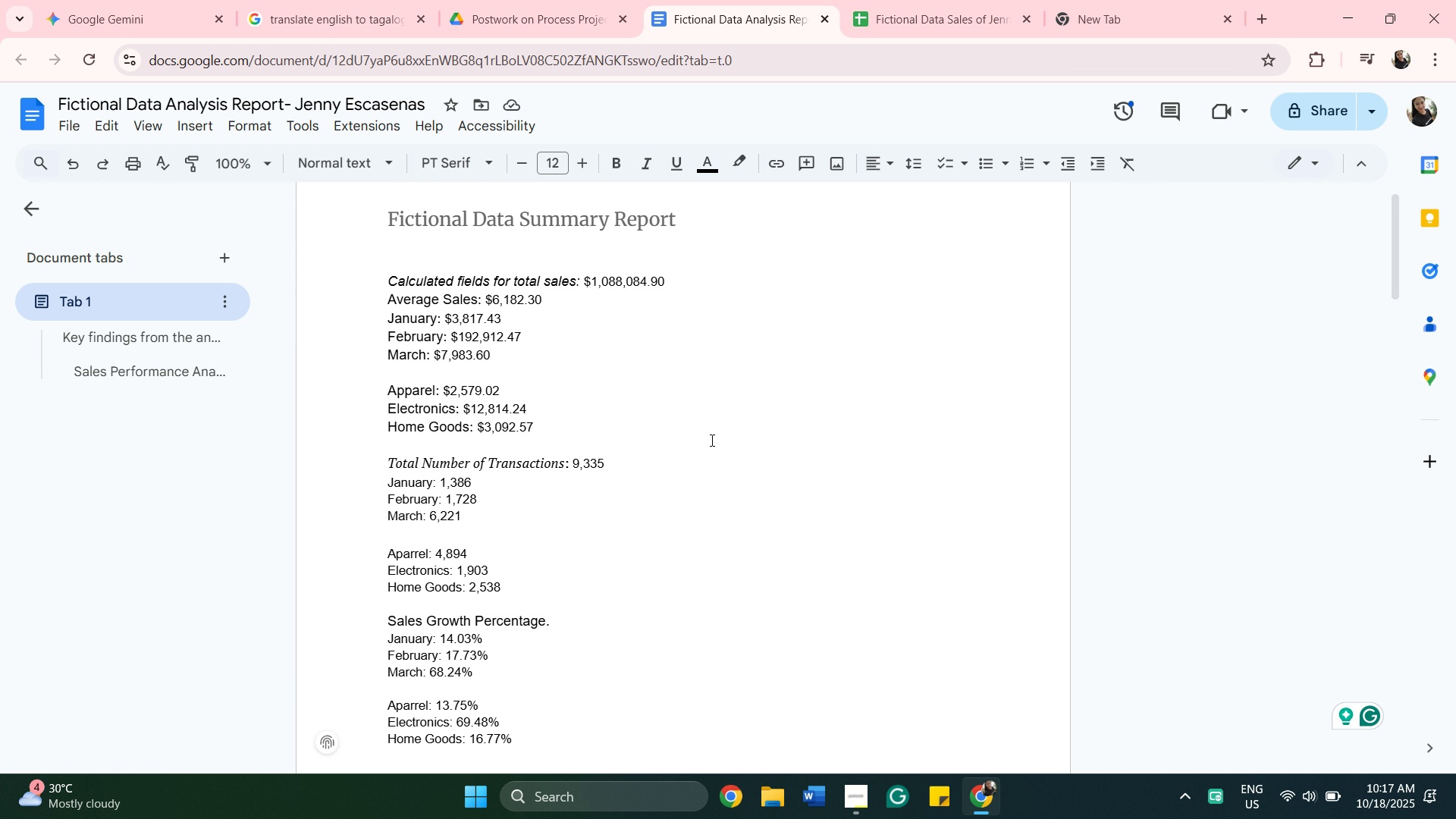 
scroll: coordinate [705, 452], scroll_direction: down, amount: 7.0
 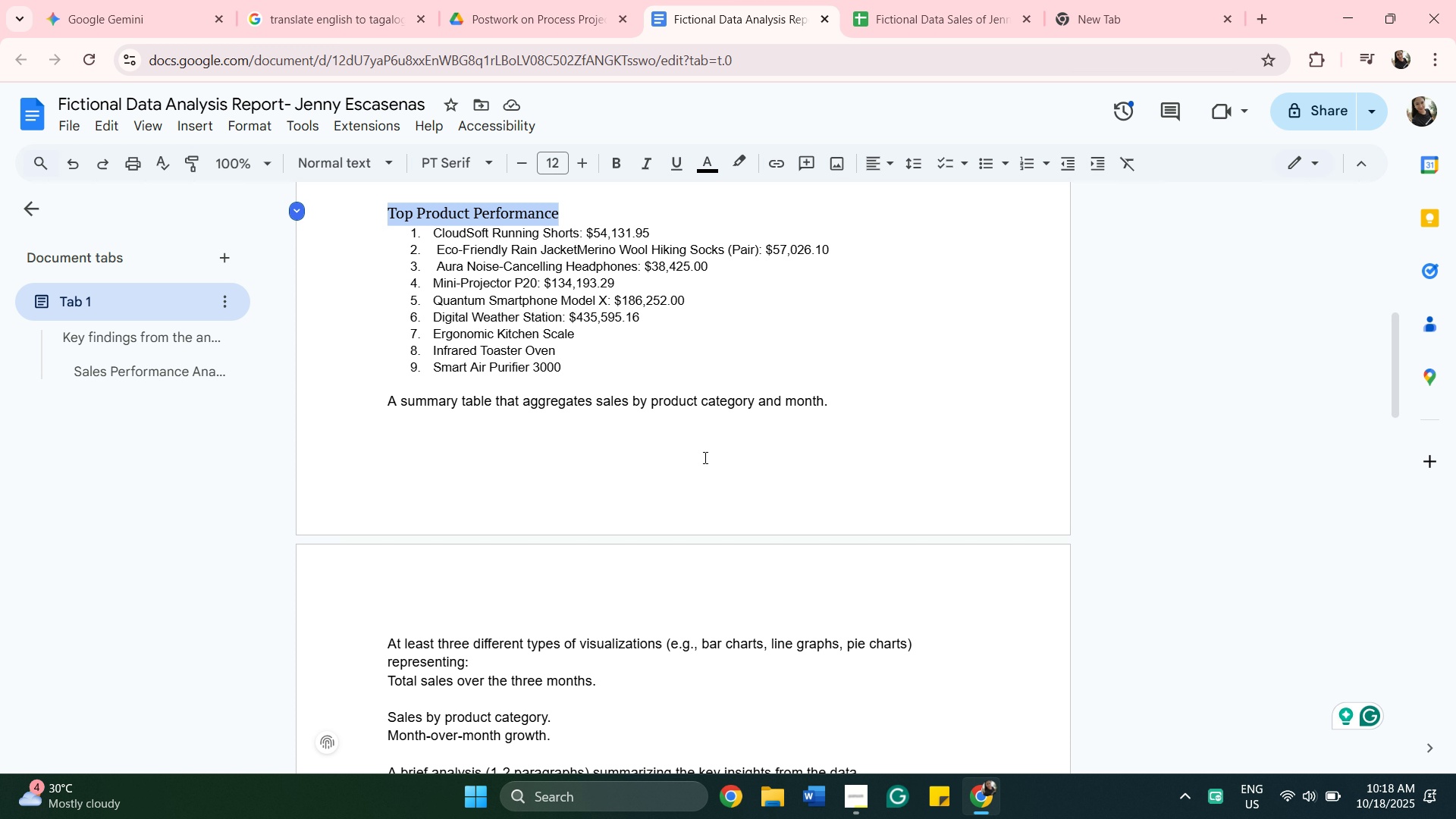 
wait(5.12)
 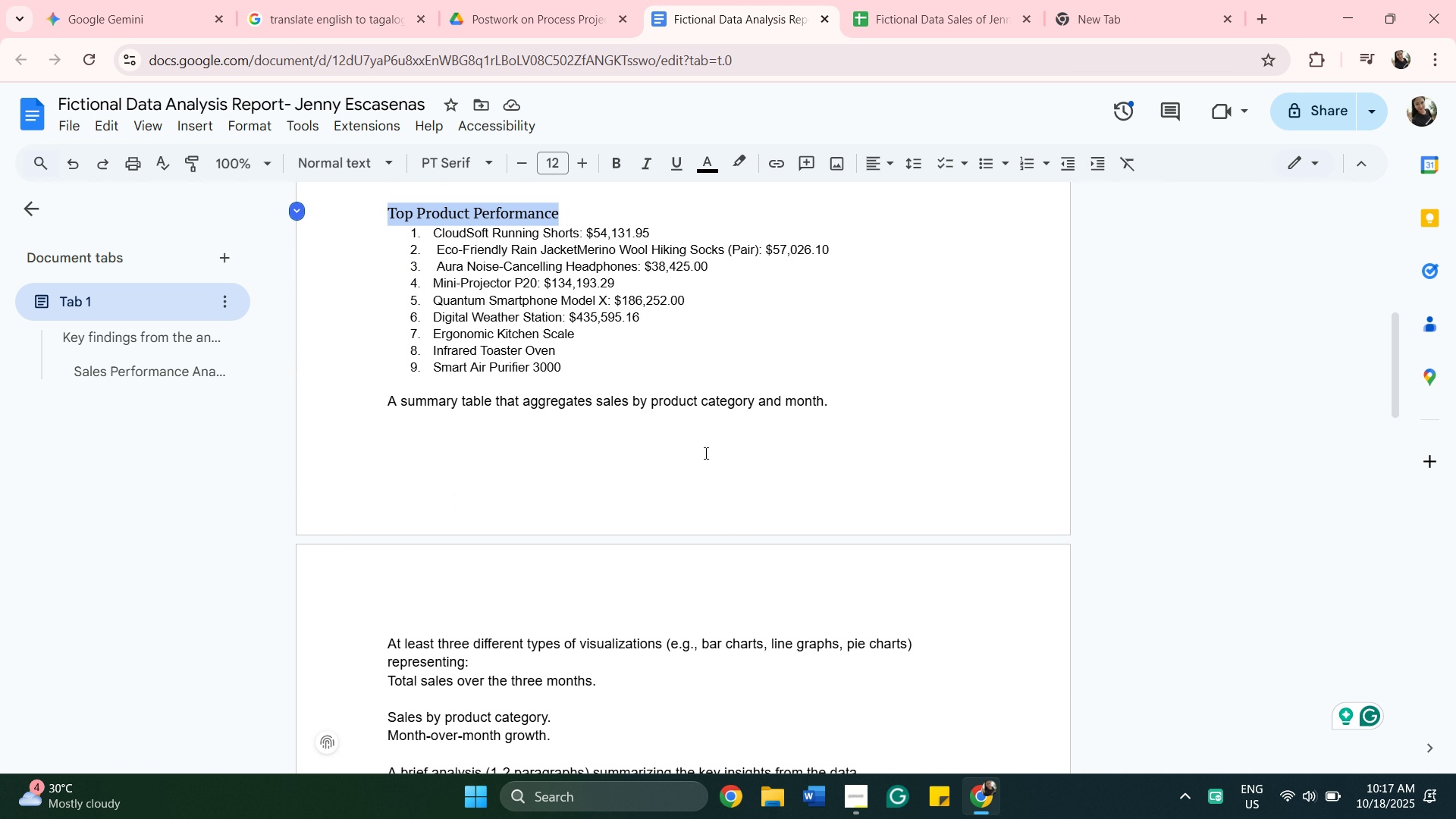 
scroll: coordinate [704, 457], scroll_direction: up, amount: 1.0
 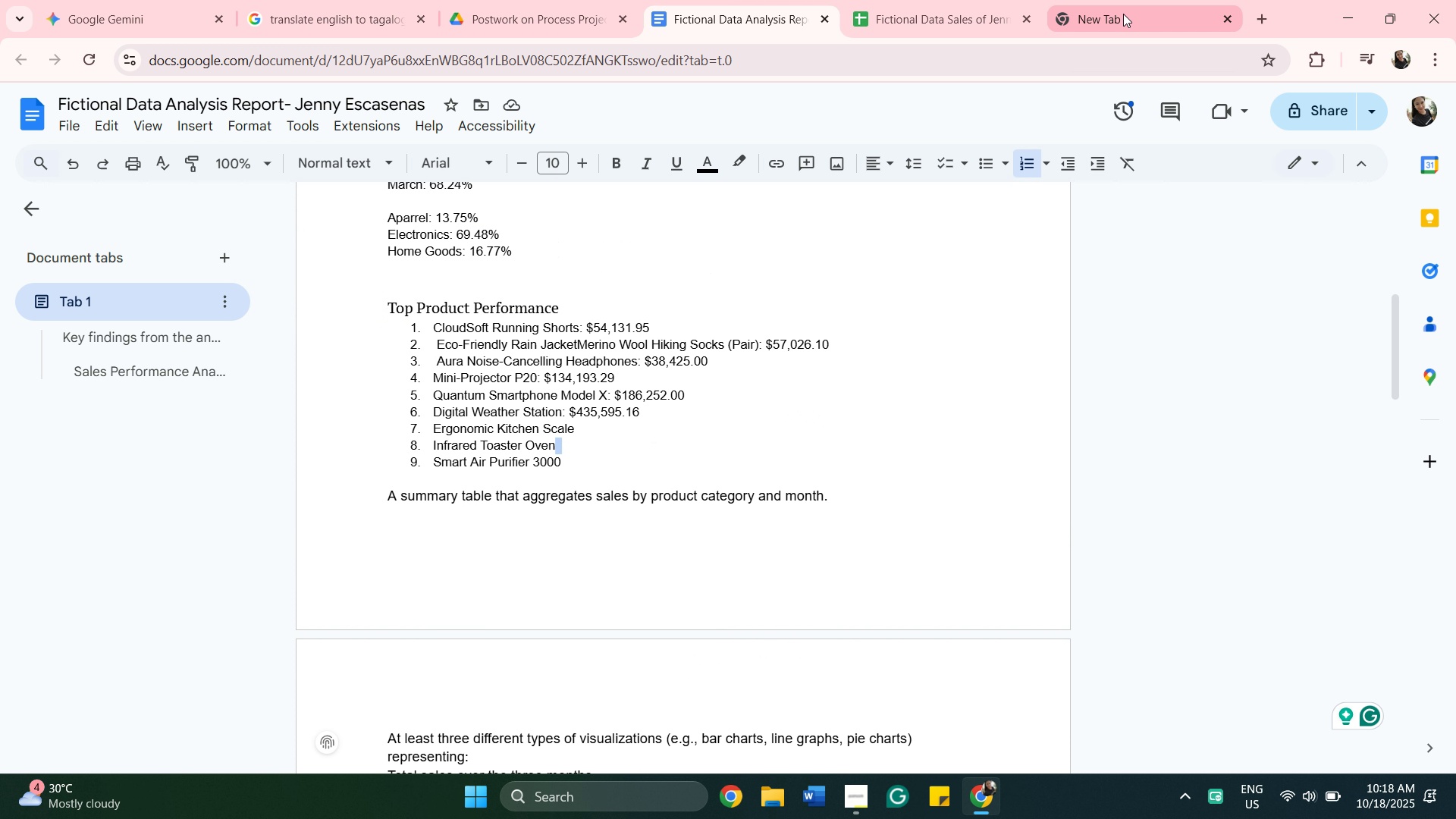 
left_click([967, 6])
 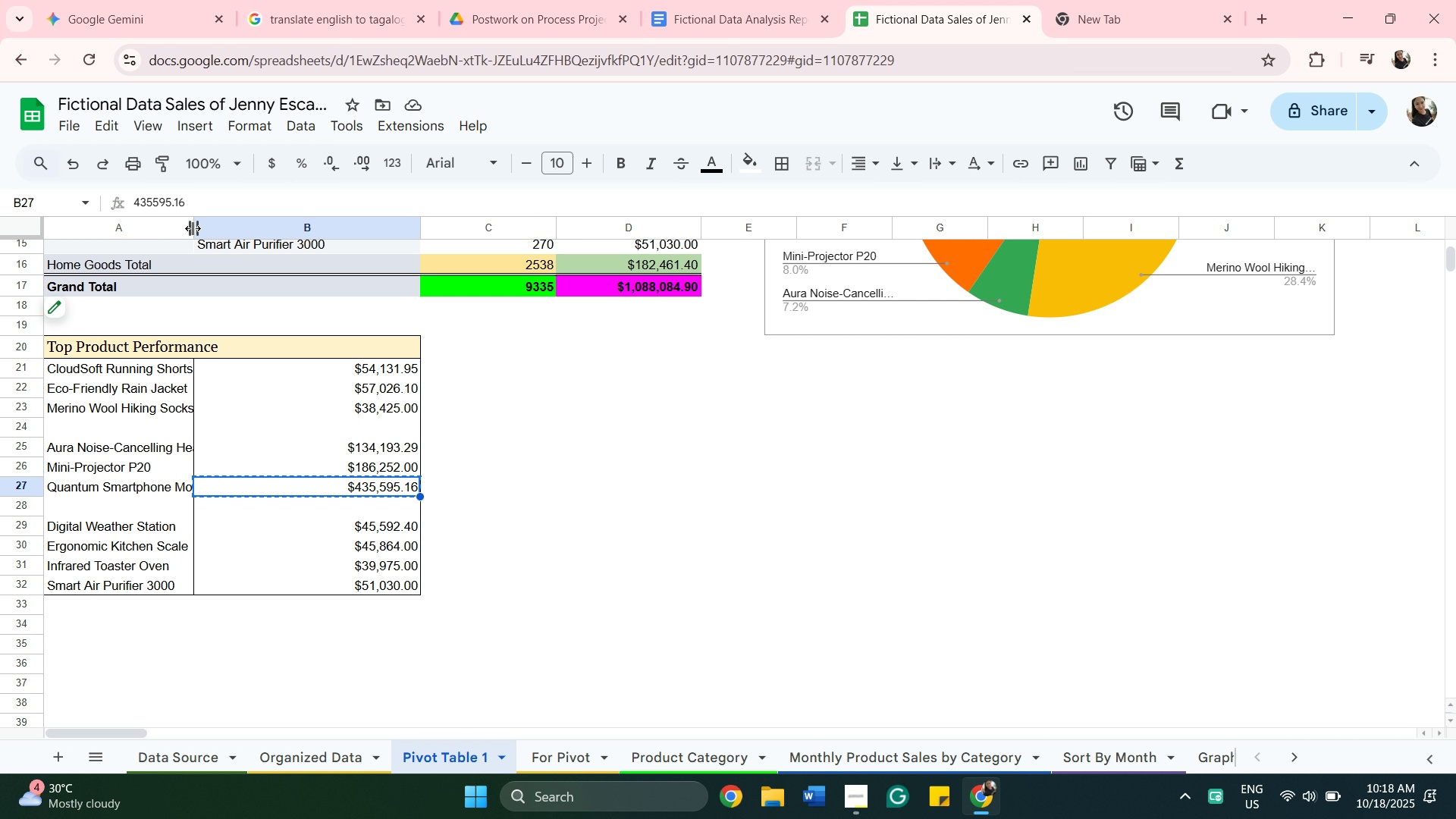 
wait(5.18)
 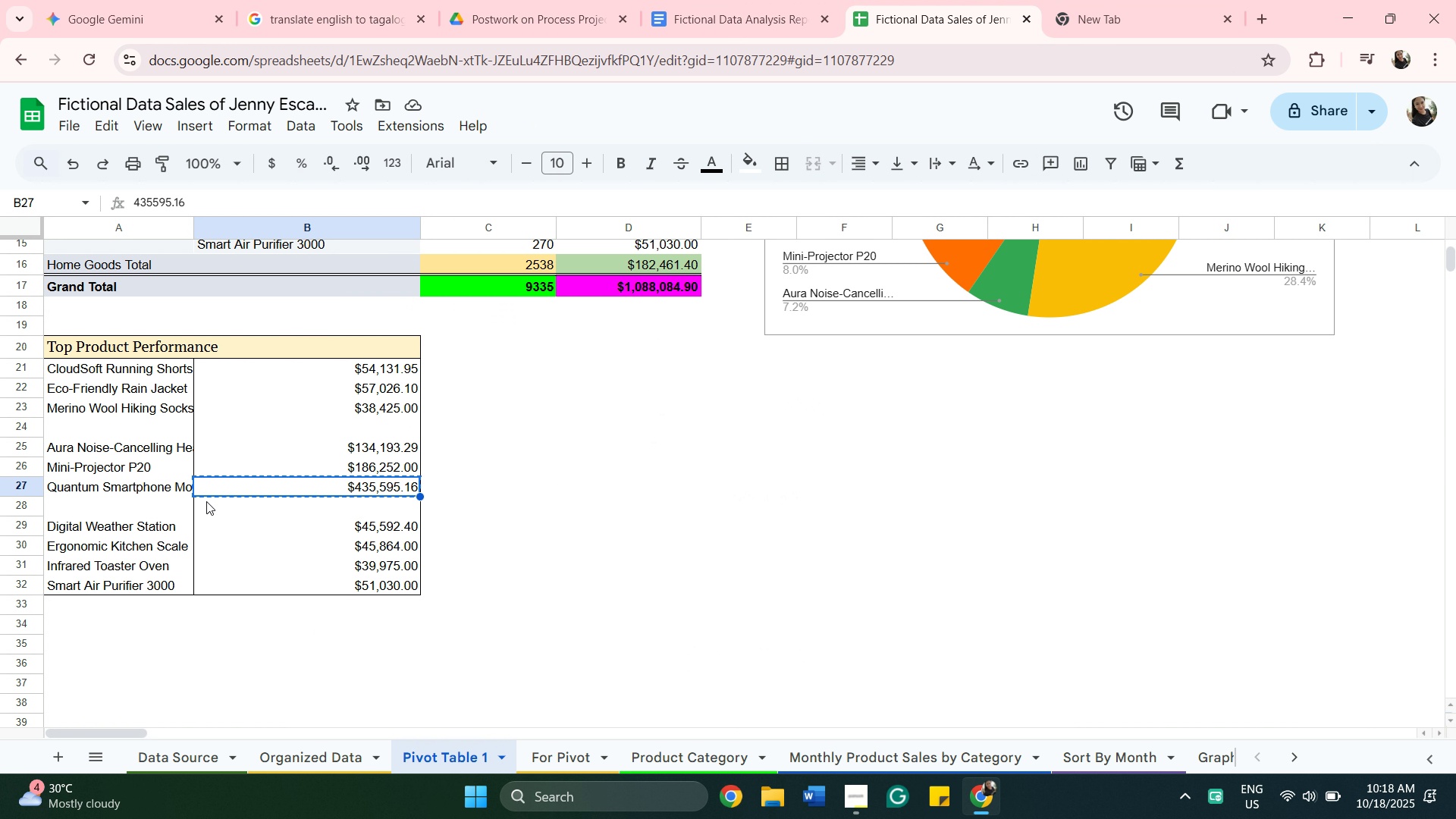 
left_click_drag(start_coordinate=[189, 228], to_coordinate=[214, 234])
 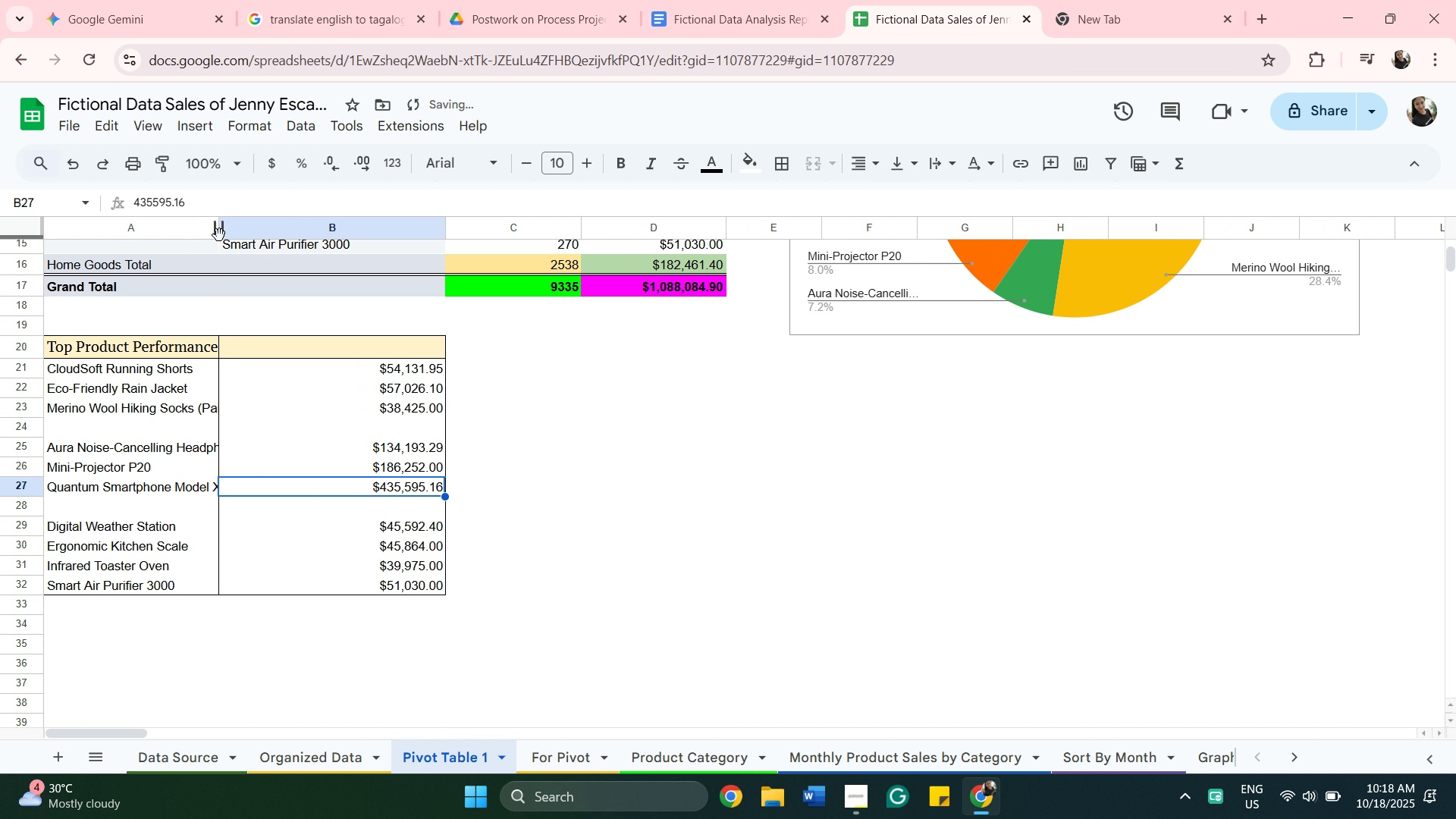 
left_click_drag(start_coordinate=[219, 235], to_coordinate=[242, 240])
 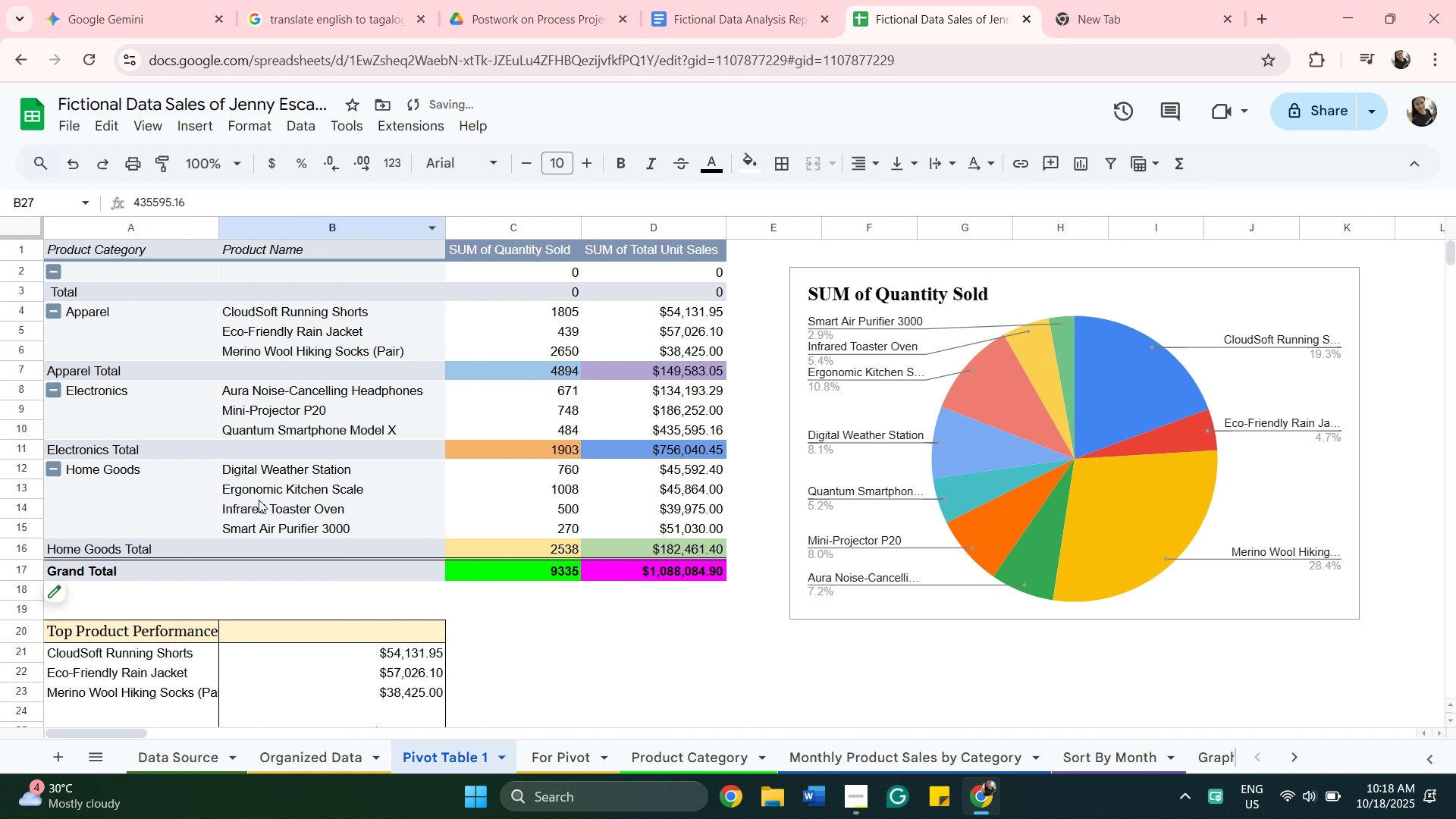 
scroll: coordinate [228, 435], scroll_direction: down, amount: 5.0
 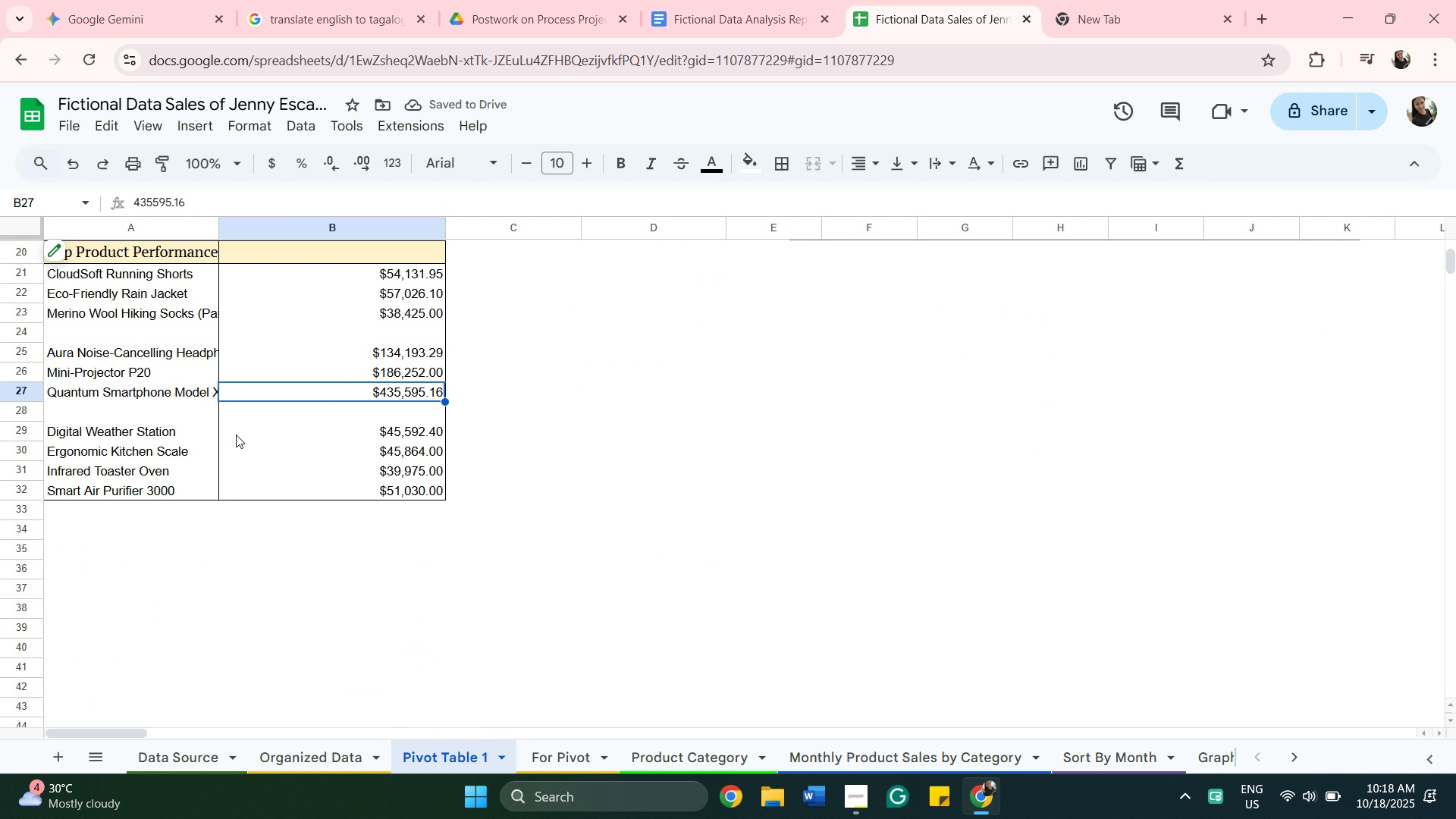 
scroll: coordinate [246, 435], scroll_direction: up, amount: 3.0
 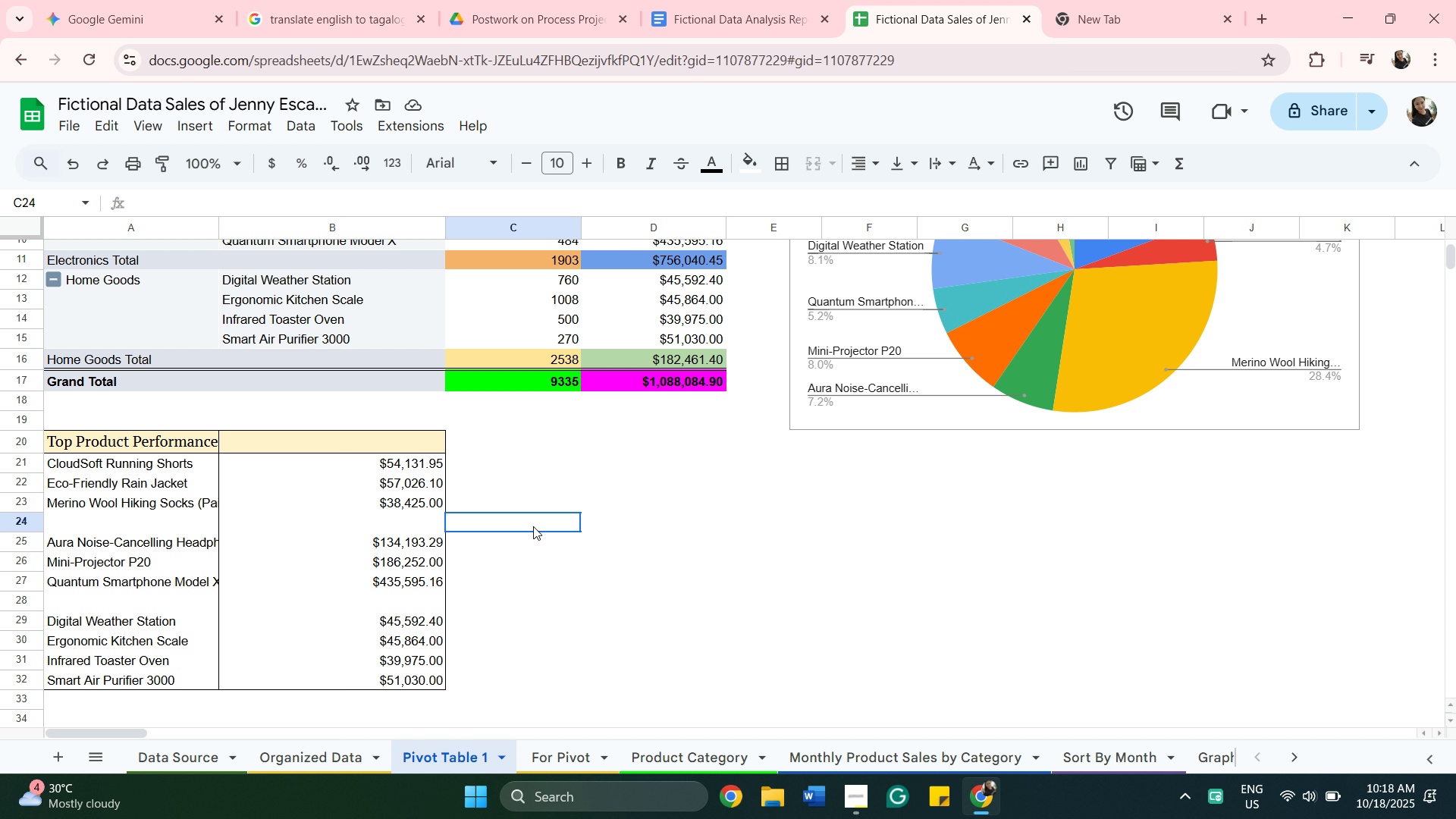 
left_click([533, 526])
 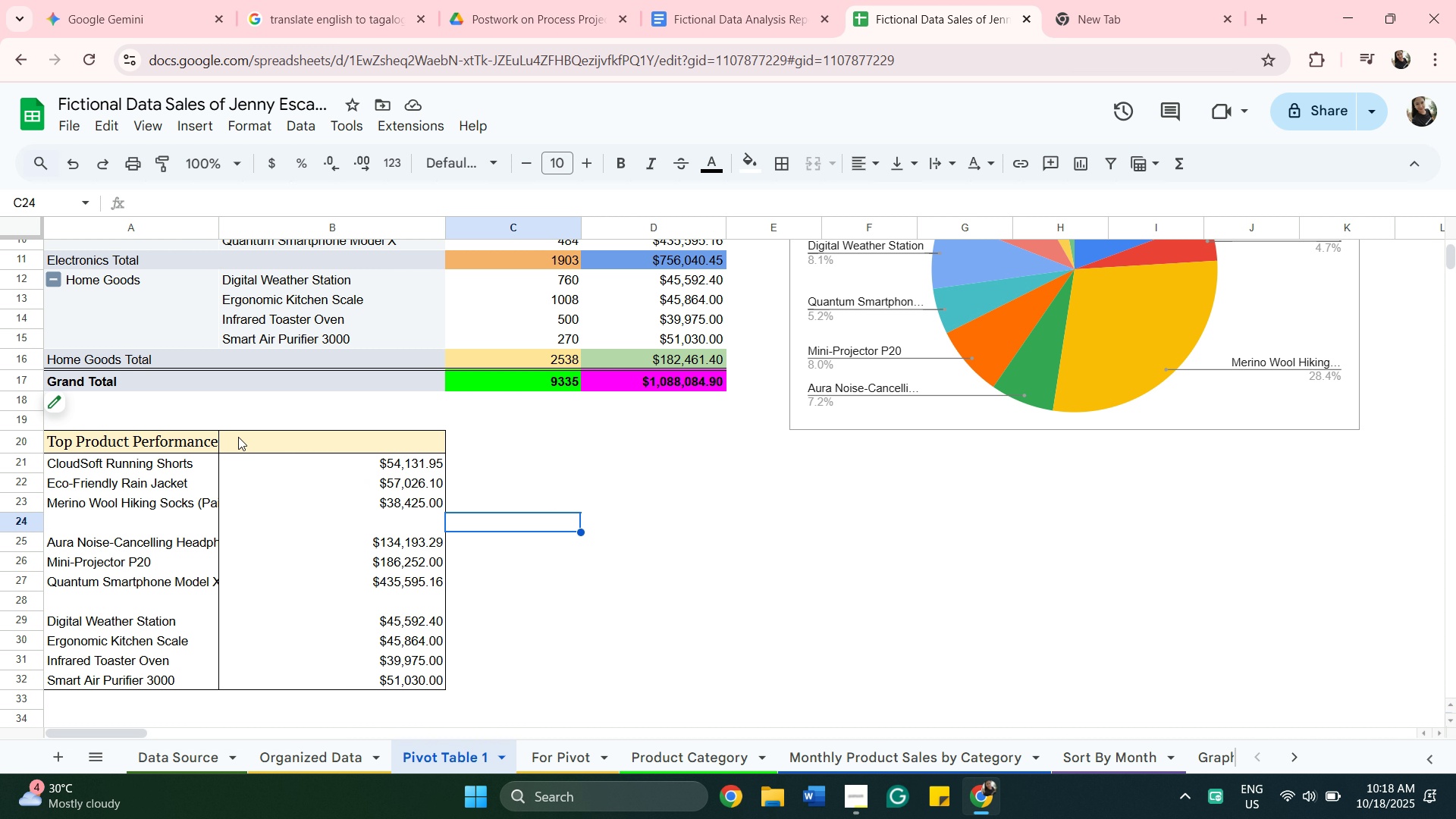 
wait(21.8)
 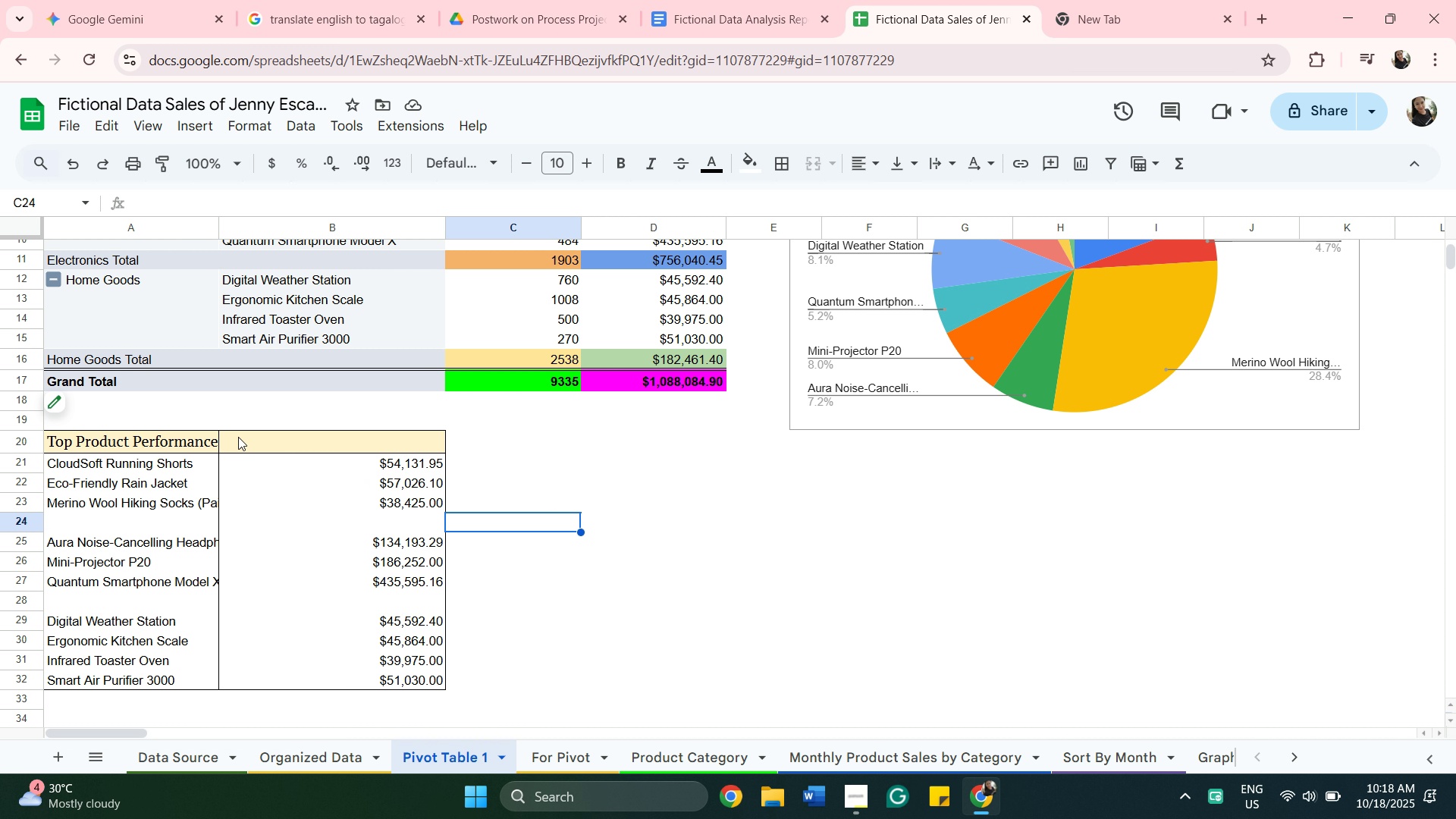 
left_click([718, 19])
 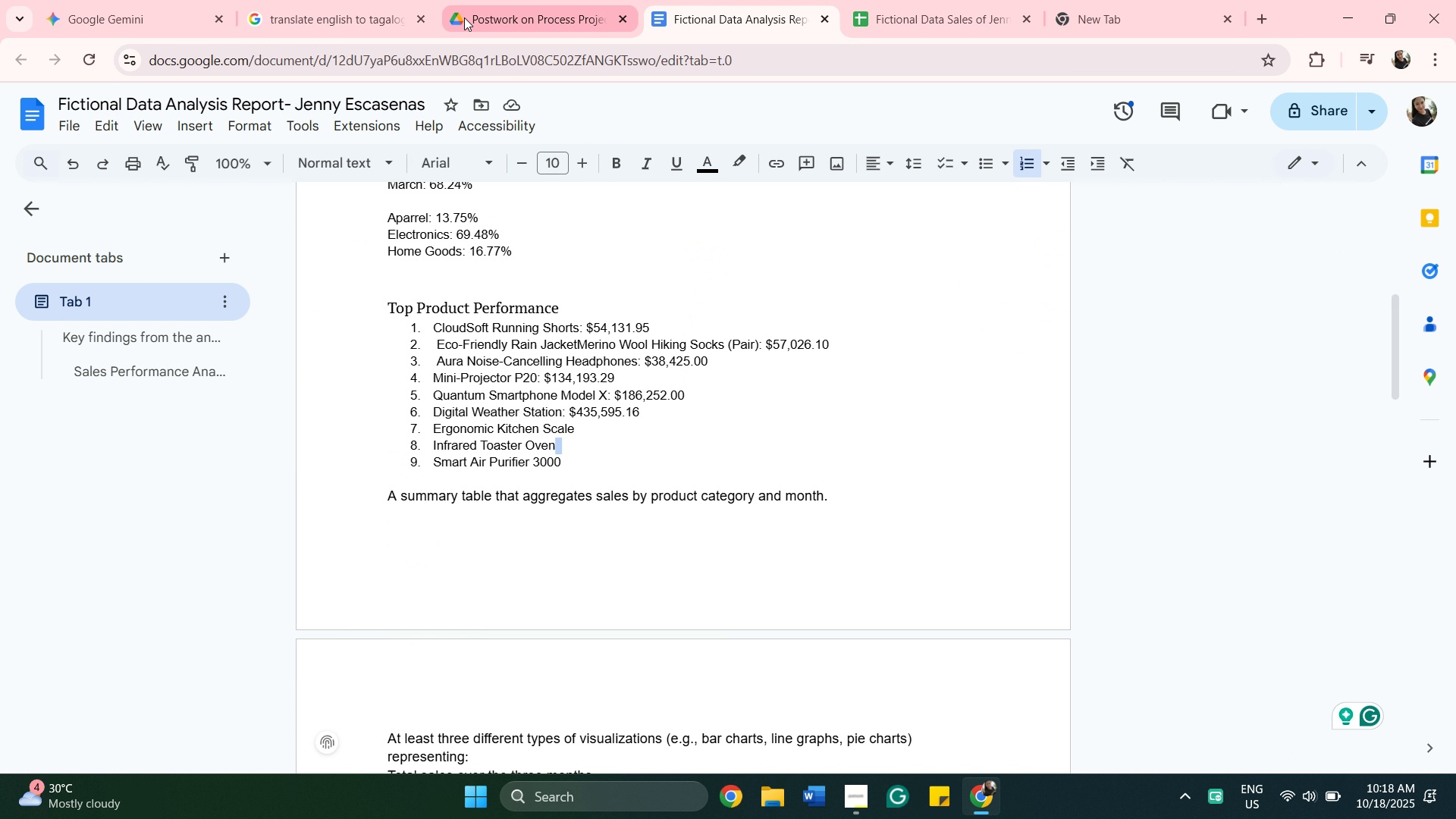 
left_click([949, 11])
 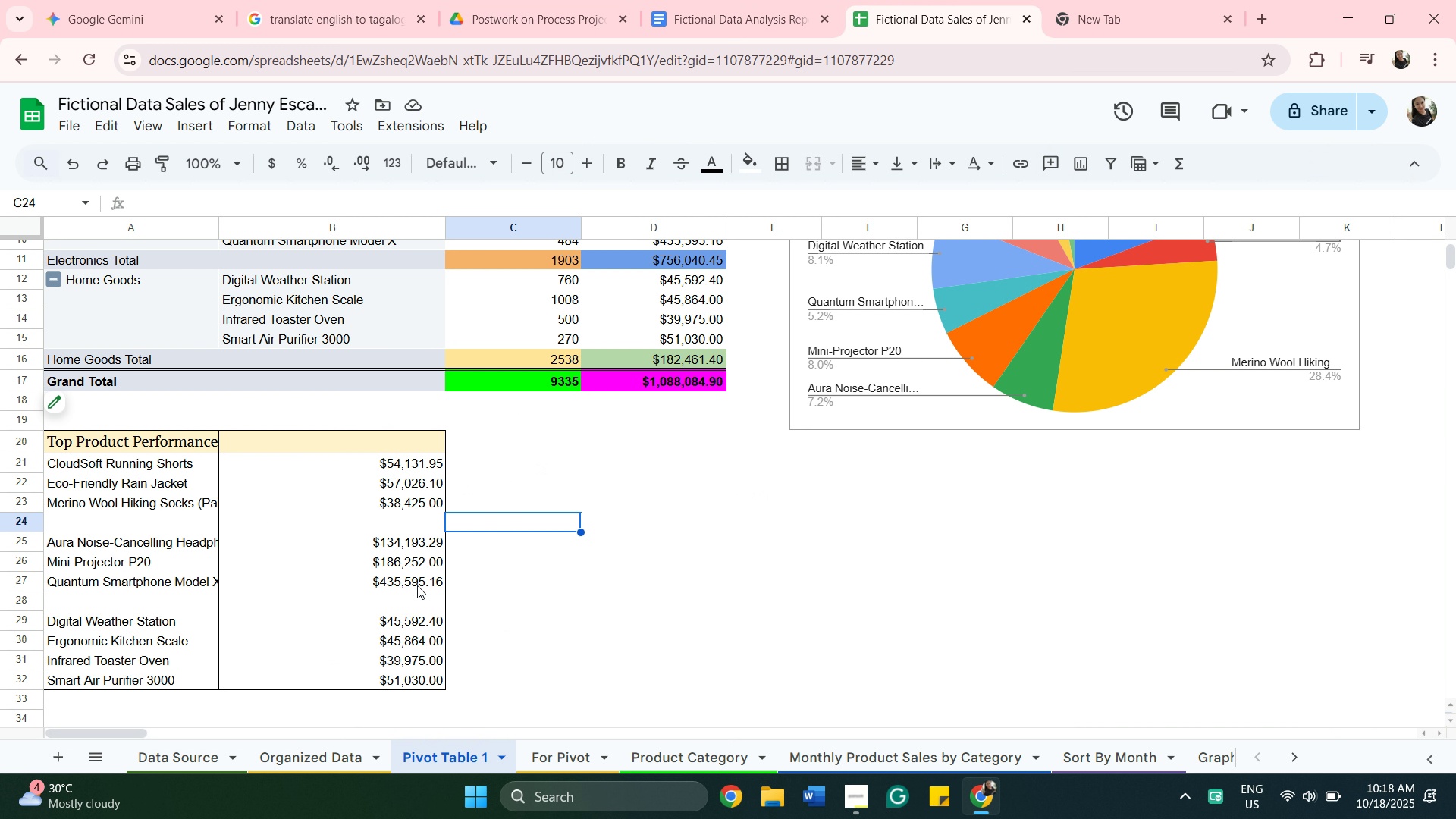 
left_click([764, 18])
 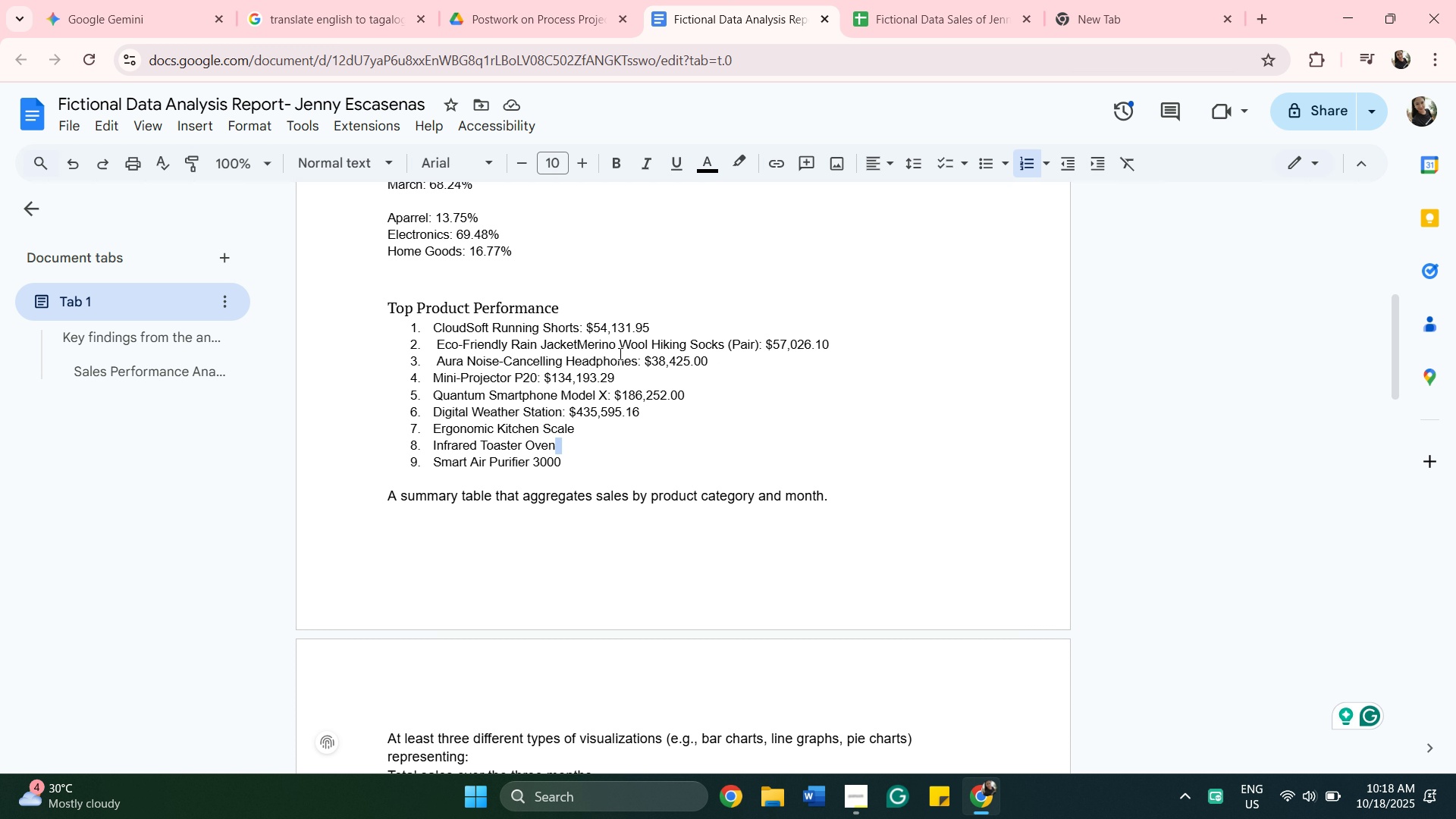 
wait(8.26)
 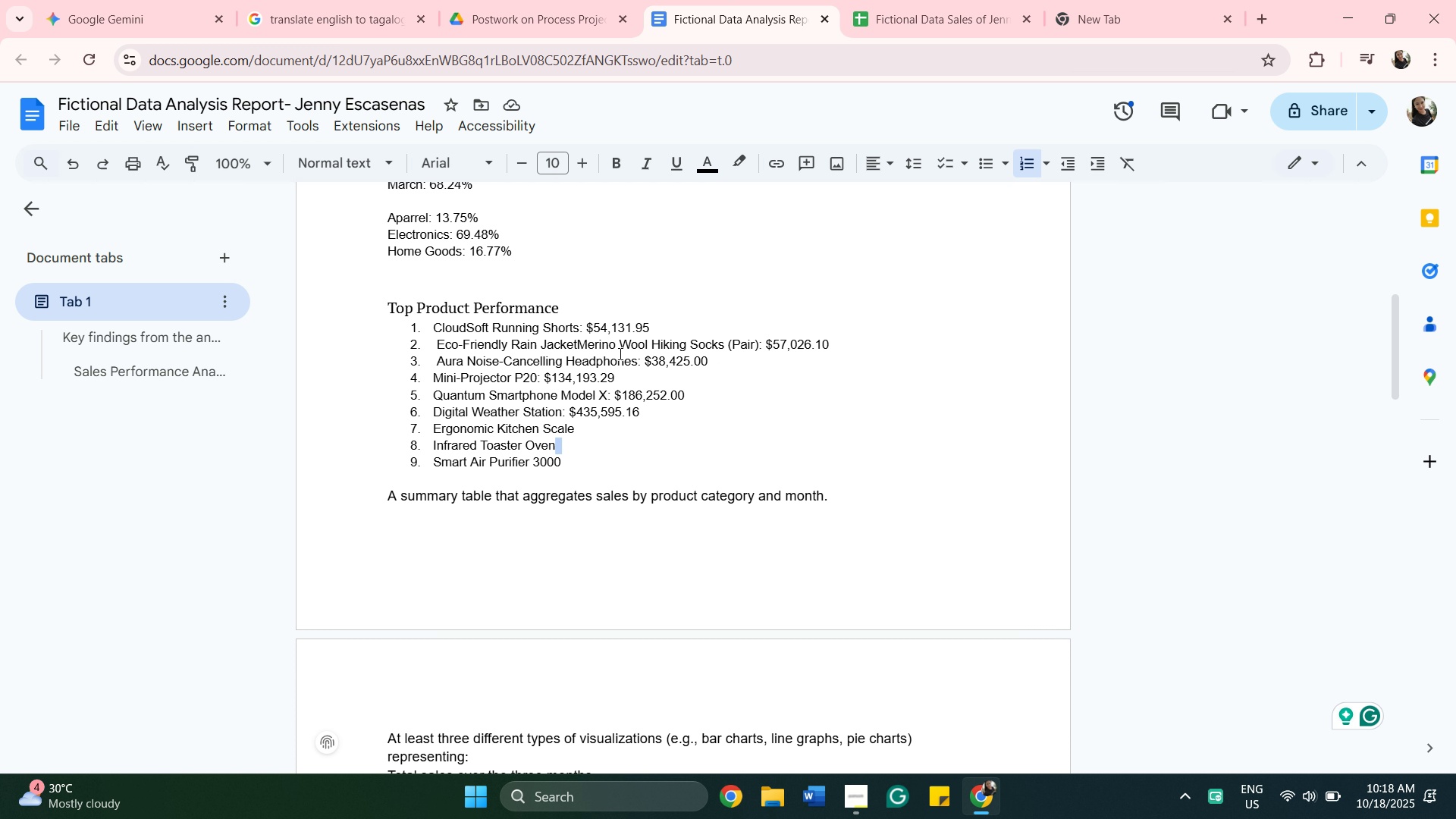 
scroll: coordinate [318, 462], scroll_direction: down, amount: 1.0
 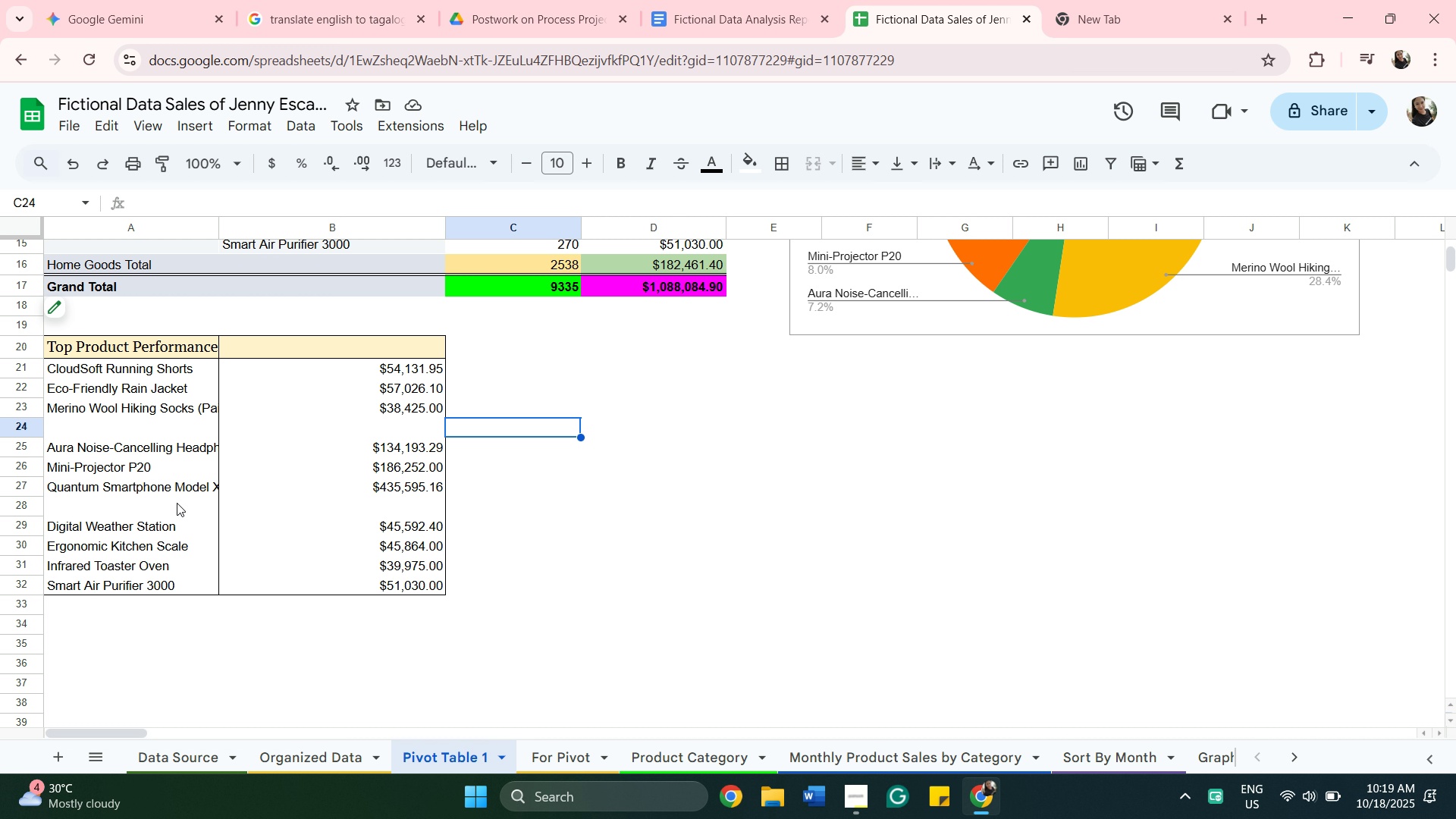 
wait(8.64)
 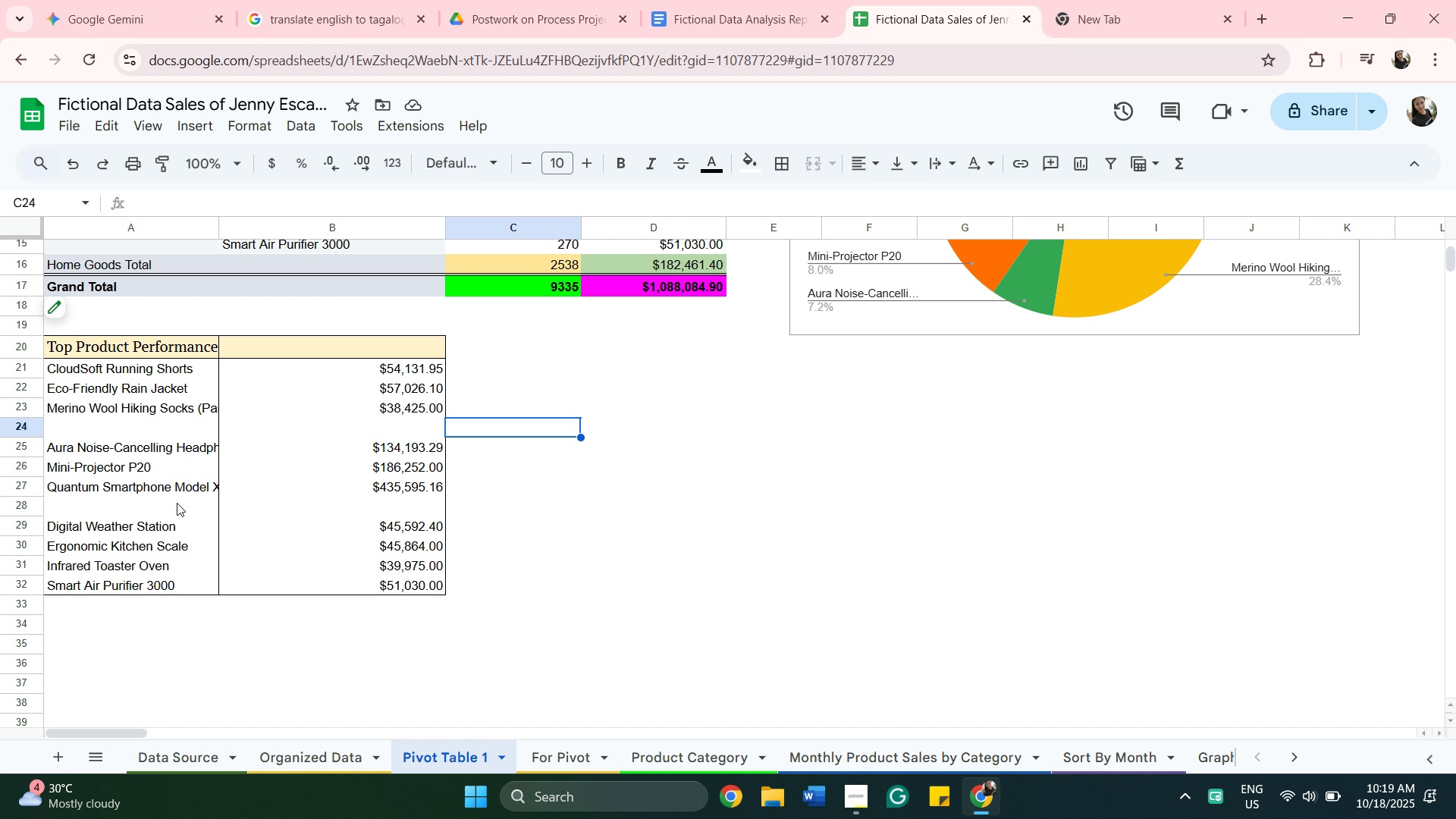 
left_click([708, 20])
 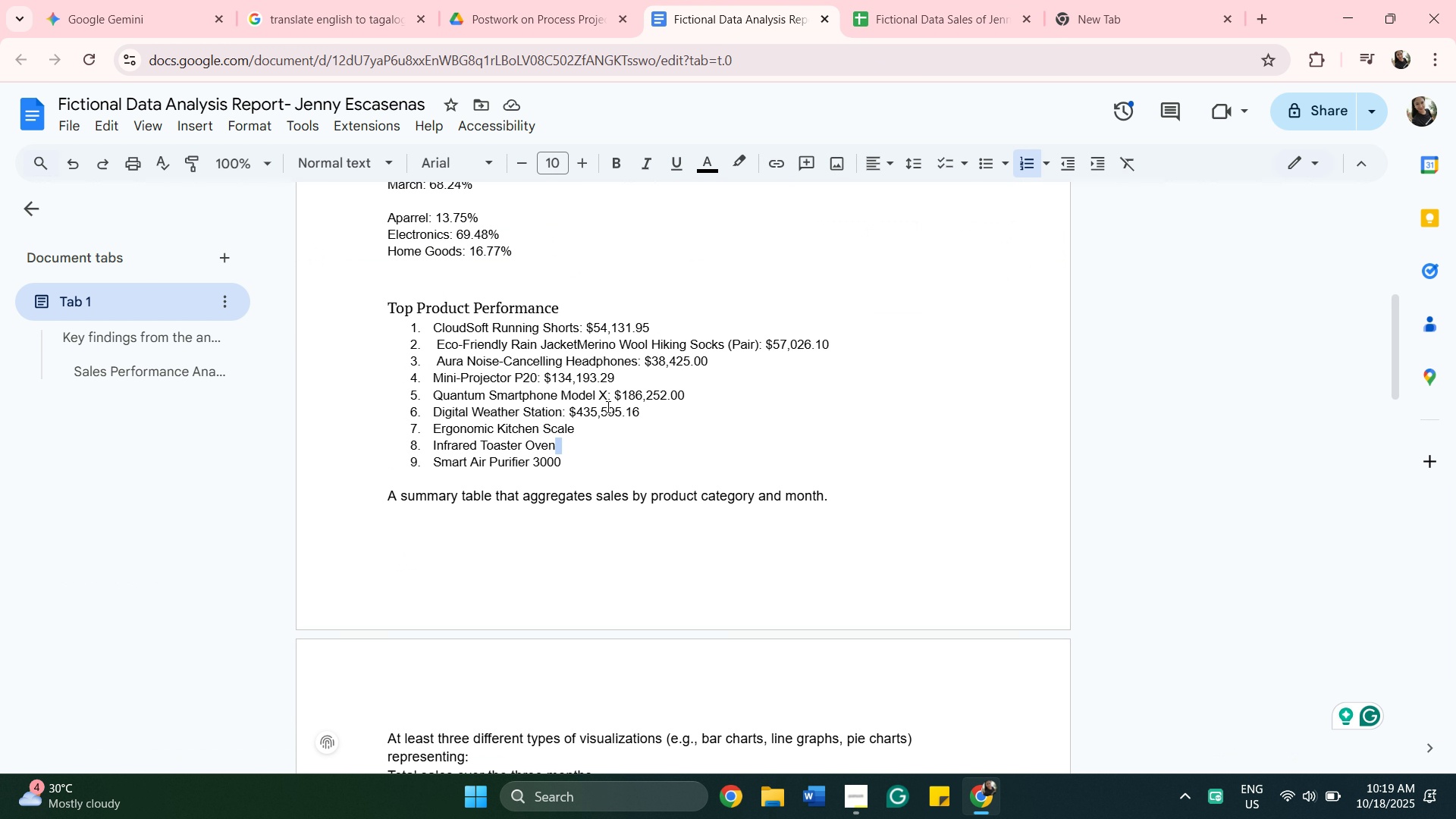 
left_click_drag(start_coordinate=[610, 398], to_coordinate=[686, 393])
 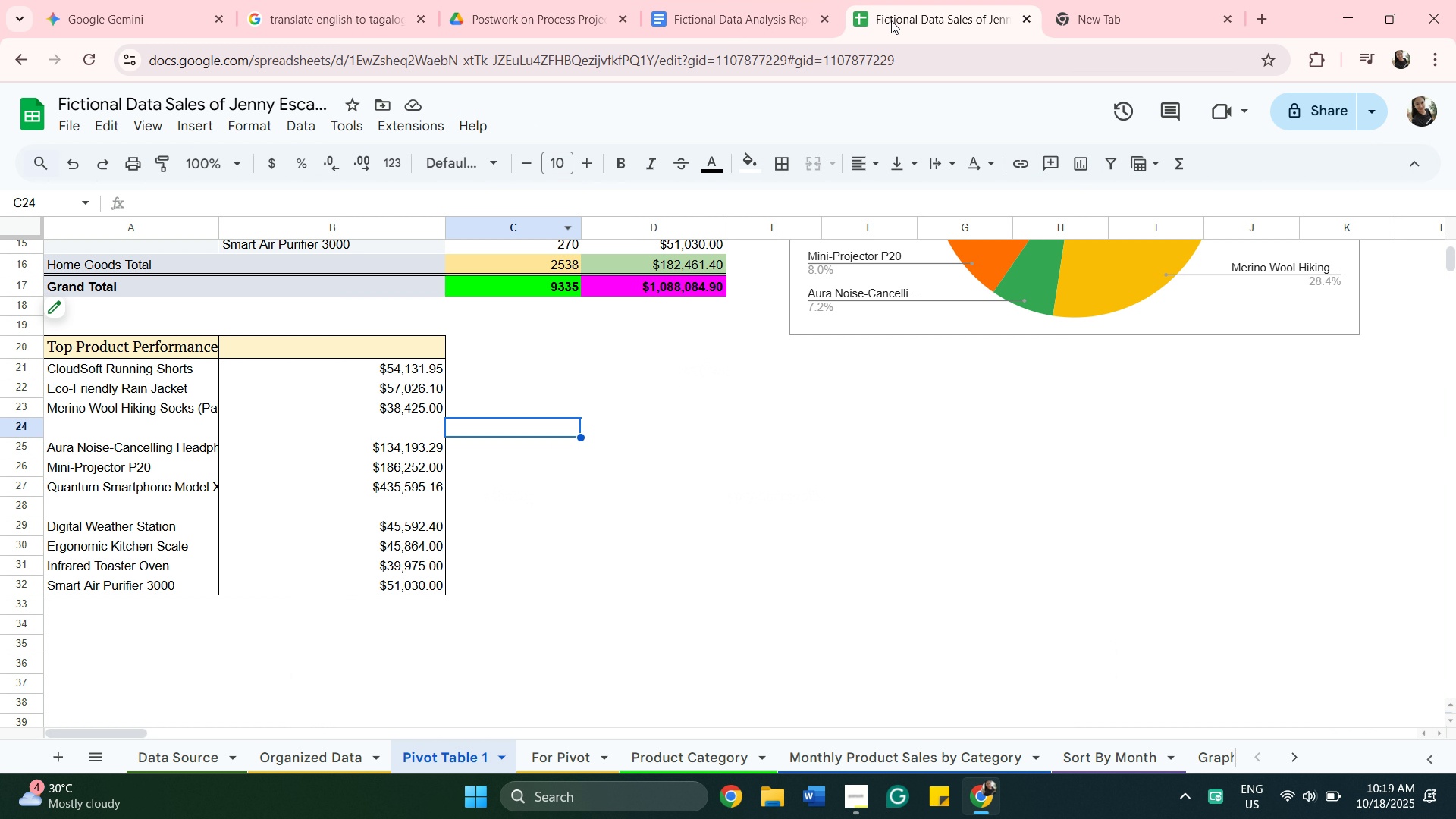 
left_click([891, 20])
 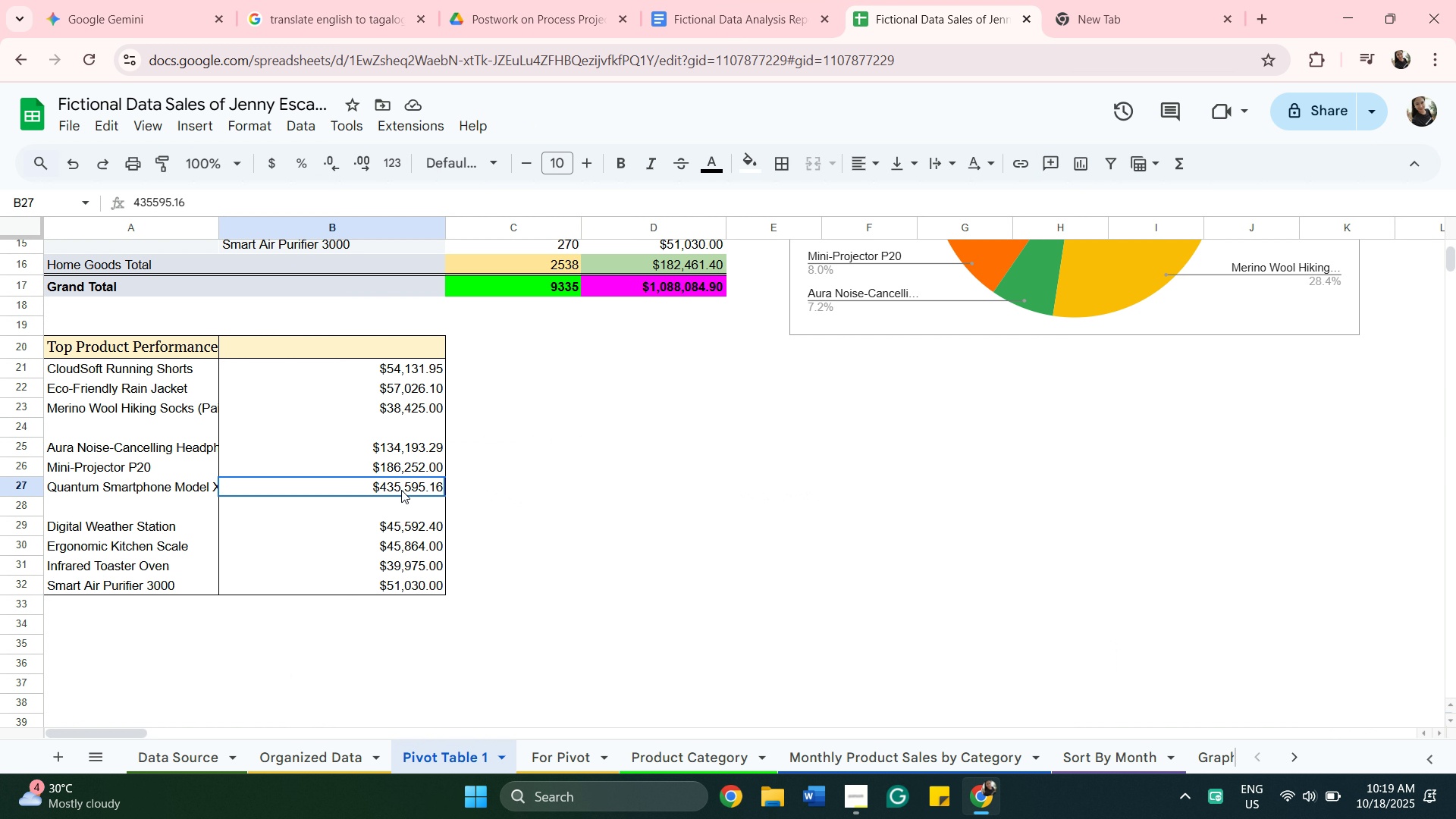 
right_click([401, 490])
 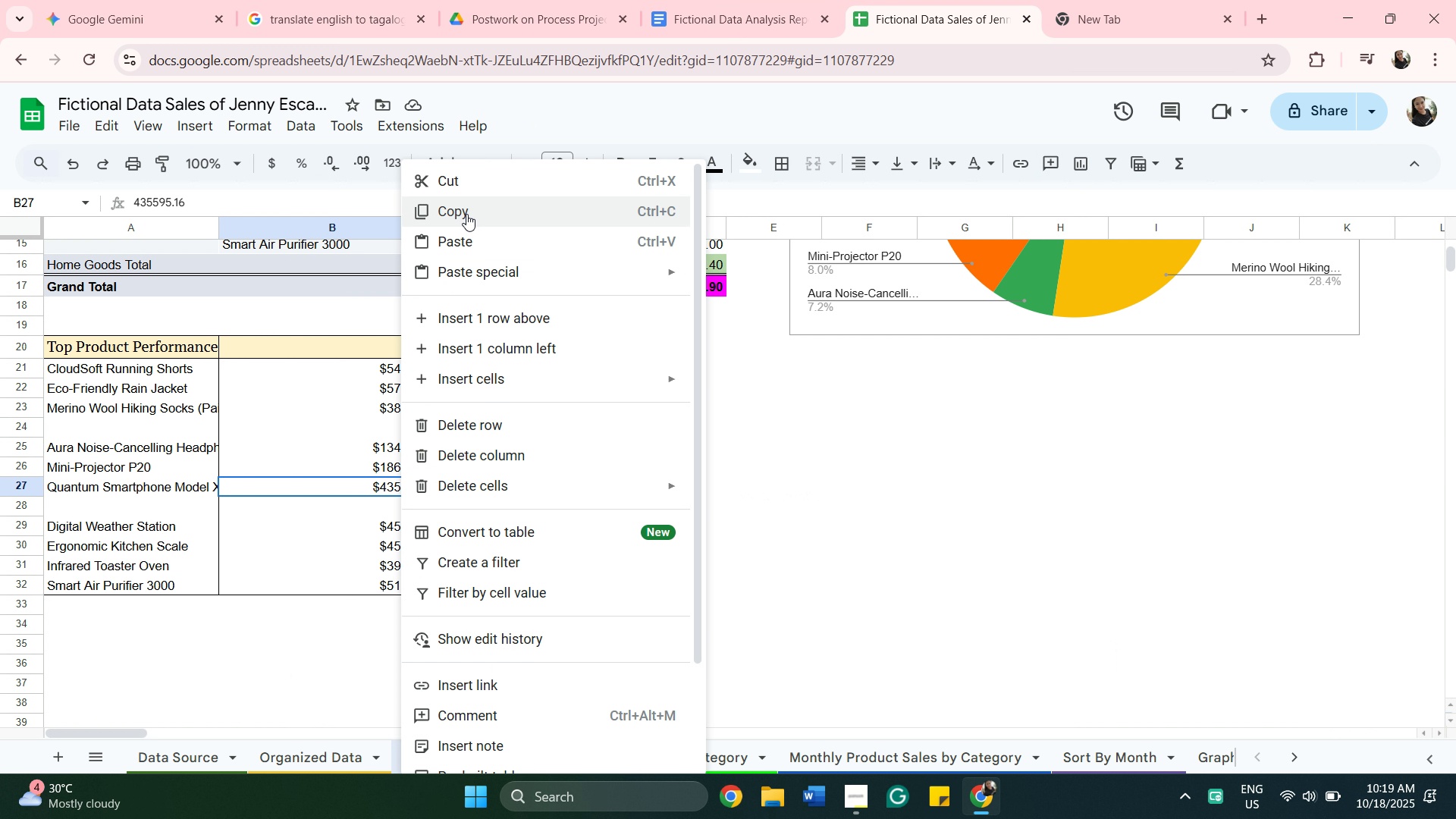 
left_click([466, 214])
 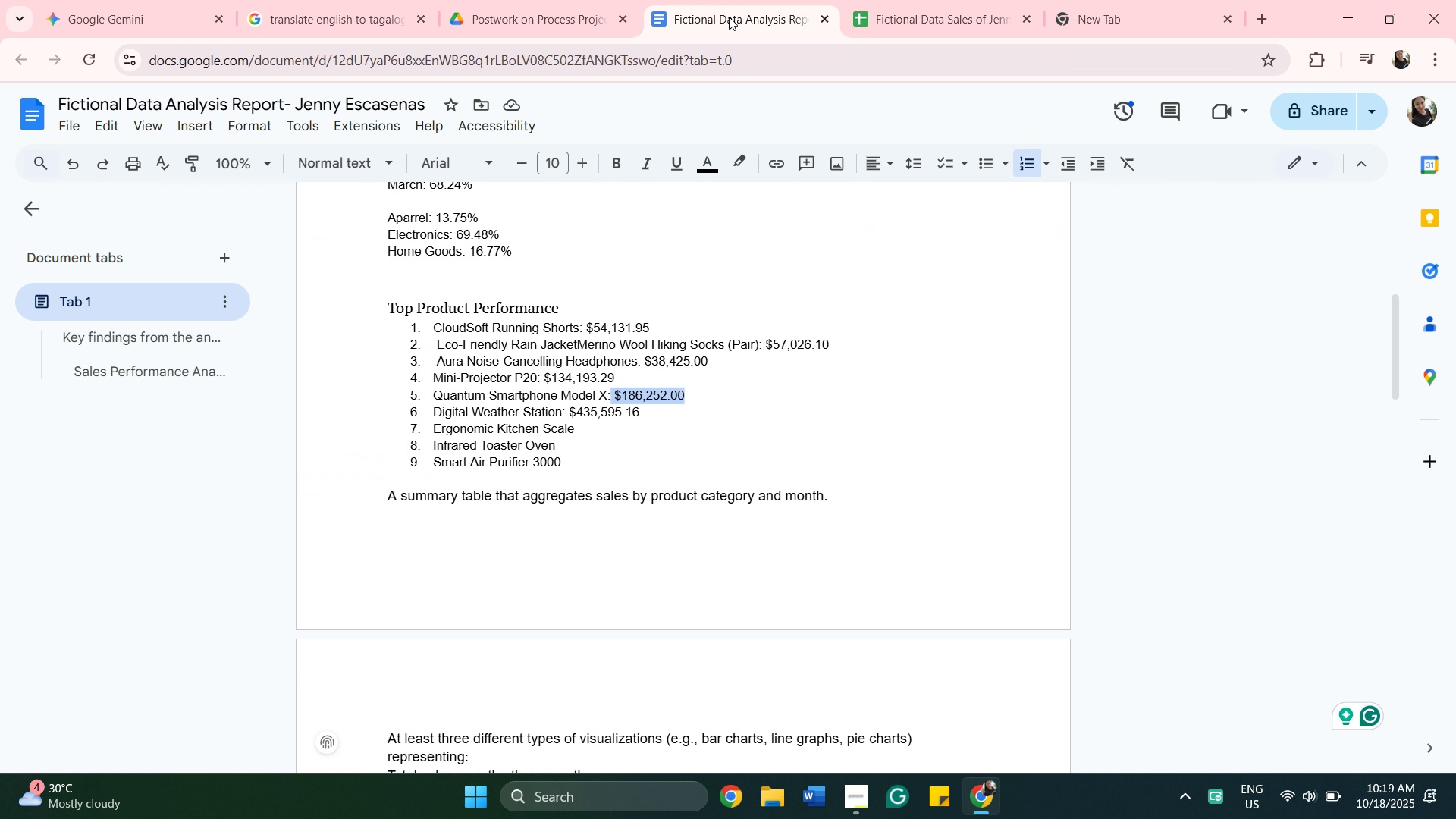 
left_click([729, 17])
 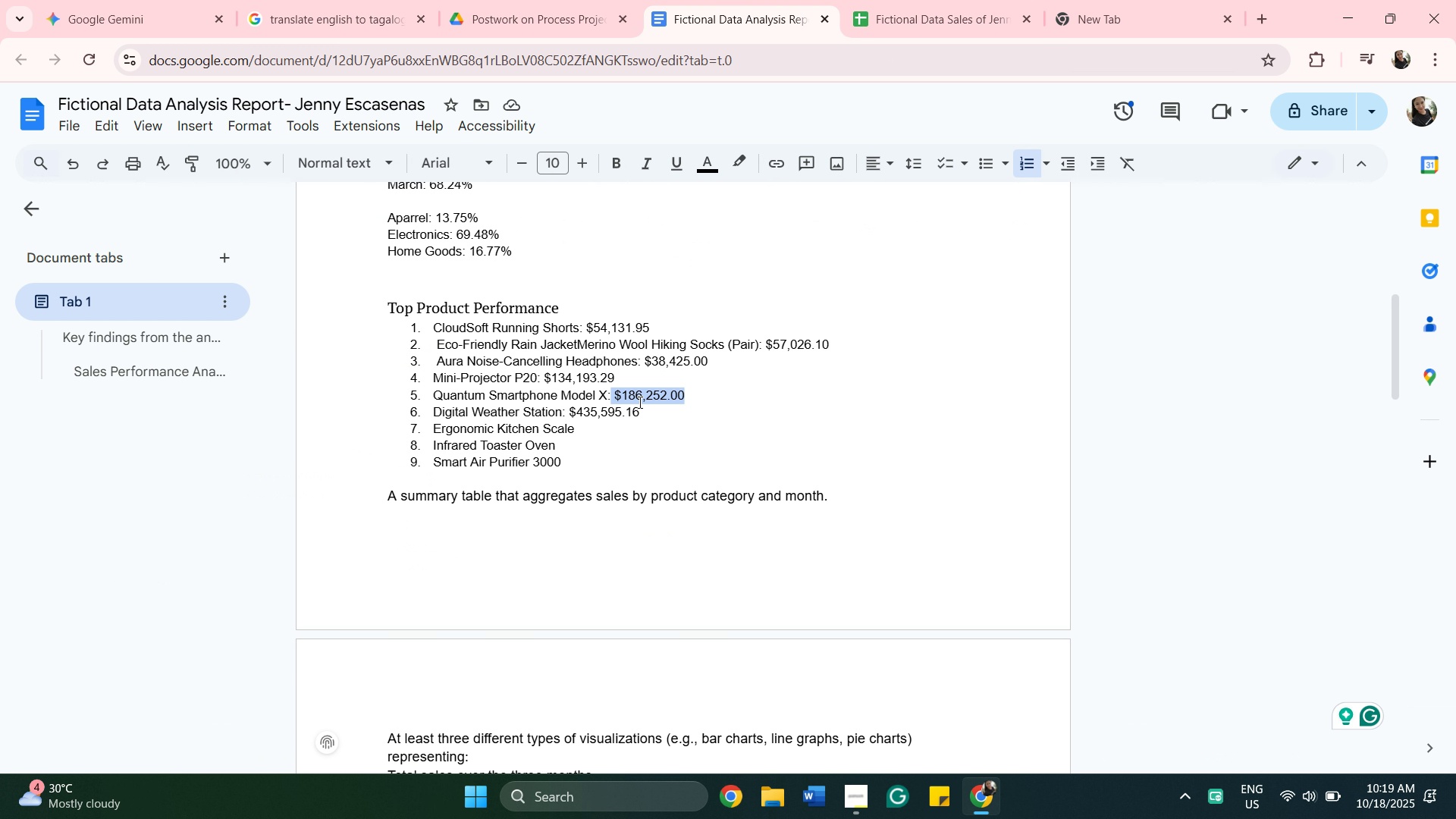 
right_click([639, 402])
 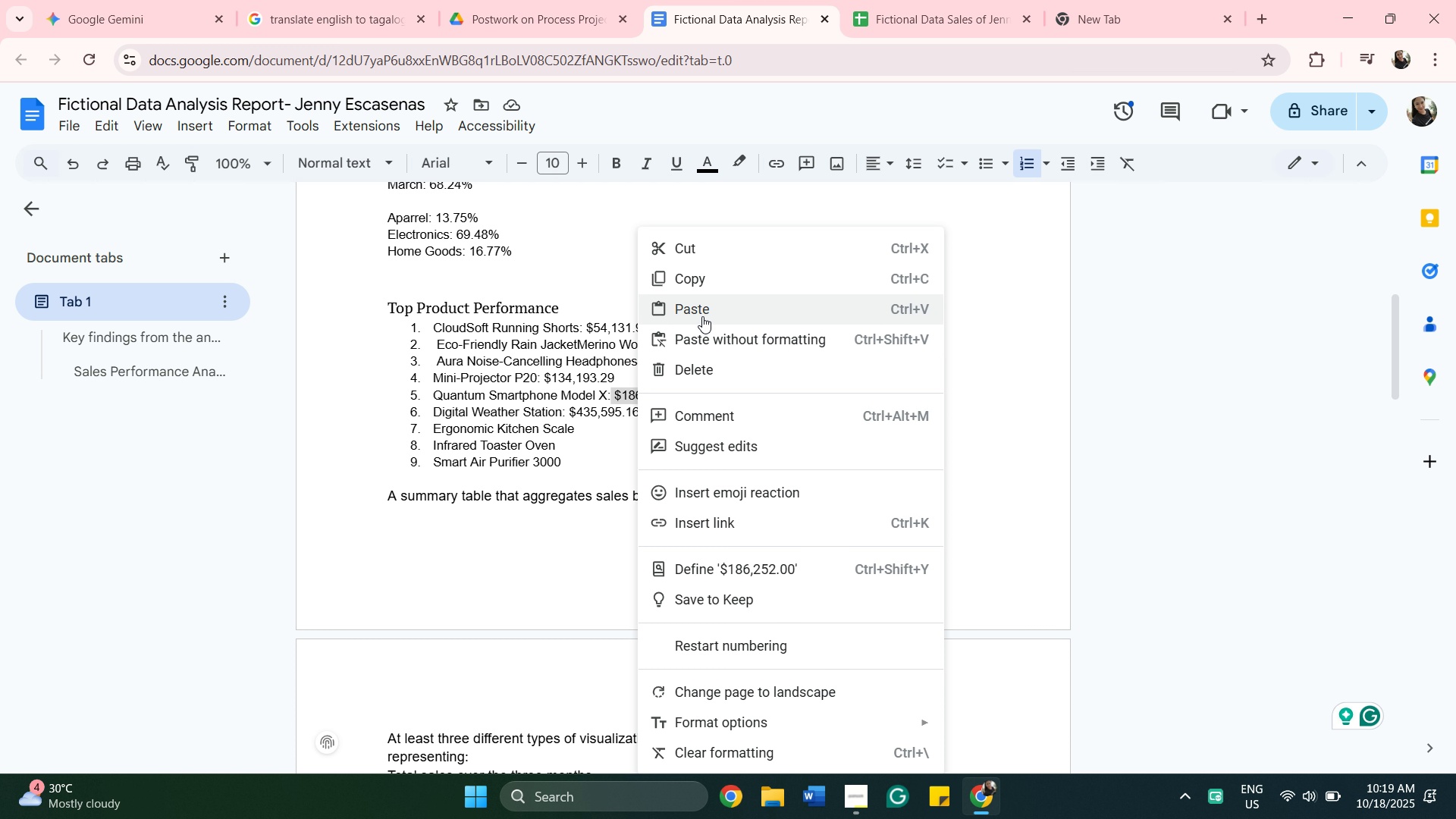 
left_click([702, 311])
 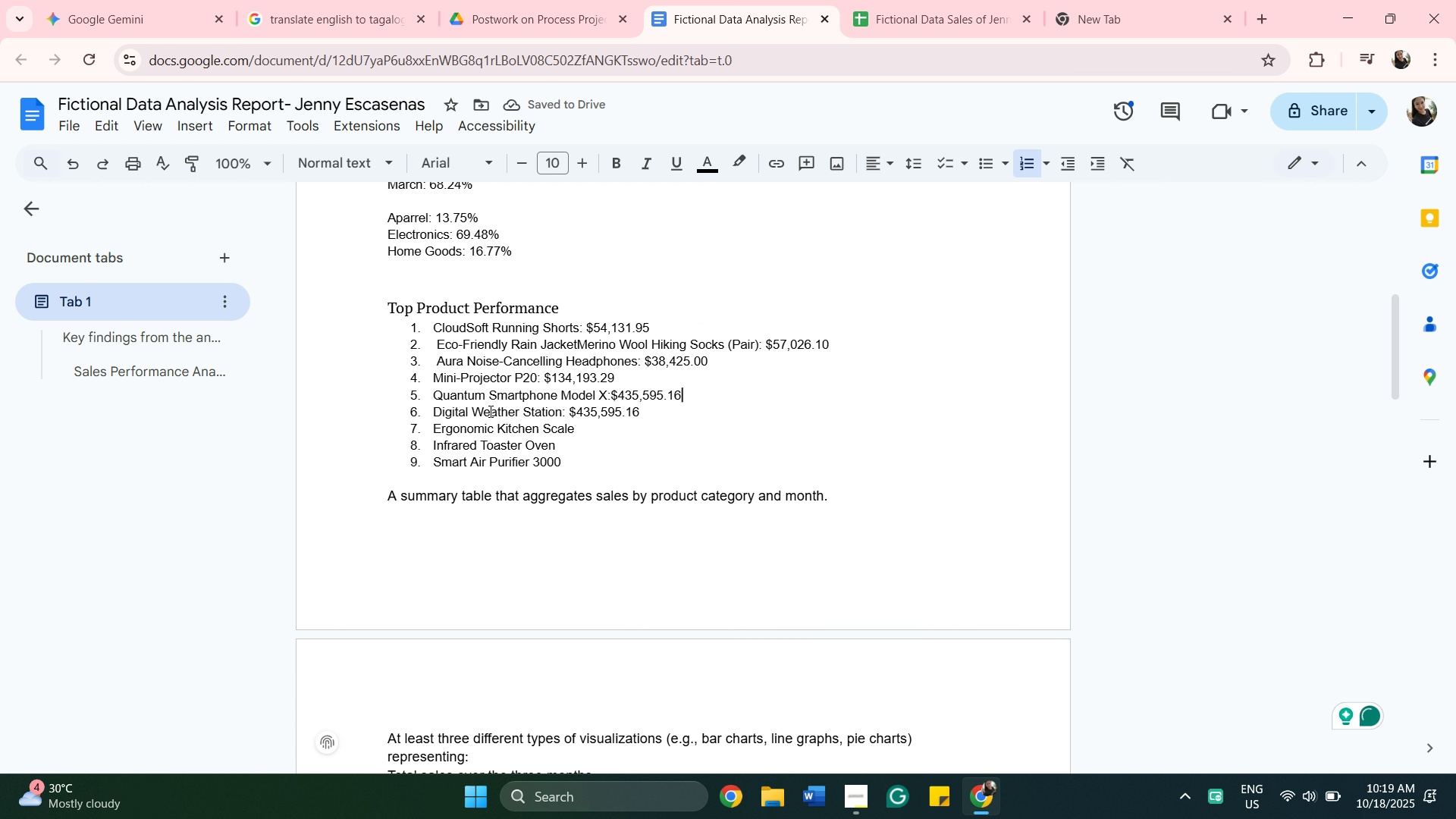 
left_click([903, 8])
 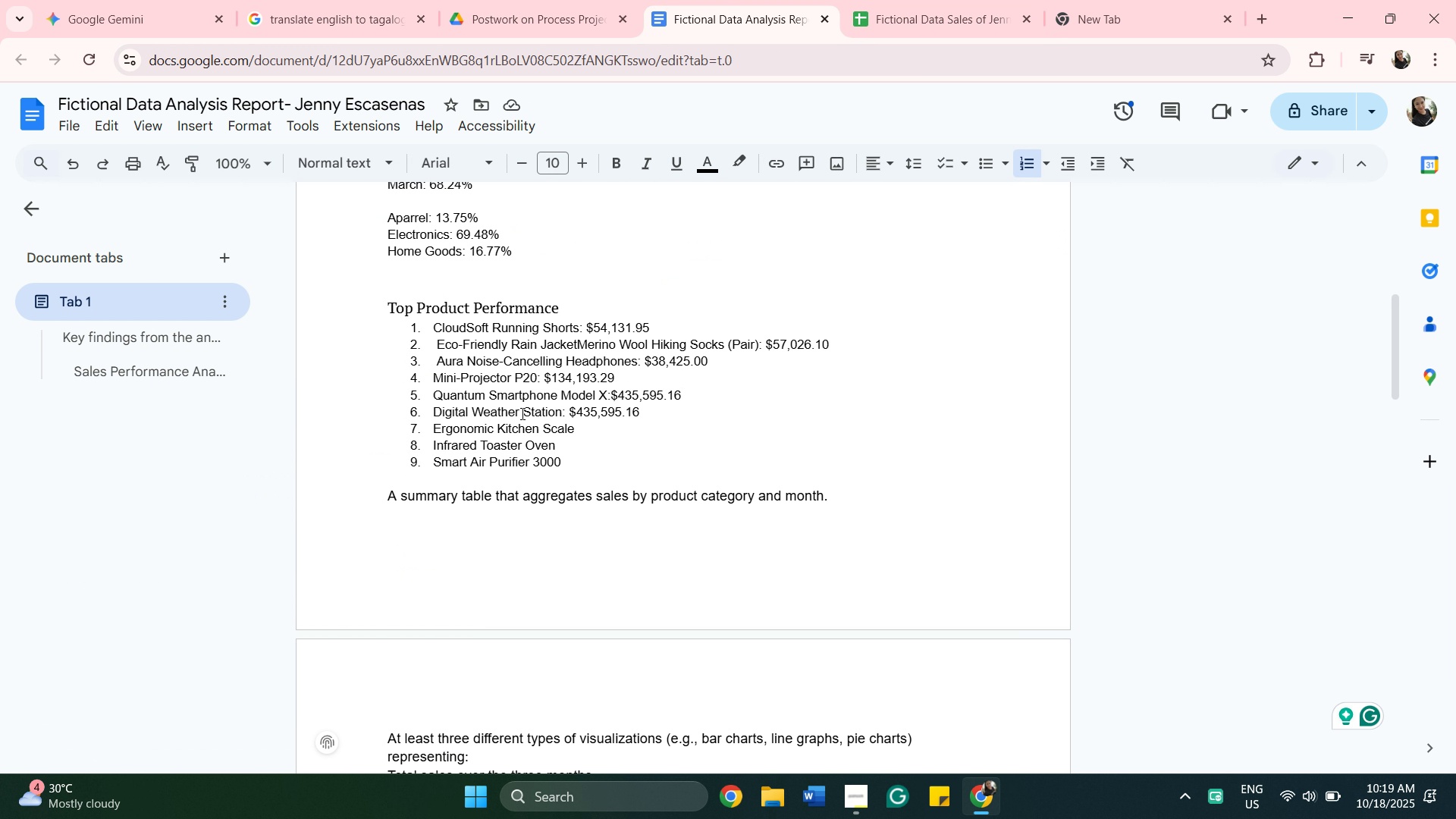 
wait(13.64)
 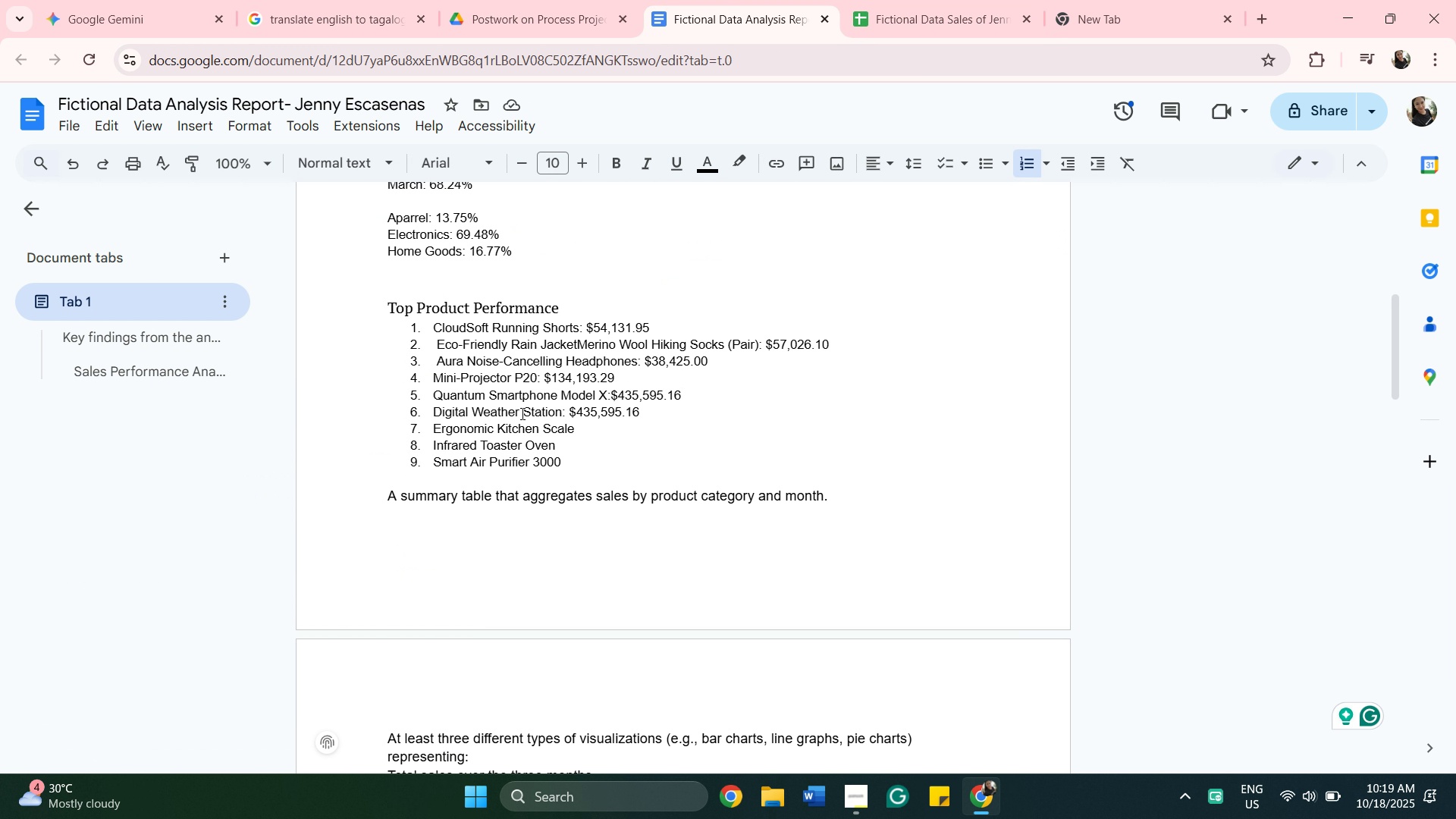 
left_click([935, 0])
 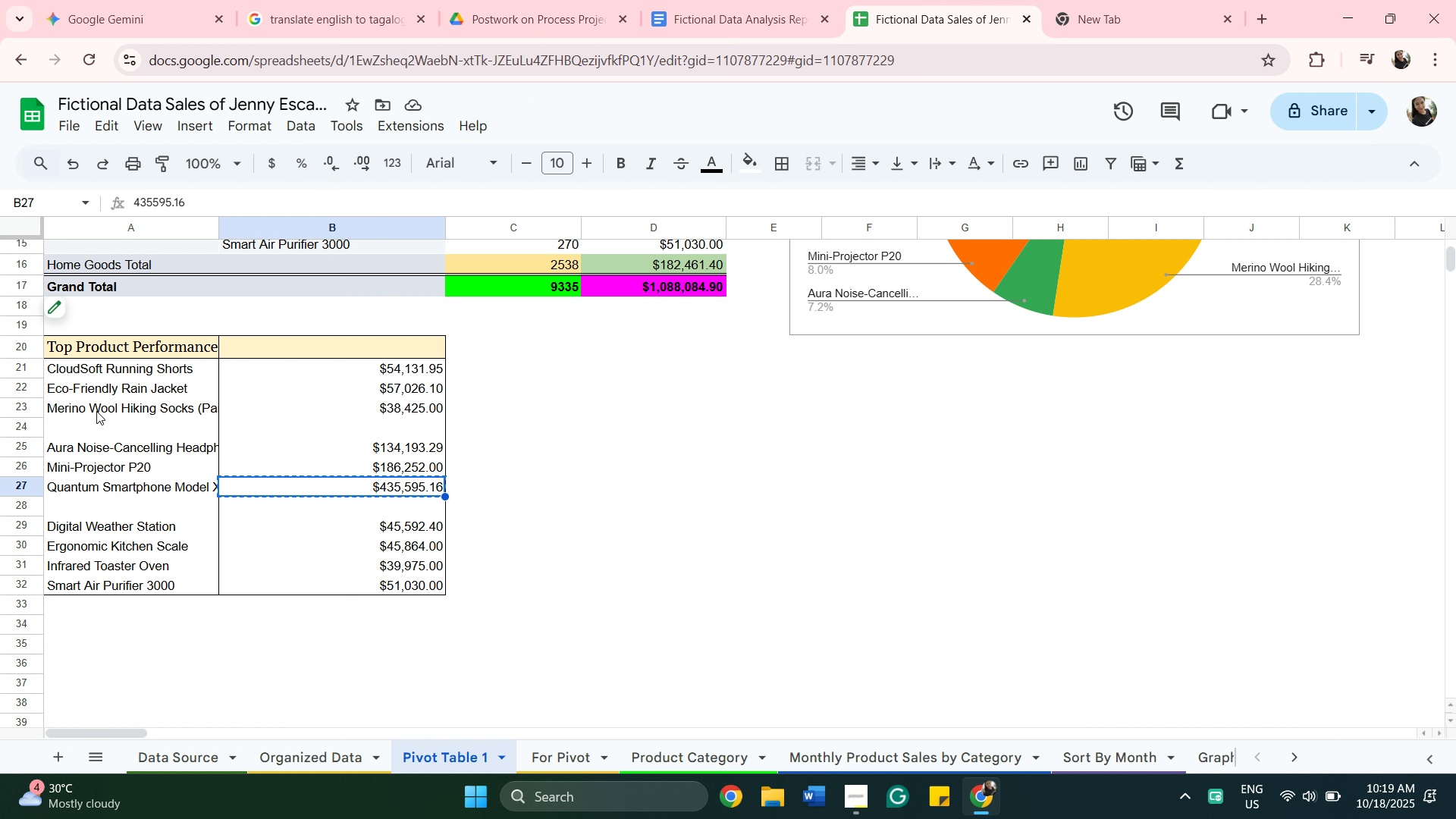 
mouse_move([79, 412])
 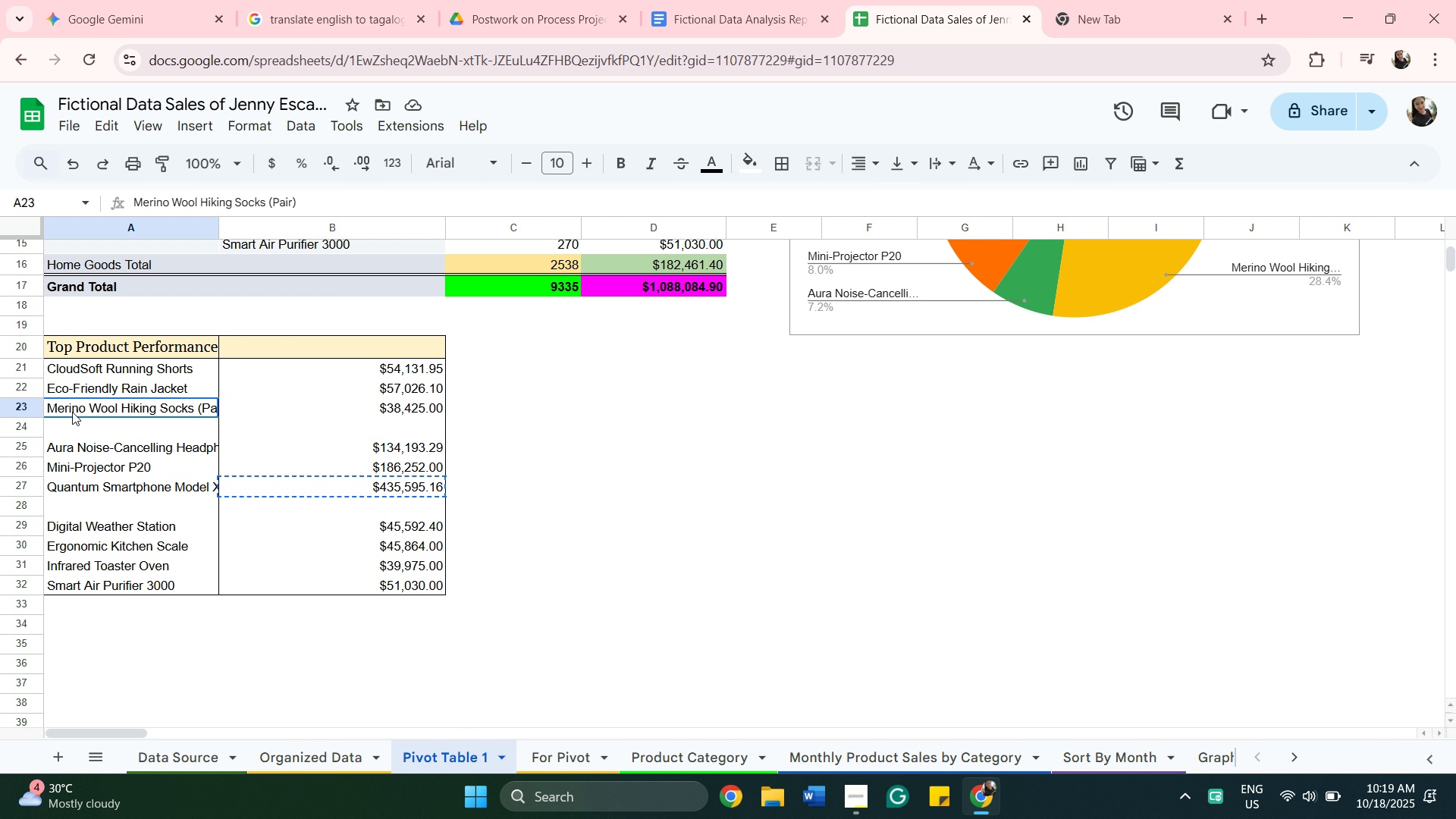 
left_click([72, 412])
 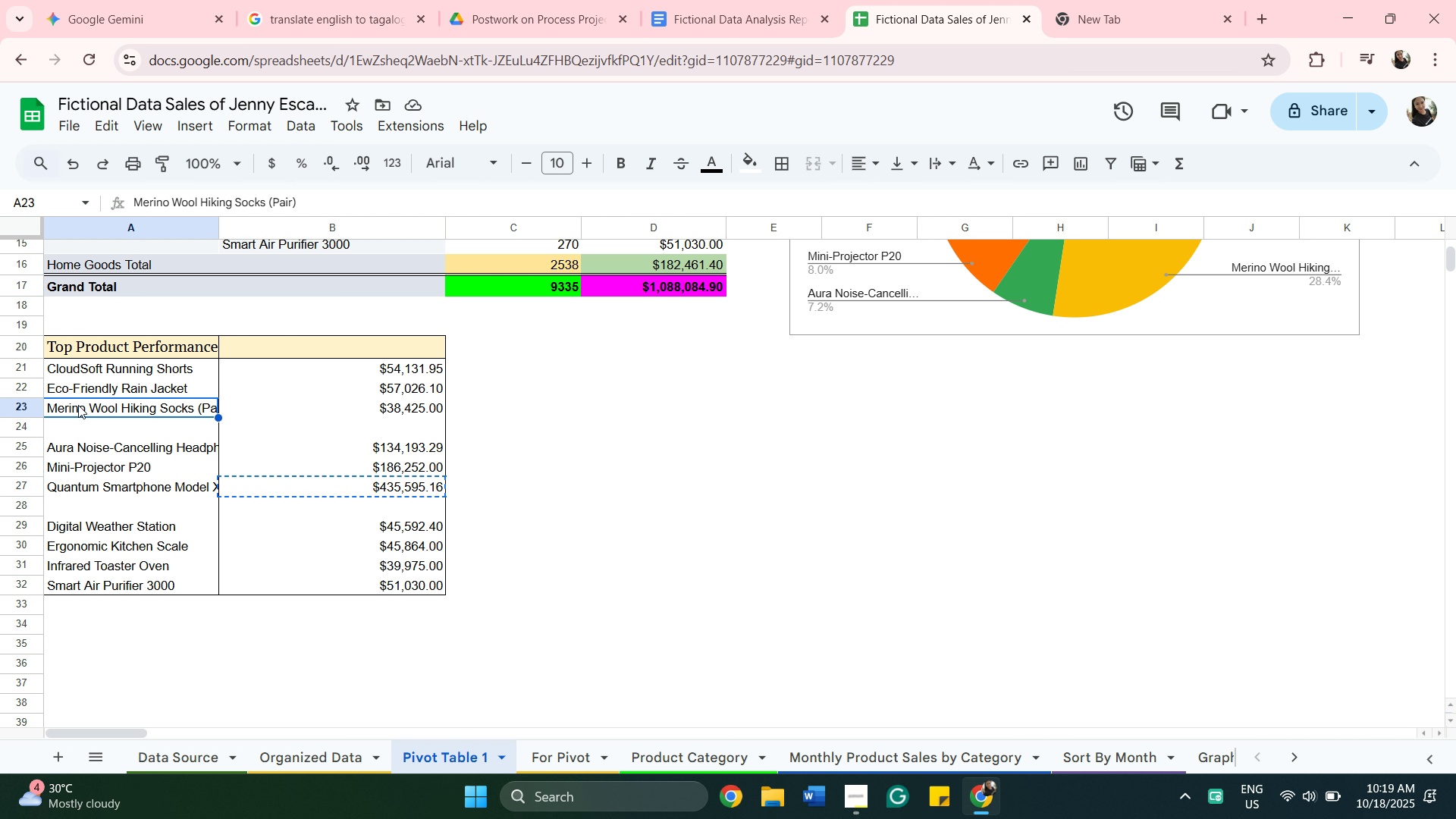 
right_click([72, 412])
 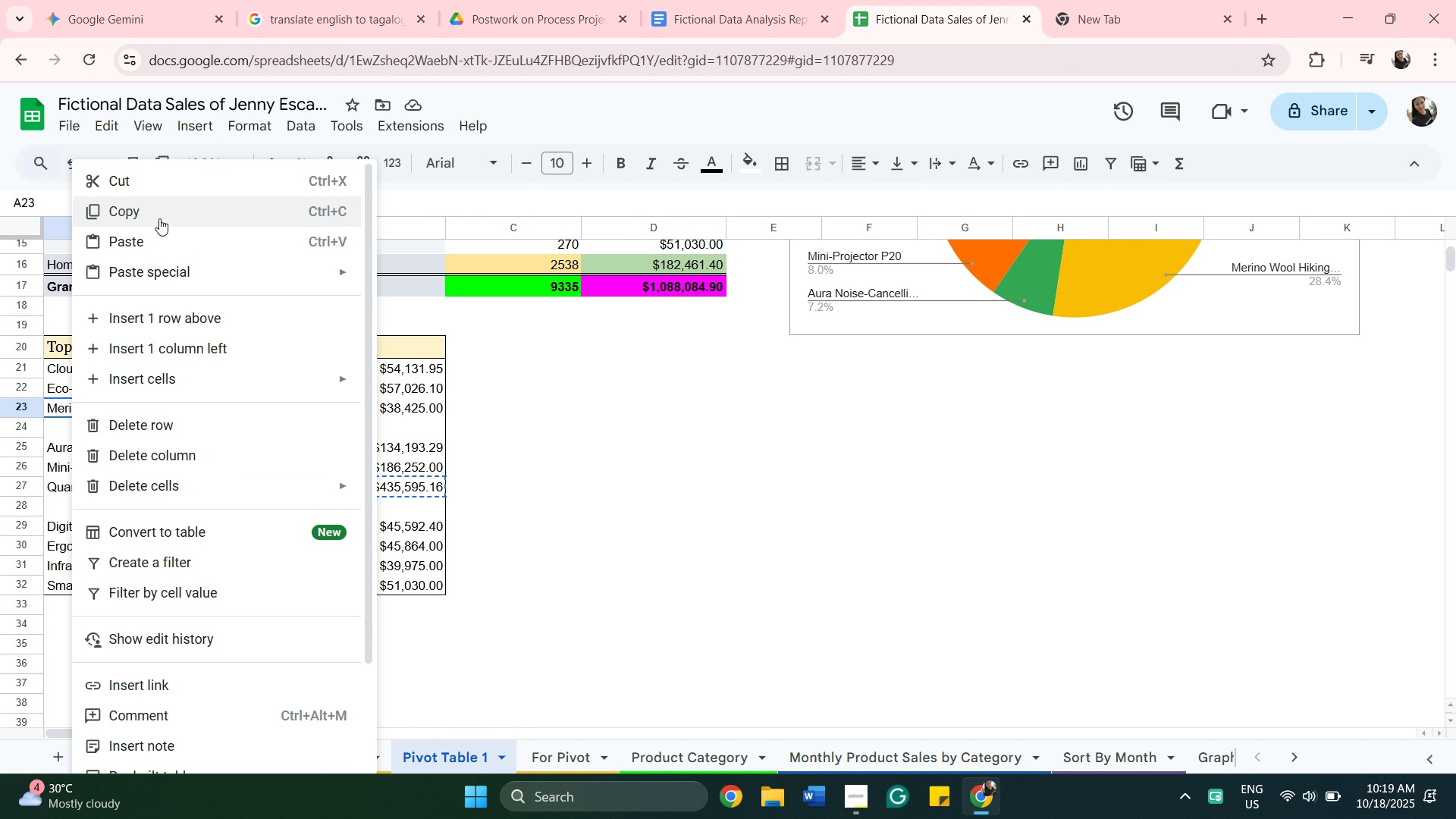 
left_click([159, 218])
 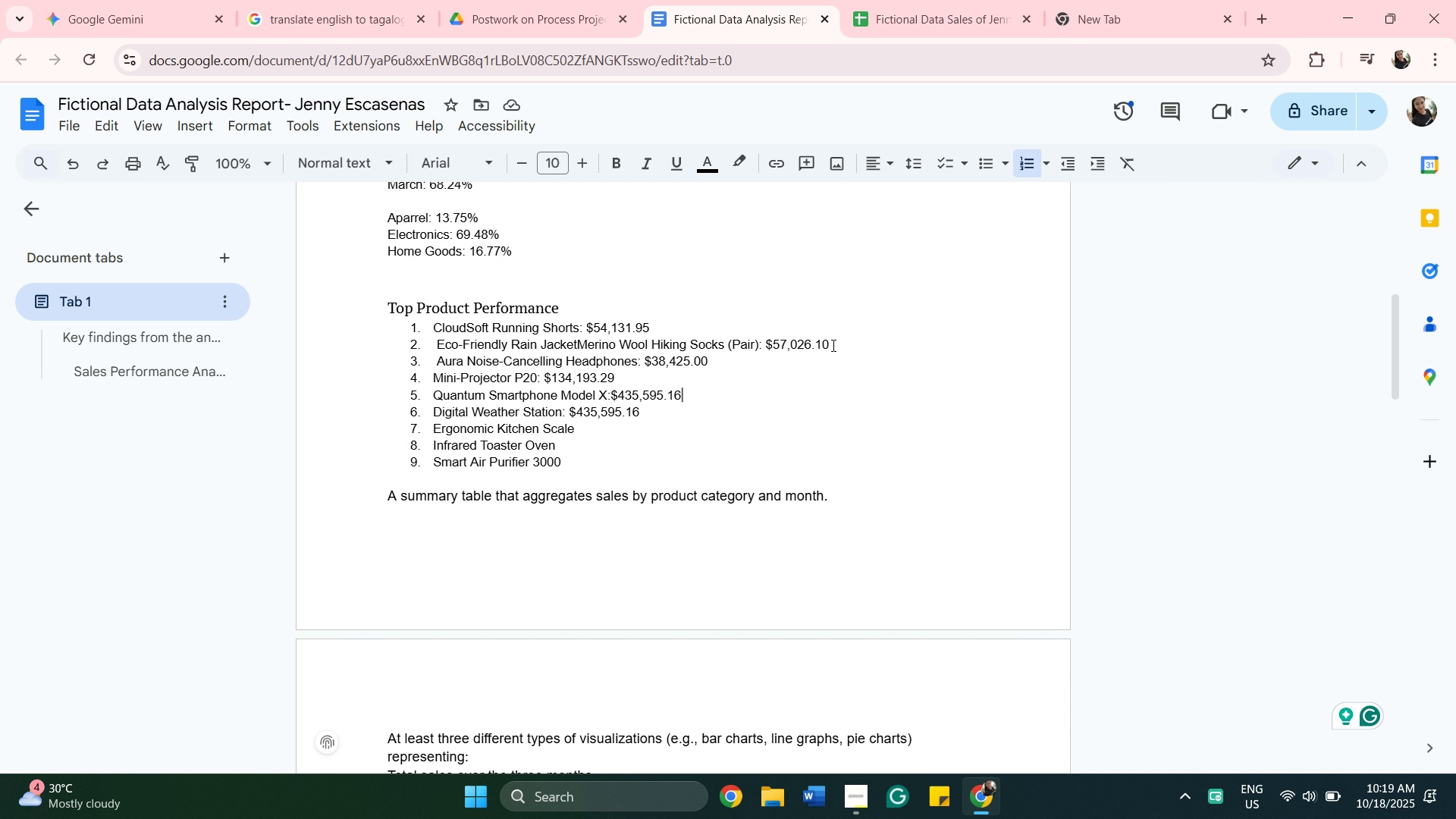 
wait(6.0)
 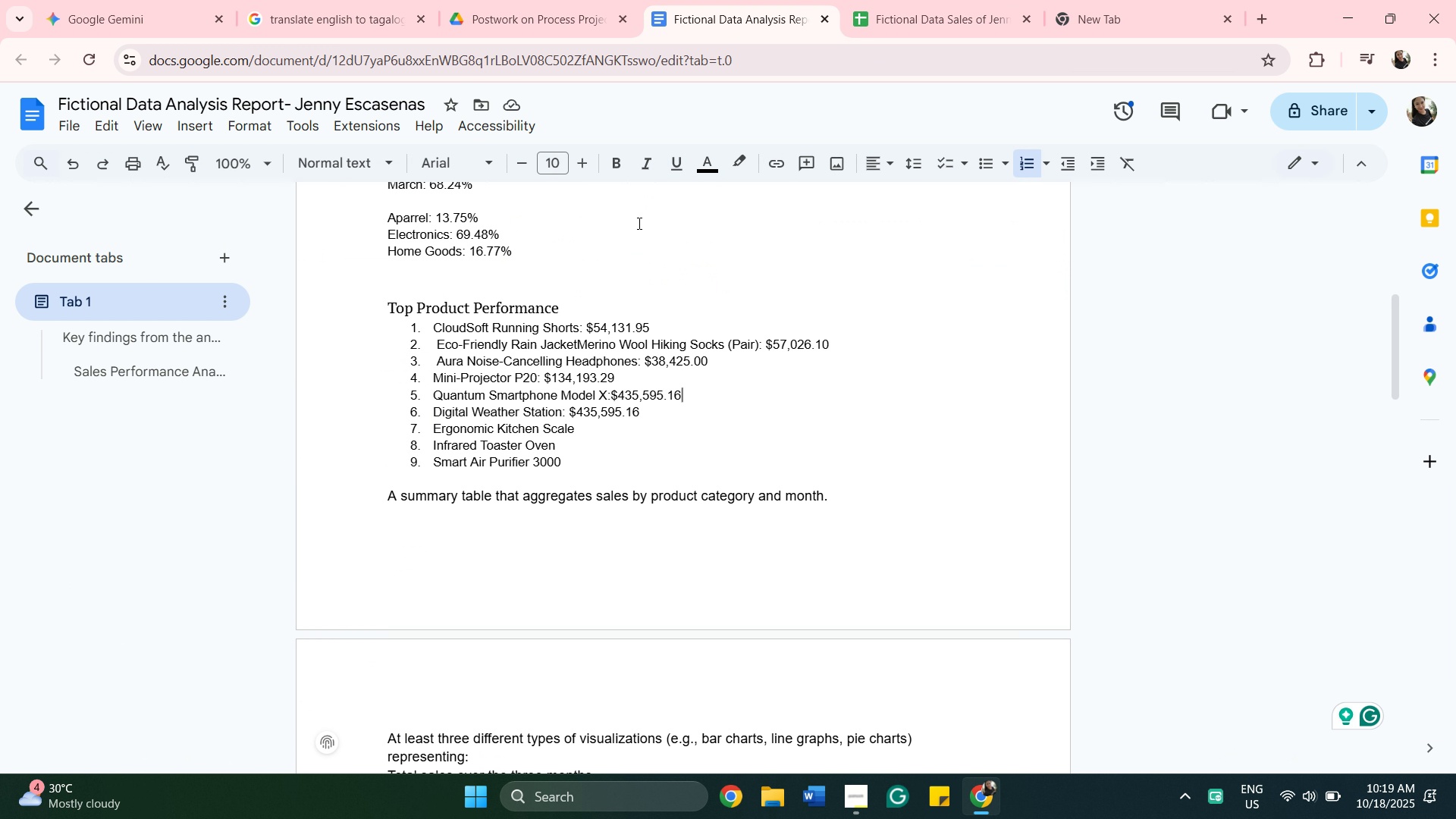 
left_click([835, 344])
 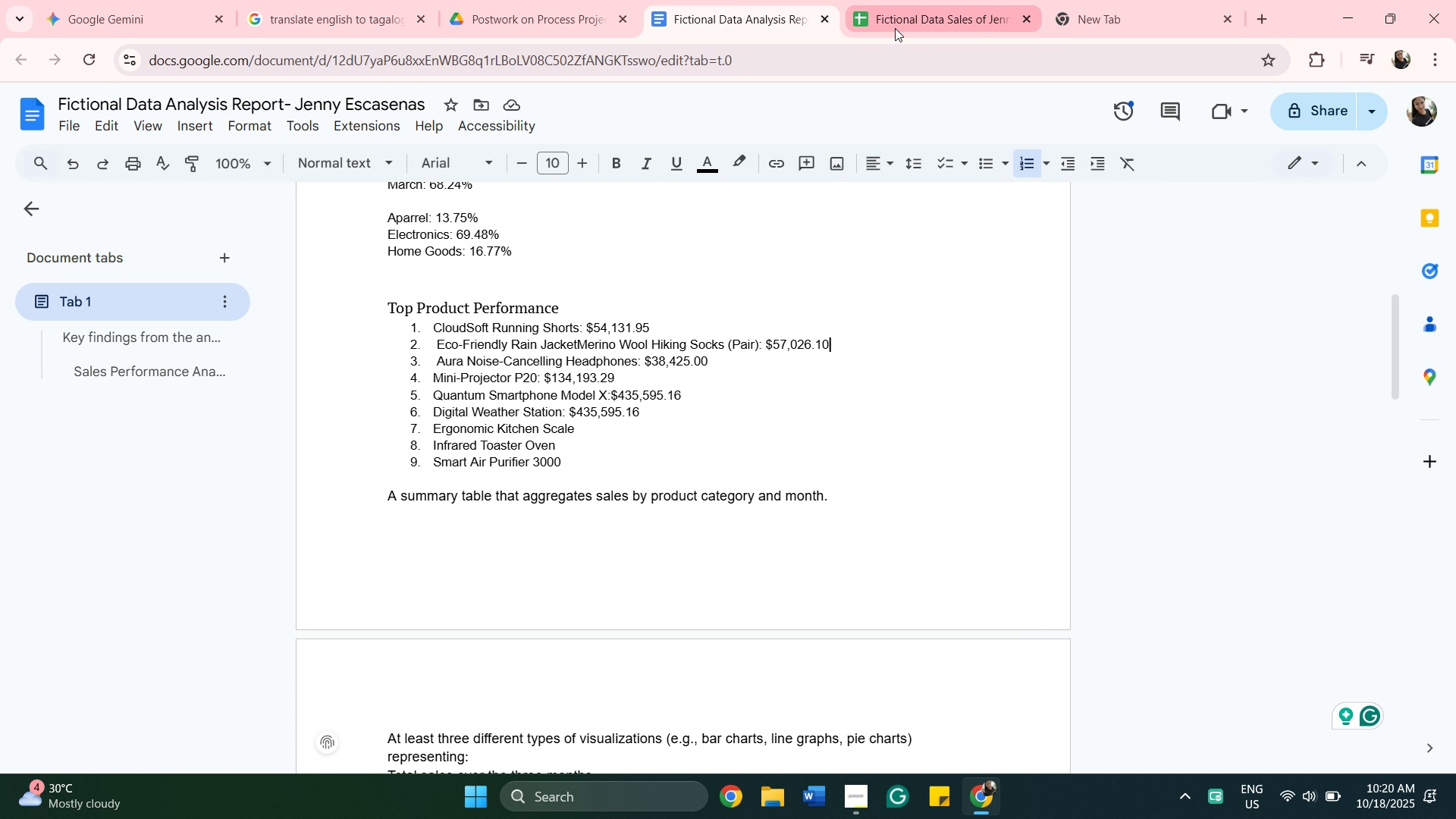 
left_click([895, 28])
 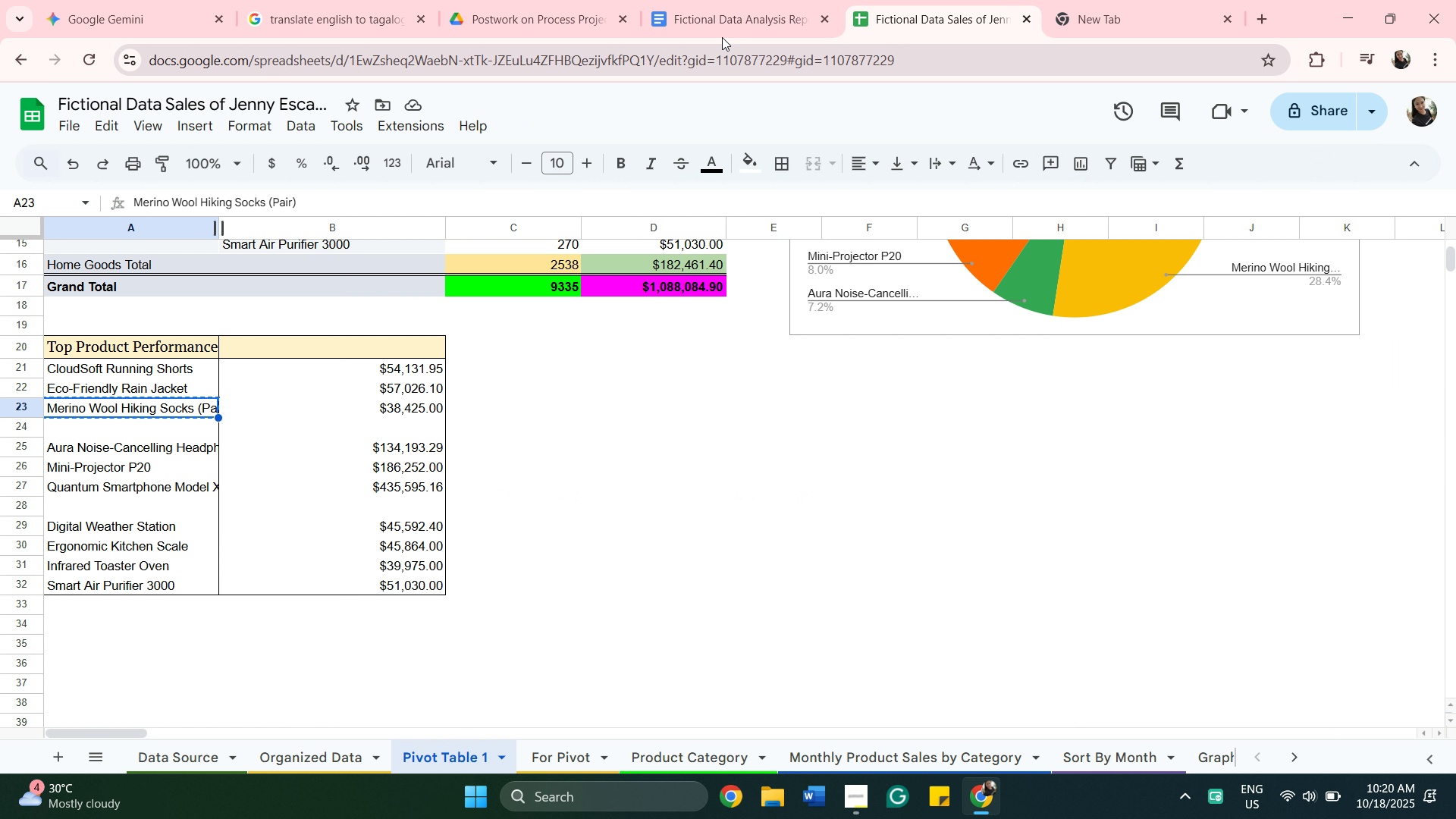 
left_click([723, 30])
 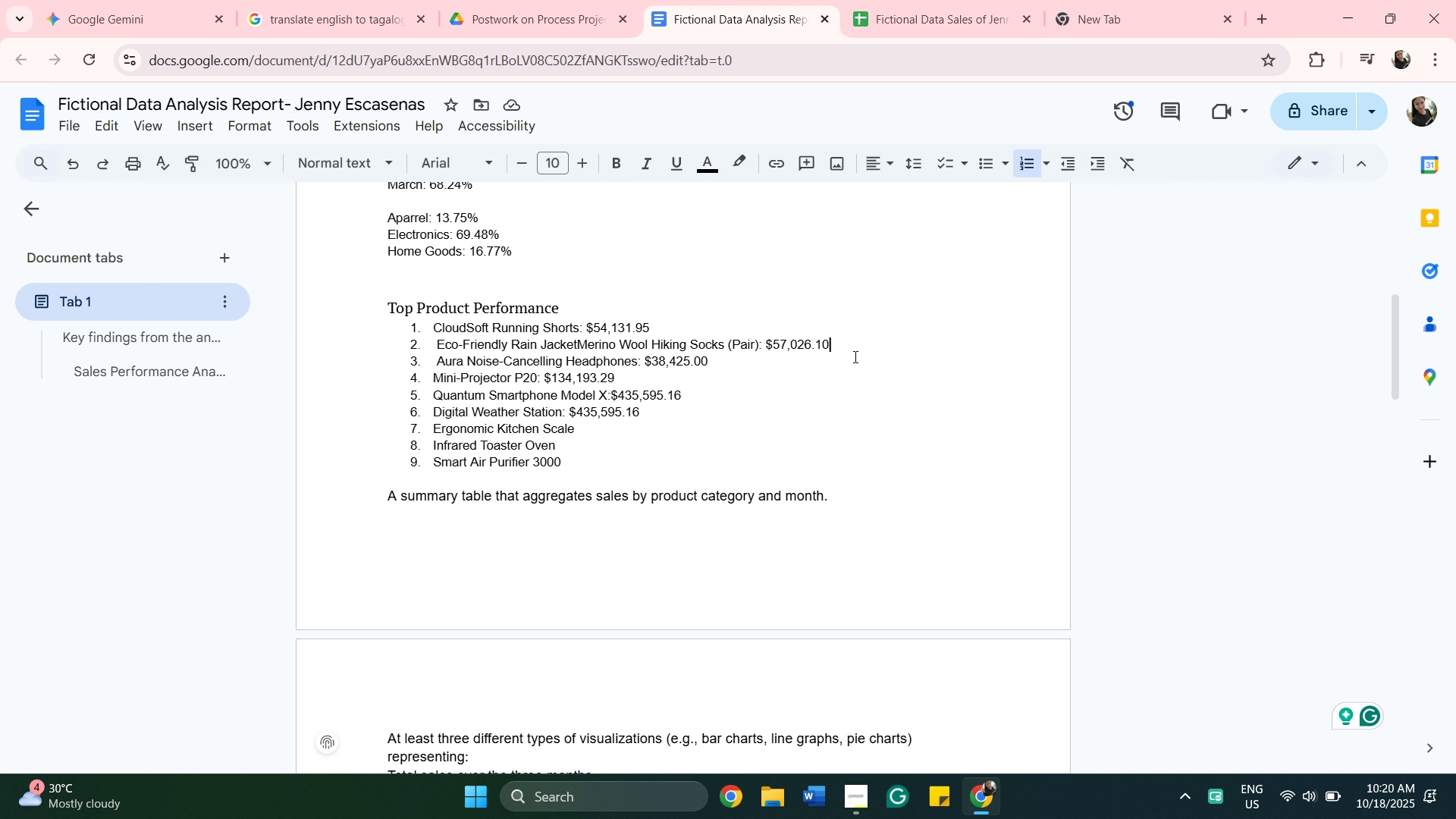 
key(Enter)
 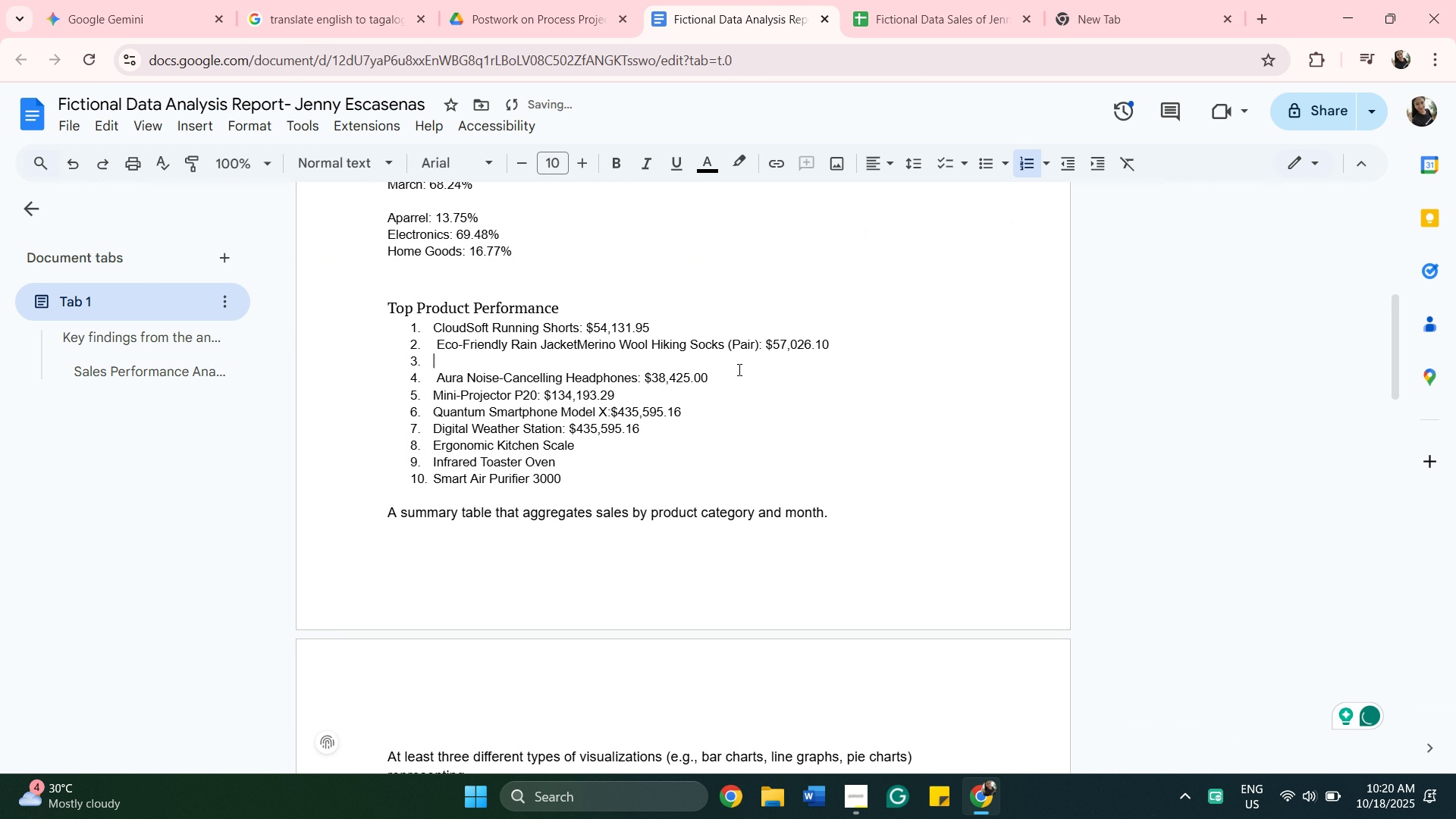 
right_click([738, 369])
 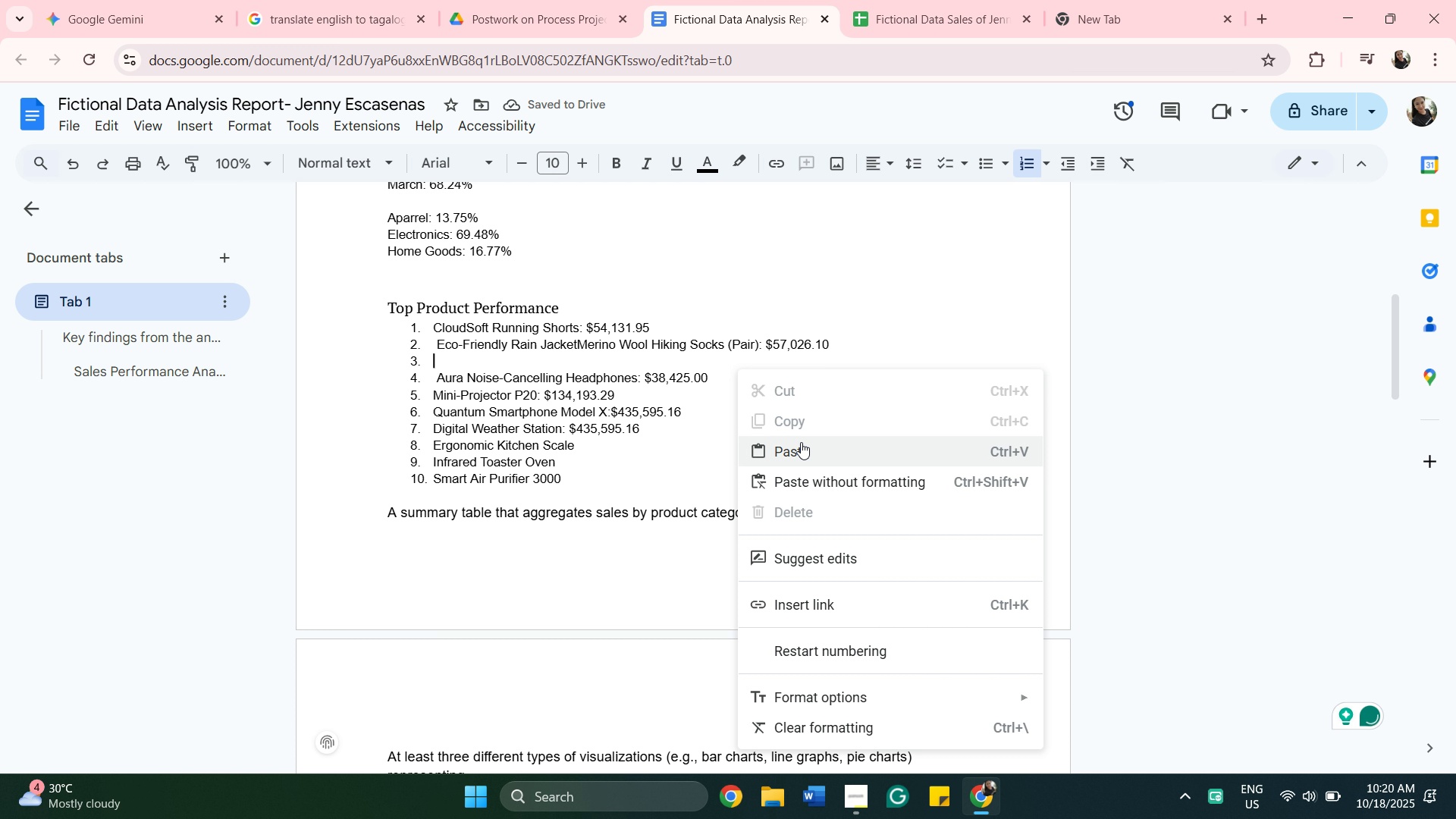 
left_click([801, 442])
 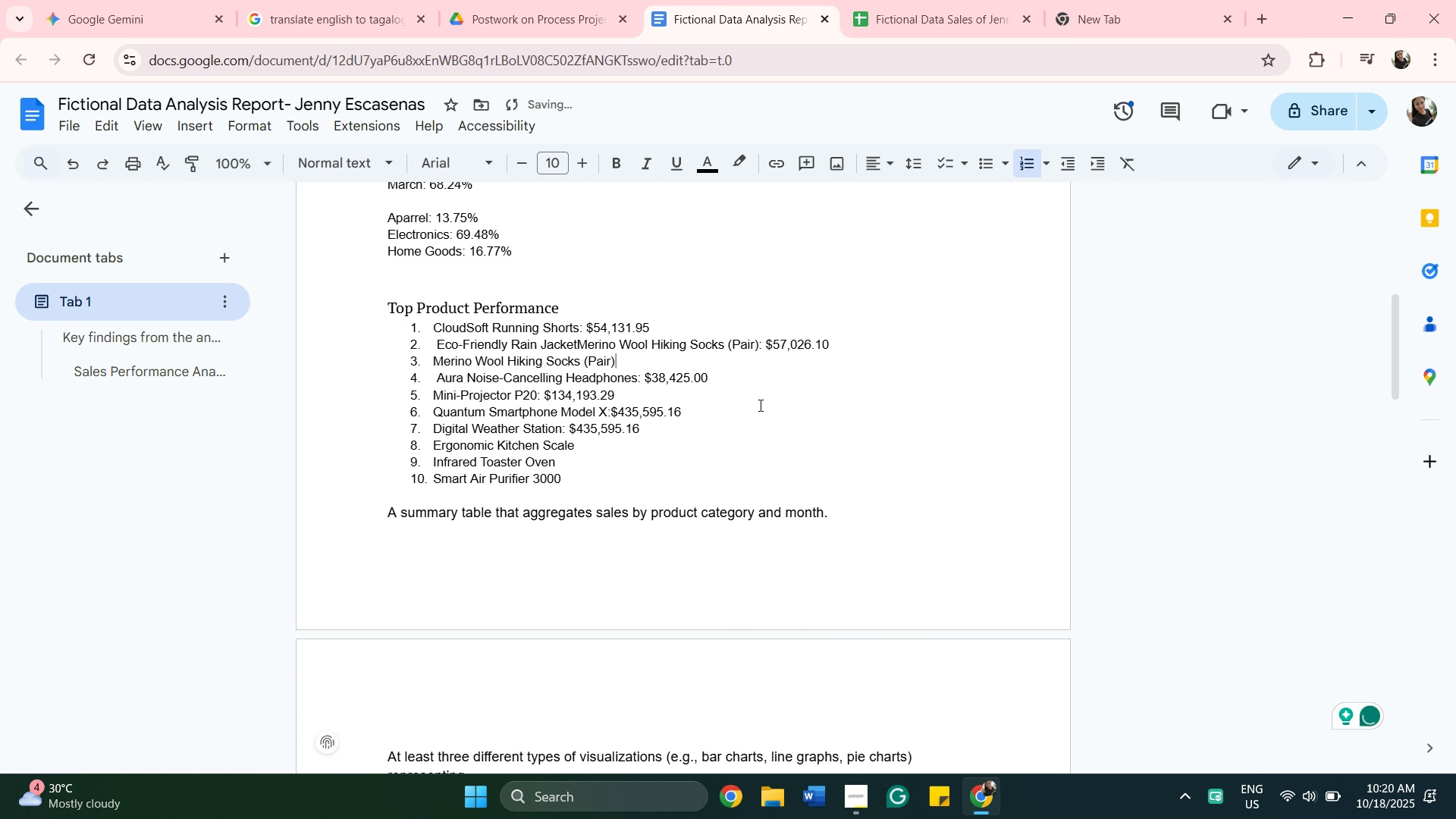 
key(Space)
 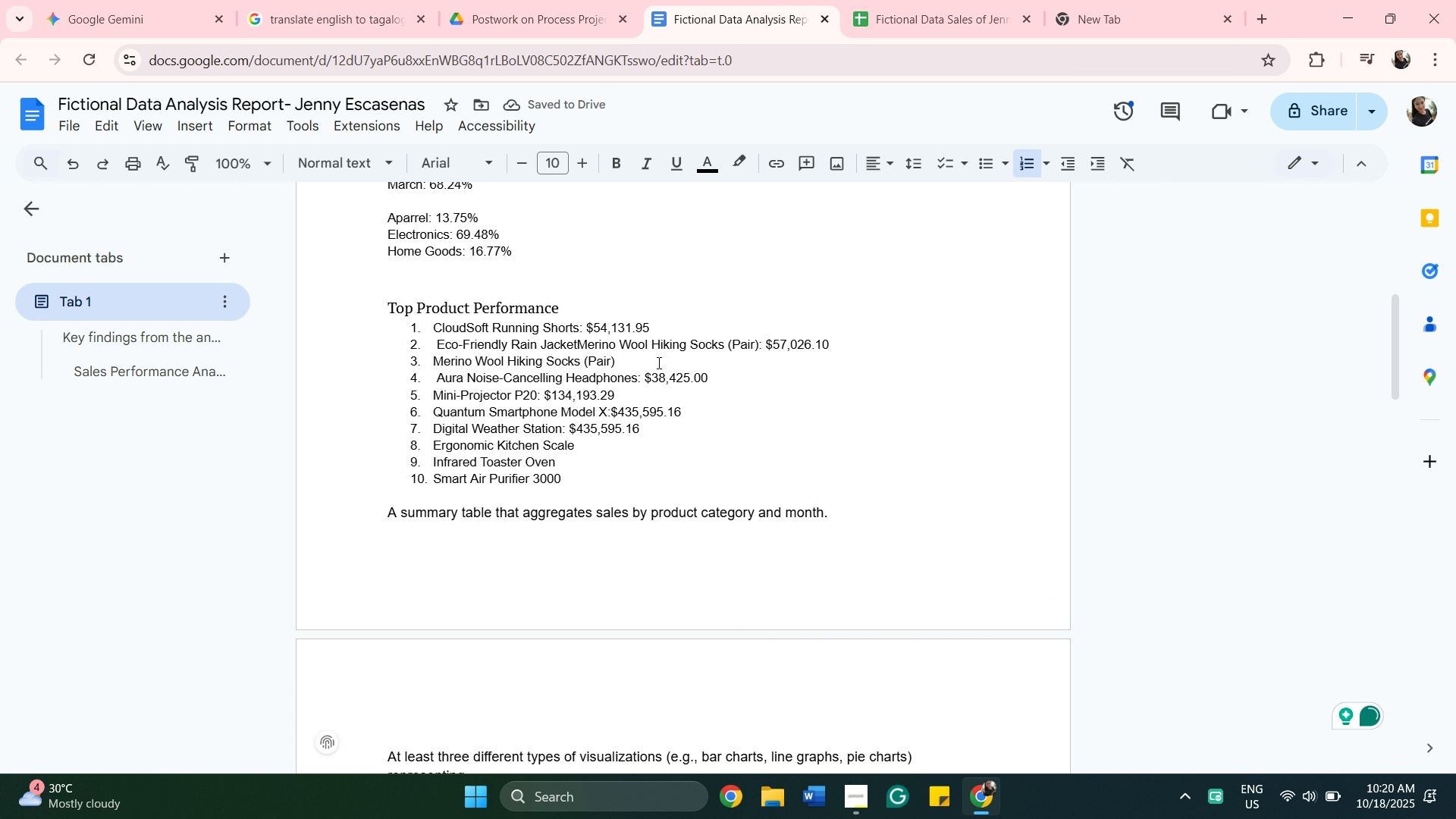 
key(Backspace)
 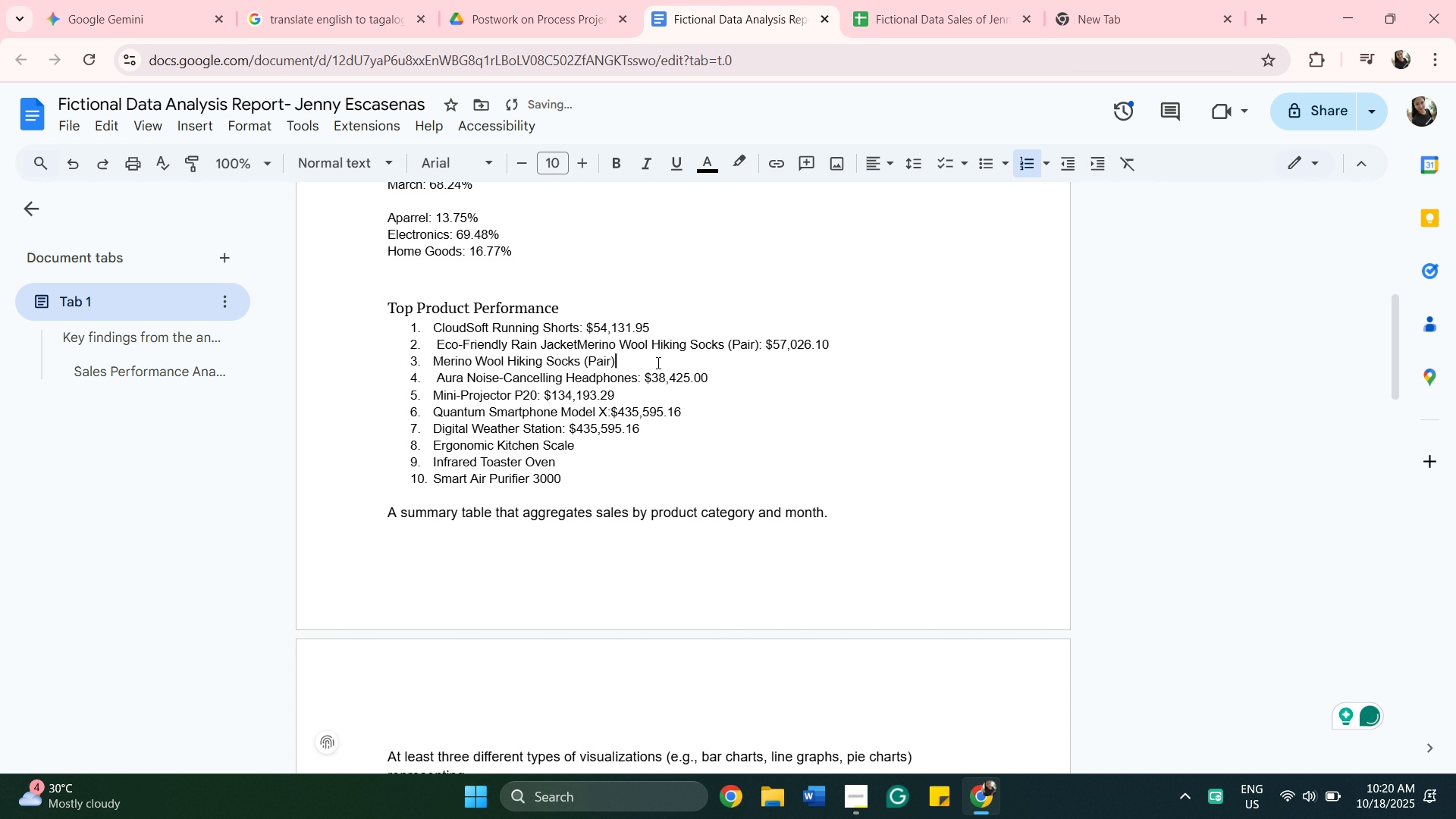 
key(Shift+Semicolon)
 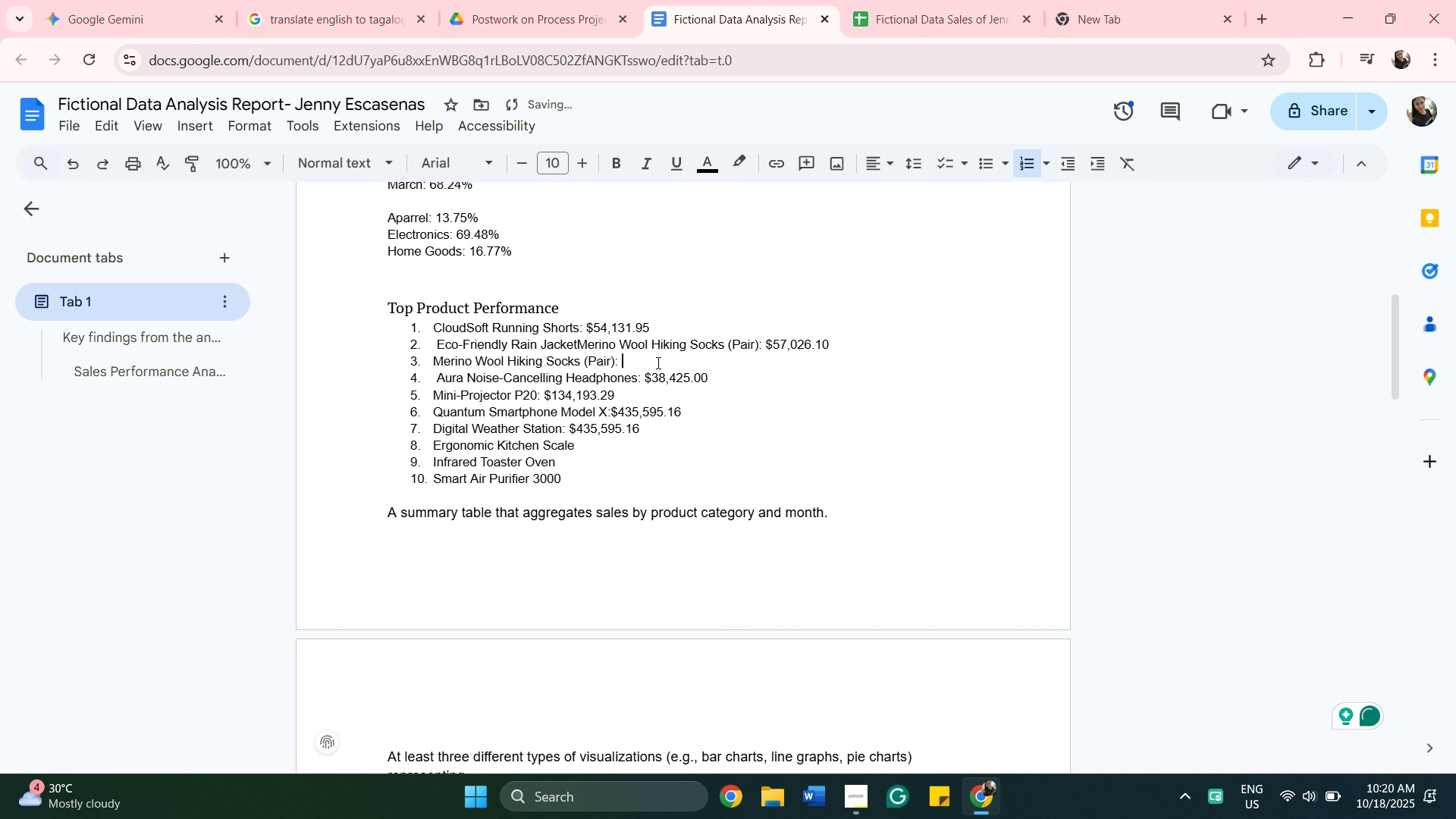 
key(Space)
 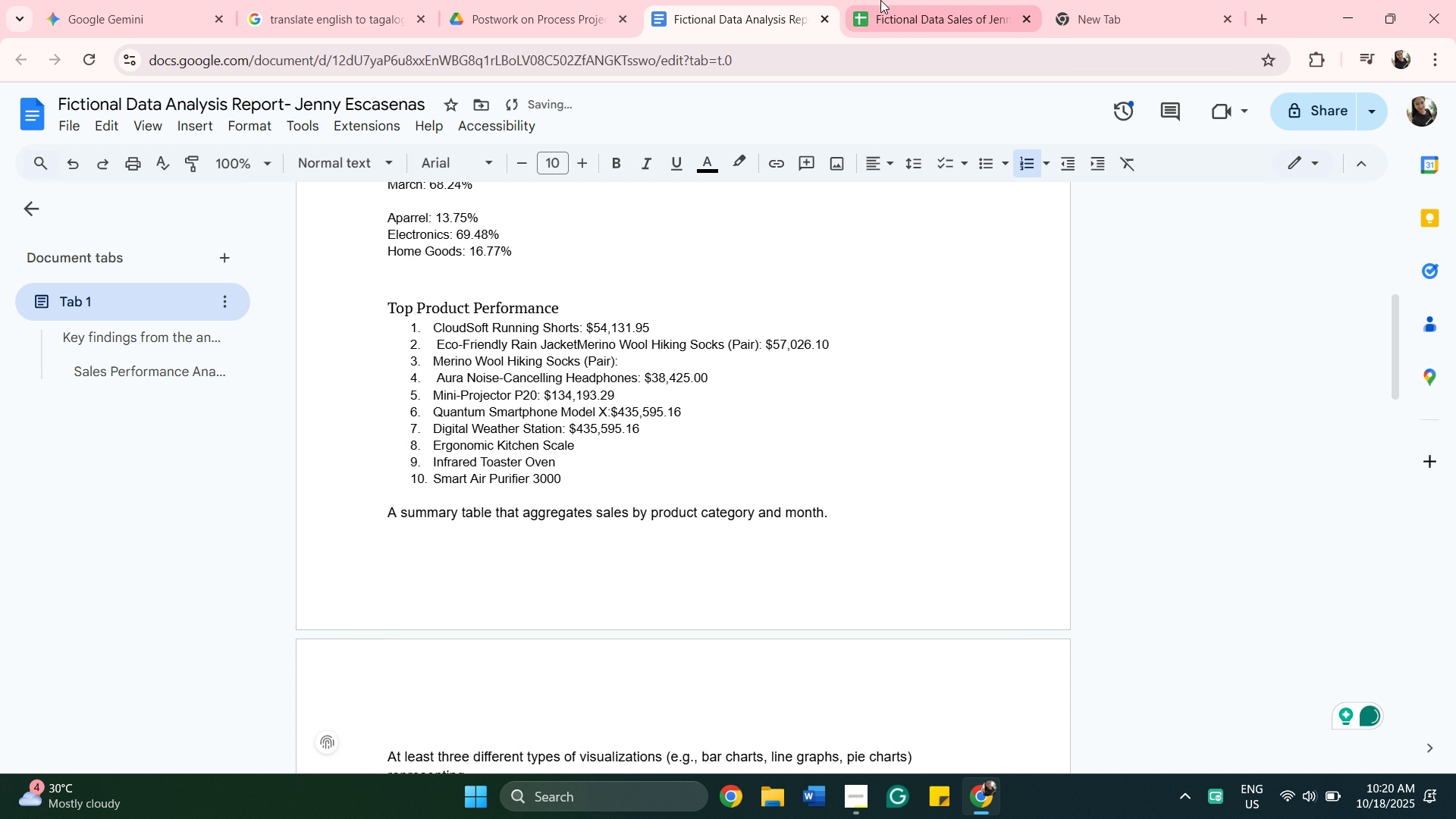 
left_click([896, 5])
 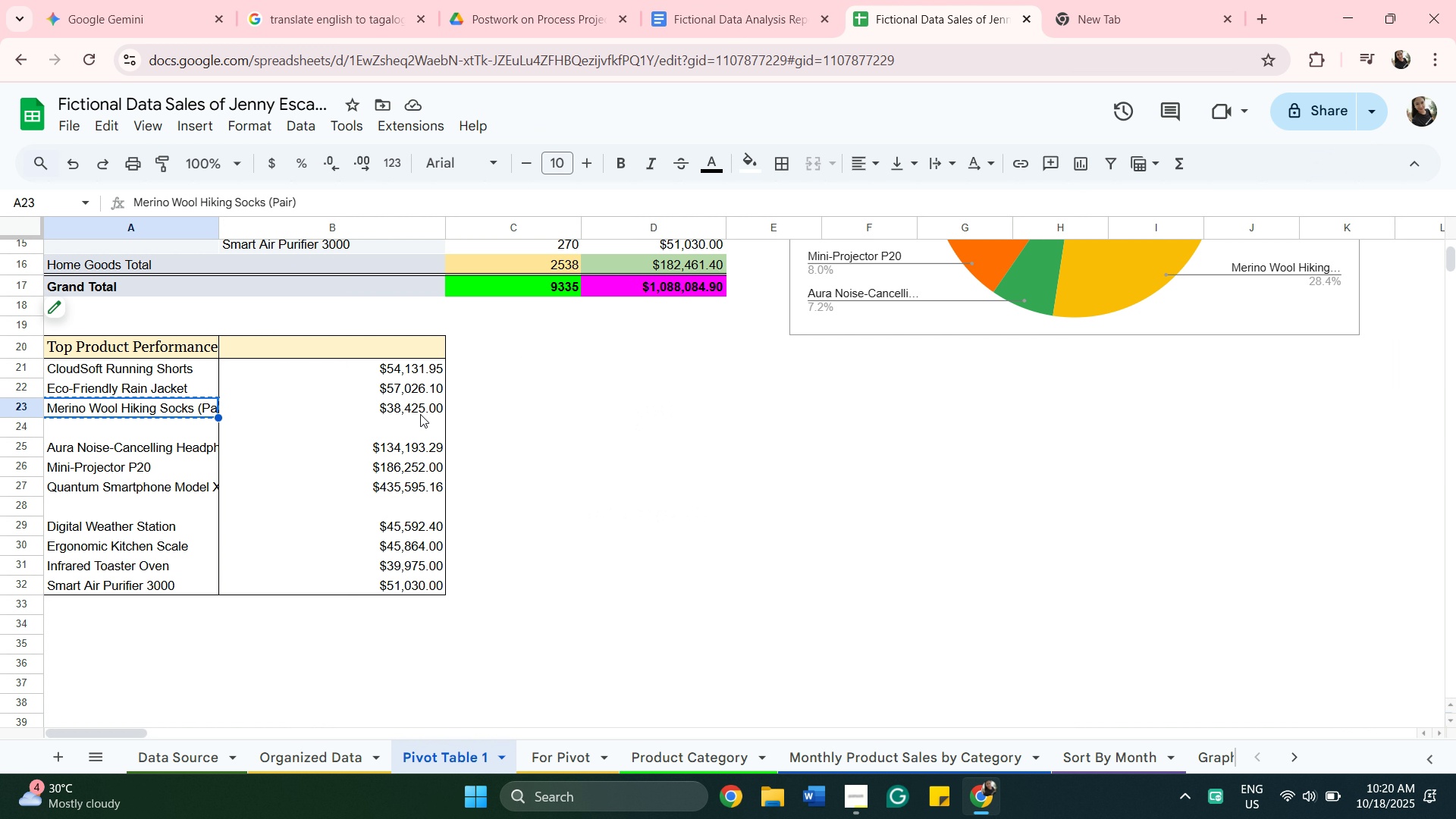 
left_click([420, 414])
 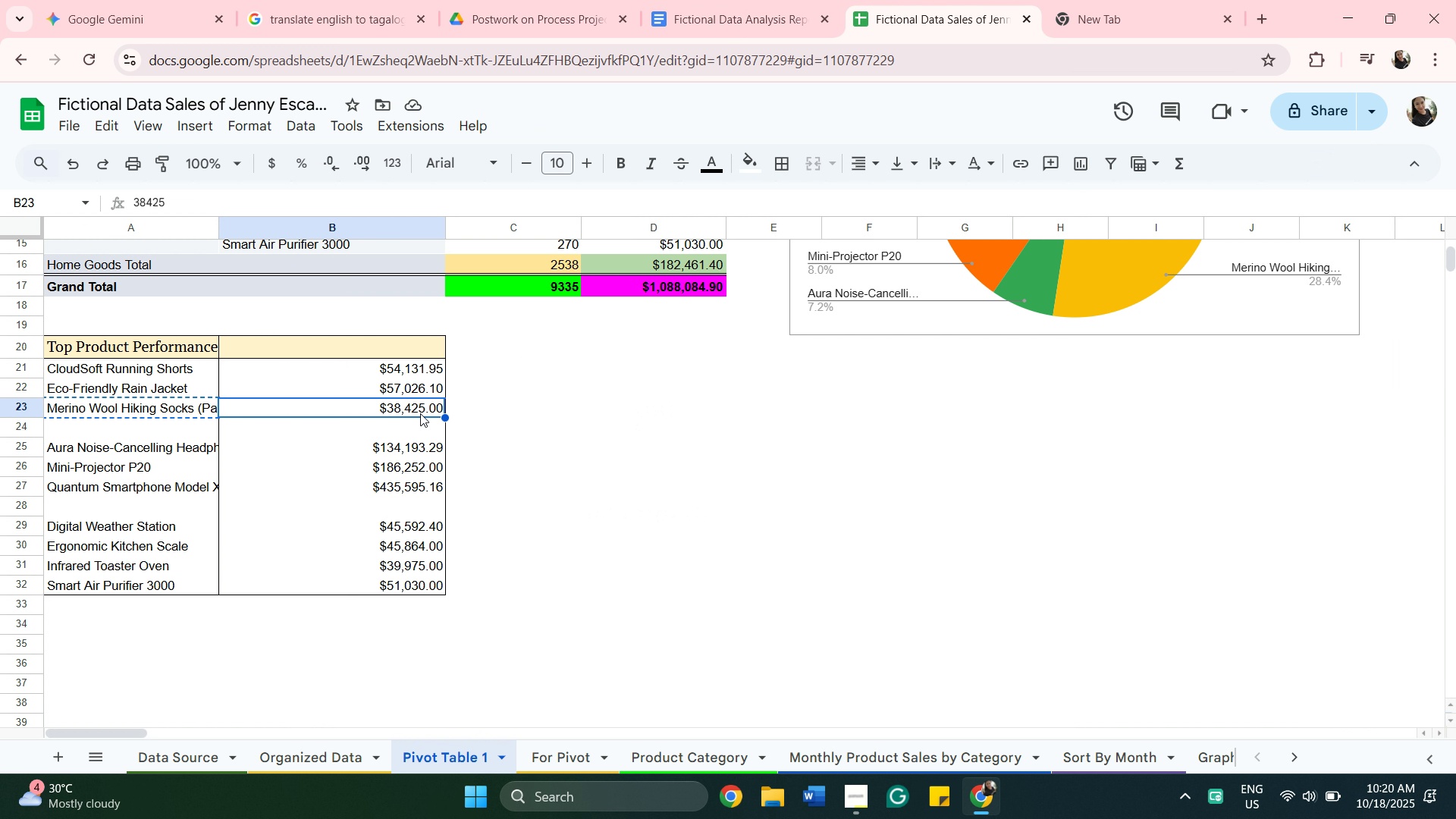 
right_click([420, 413])
 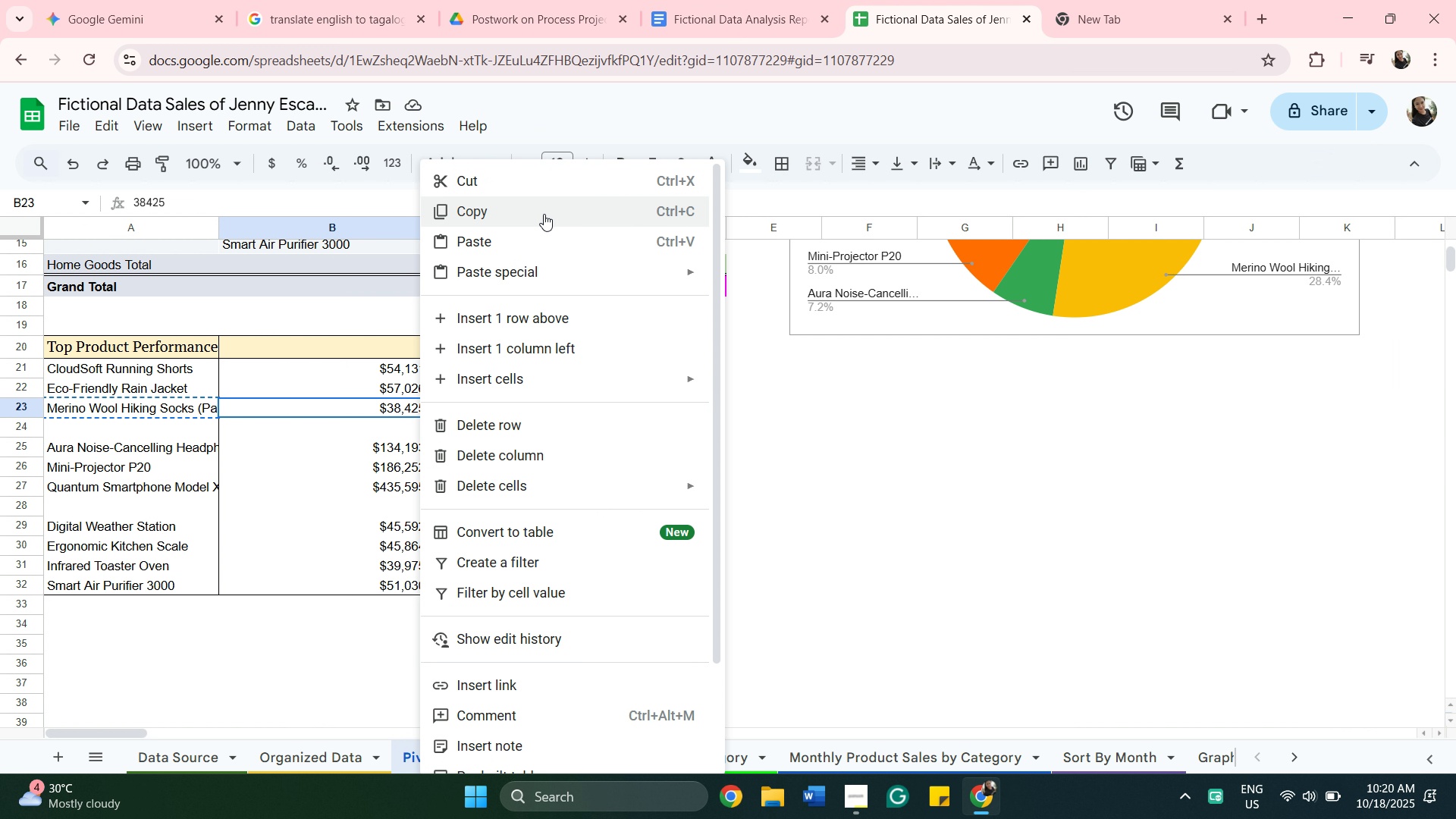 
left_click([544, 214])
 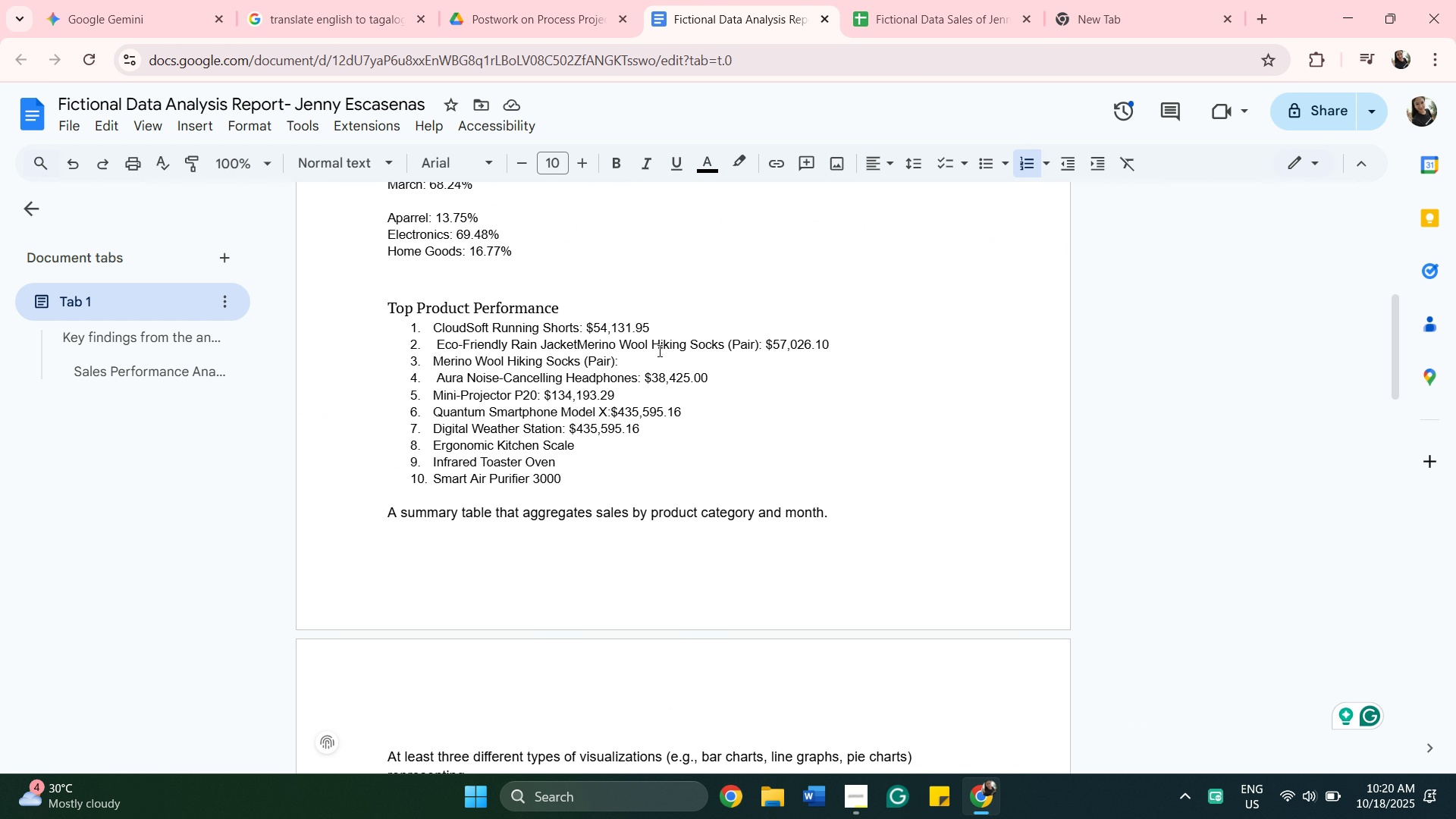 
right_click([667, 364])
 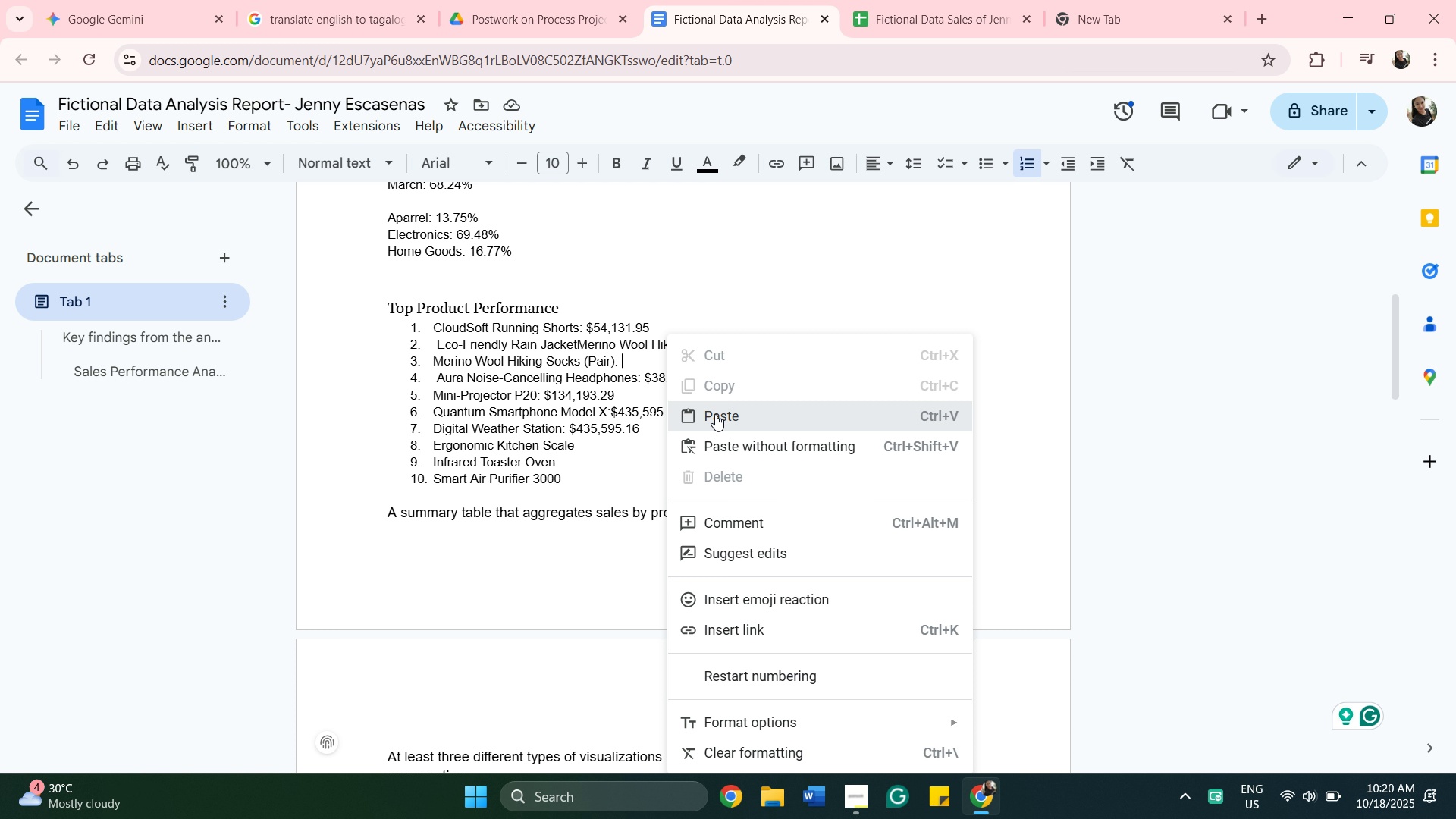 
left_click([715, 414])
 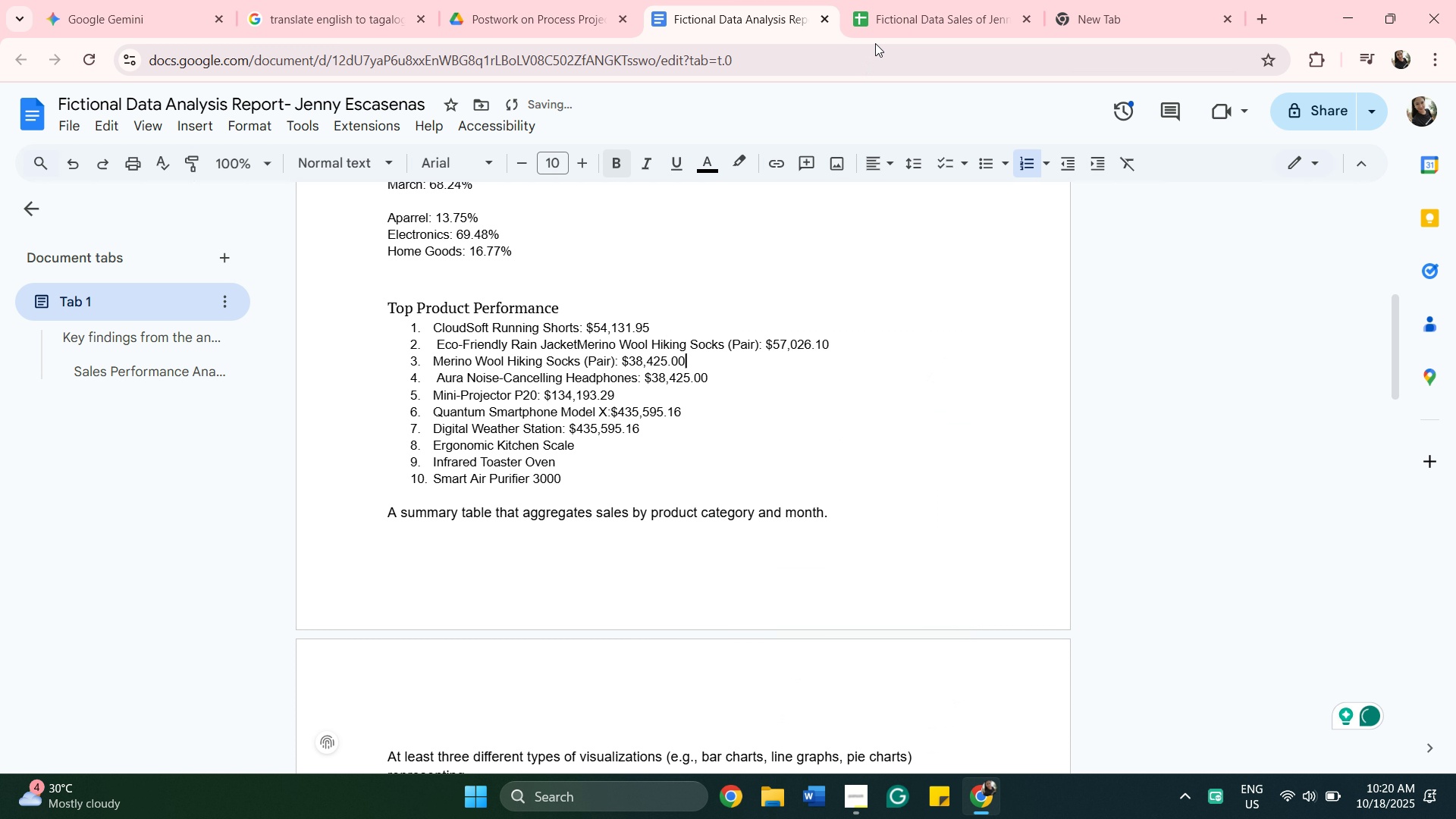 
left_click([886, 21])
 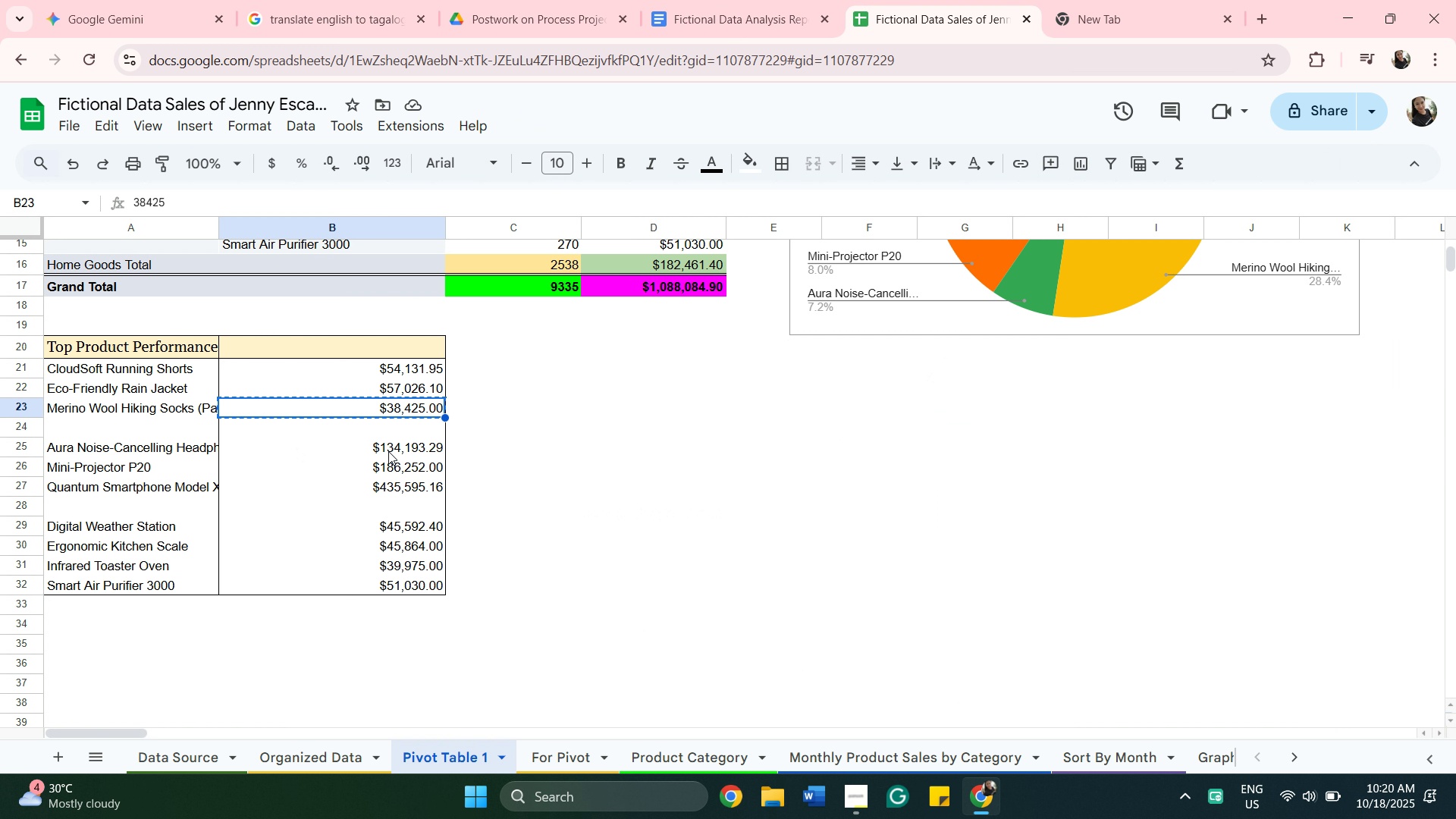 
left_click([388, 449])
 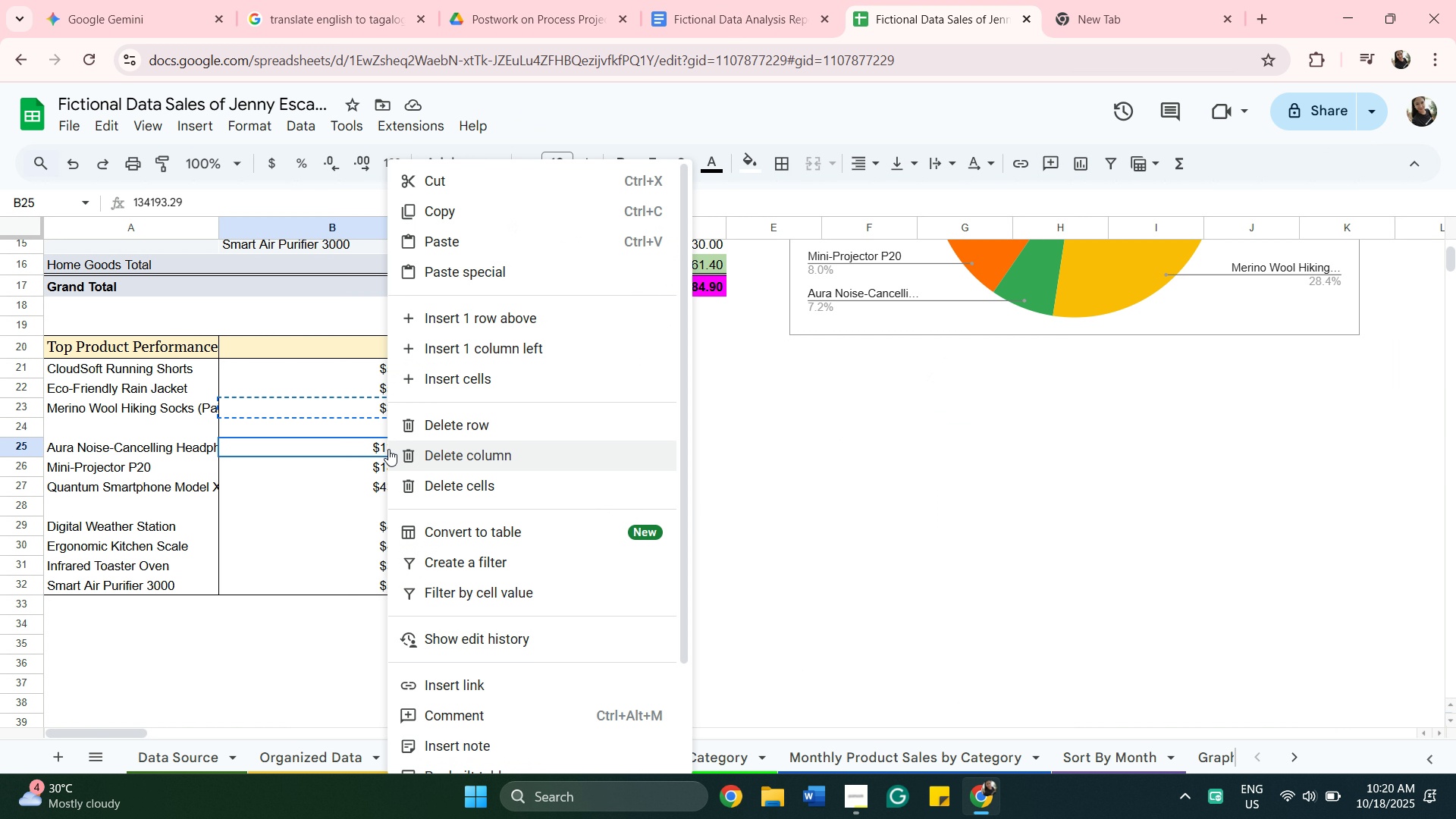 
right_click([388, 449])
 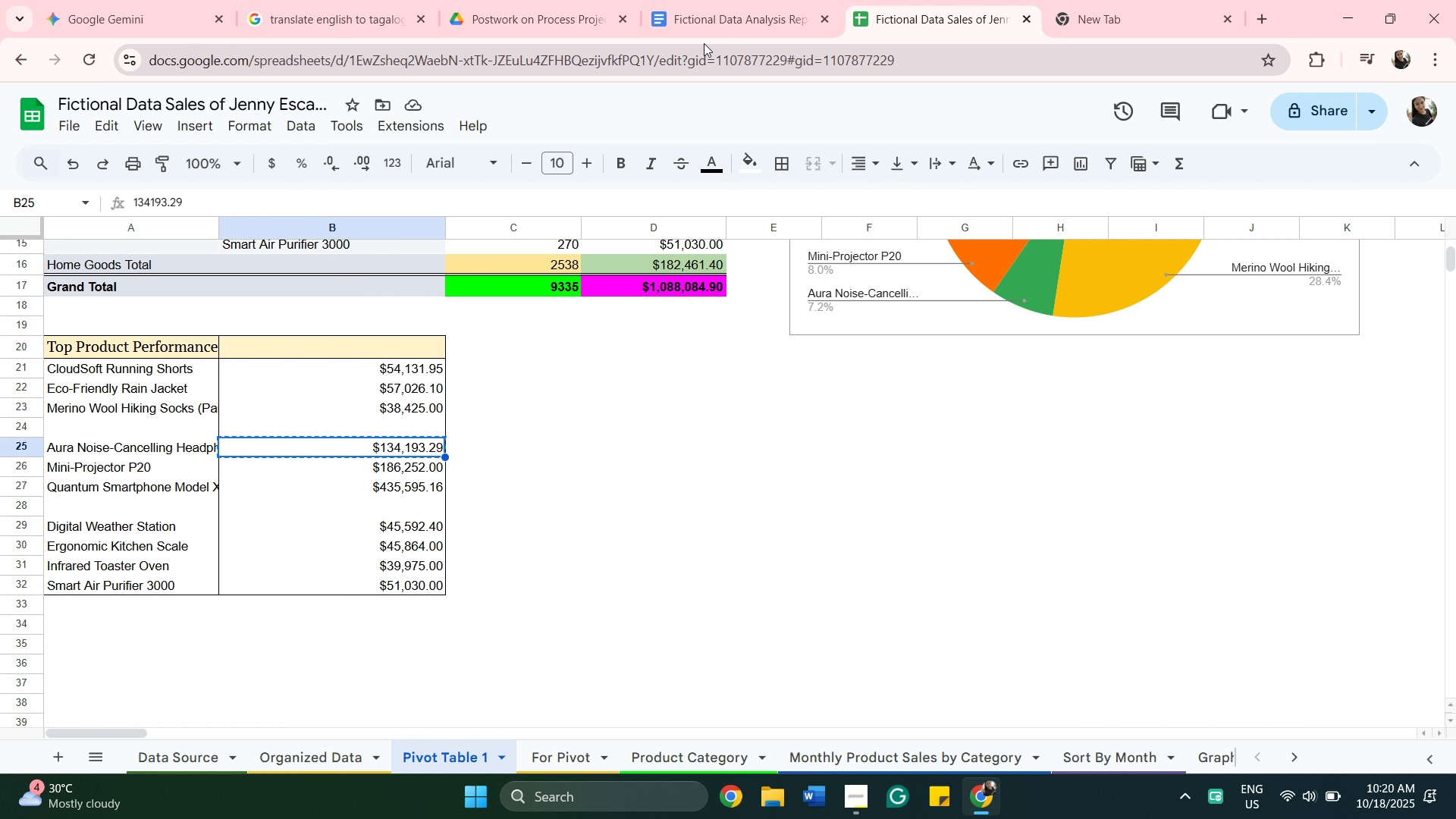 
left_click([702, 30])
 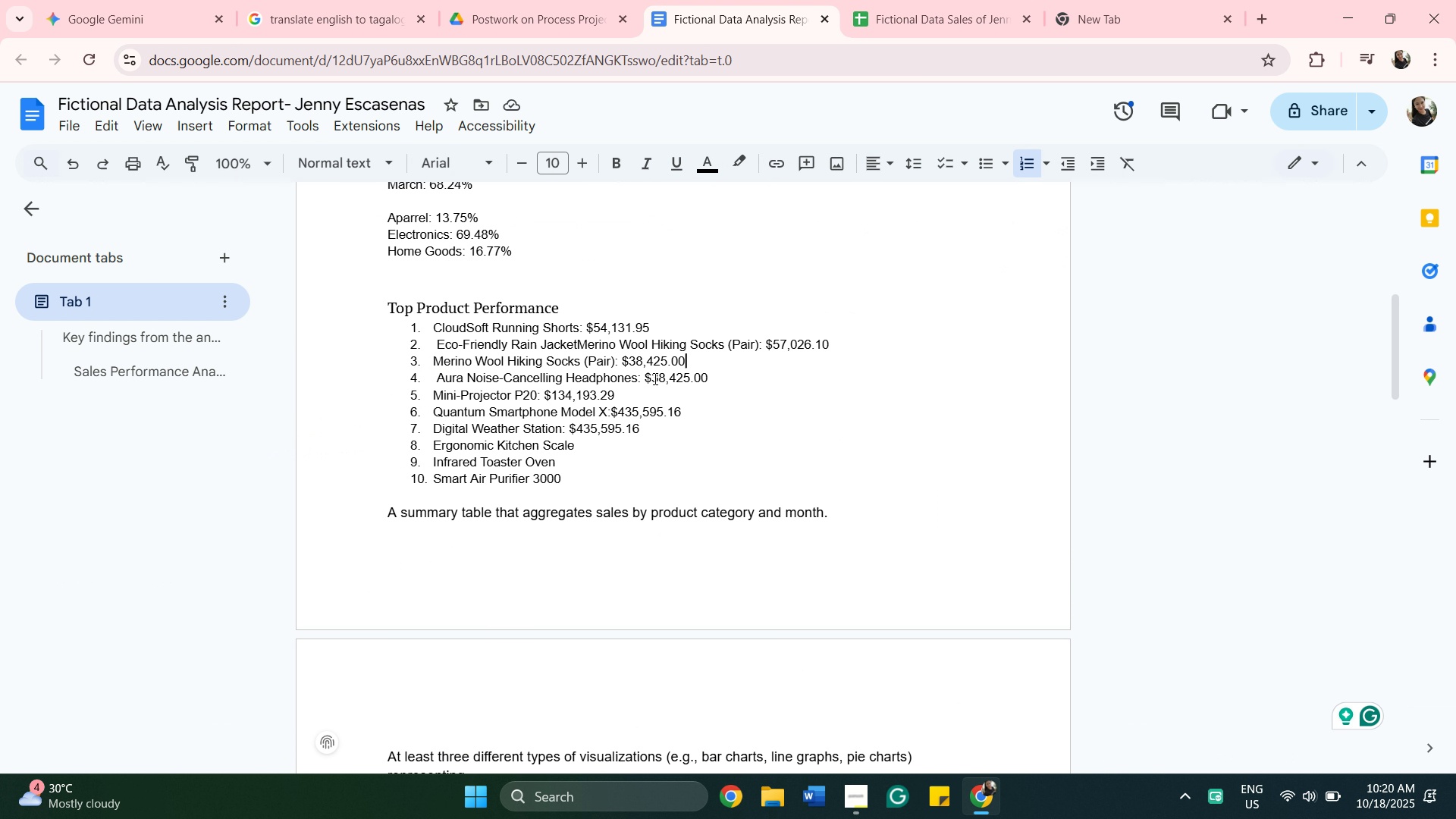 
left_click_drag(start_coordinate=[654, 378], to_coordinate=[686, 380])
 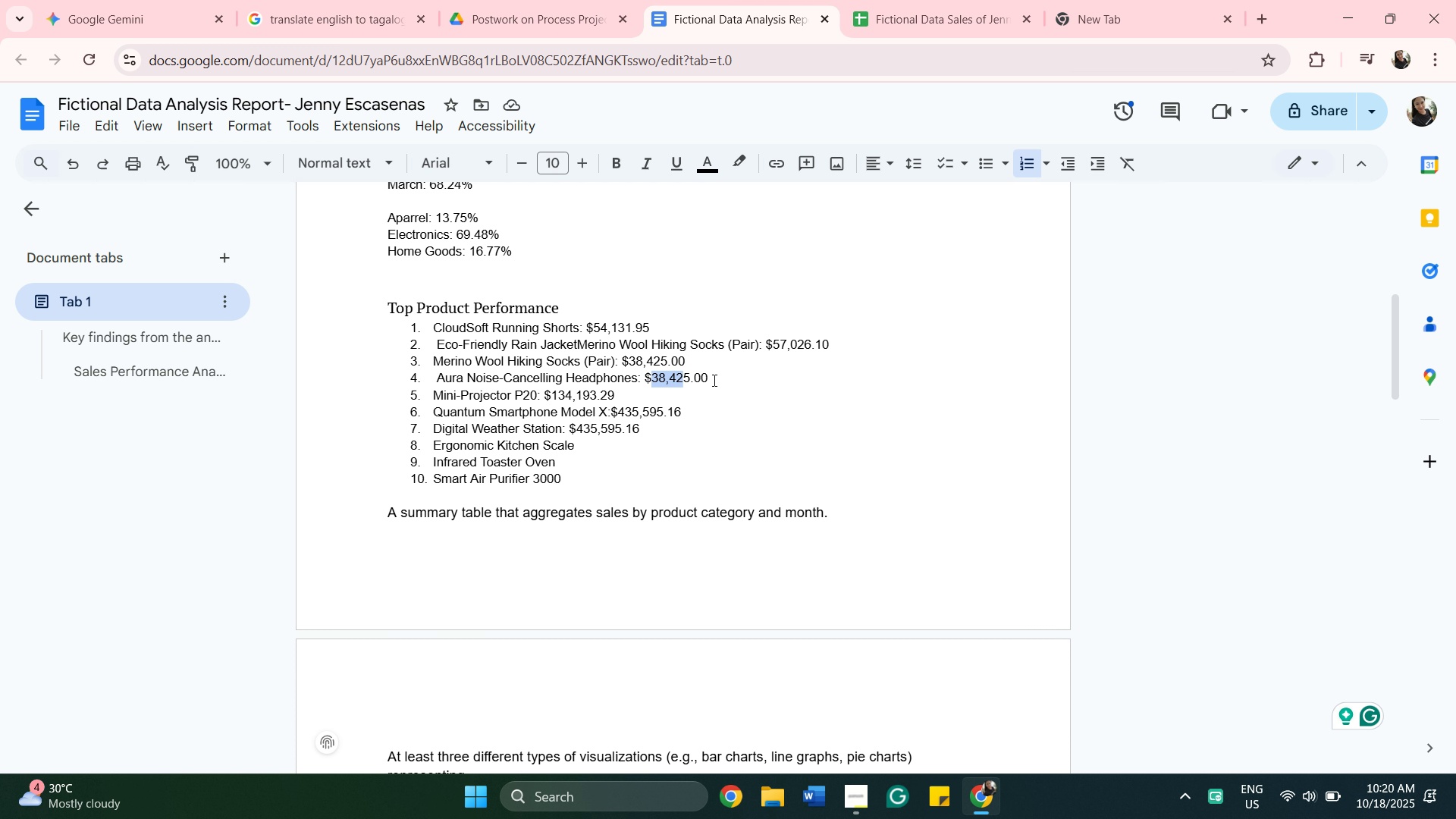 
left_click_drag(start_coordinate=[713, 380], to_coordinate=[647, 371])
 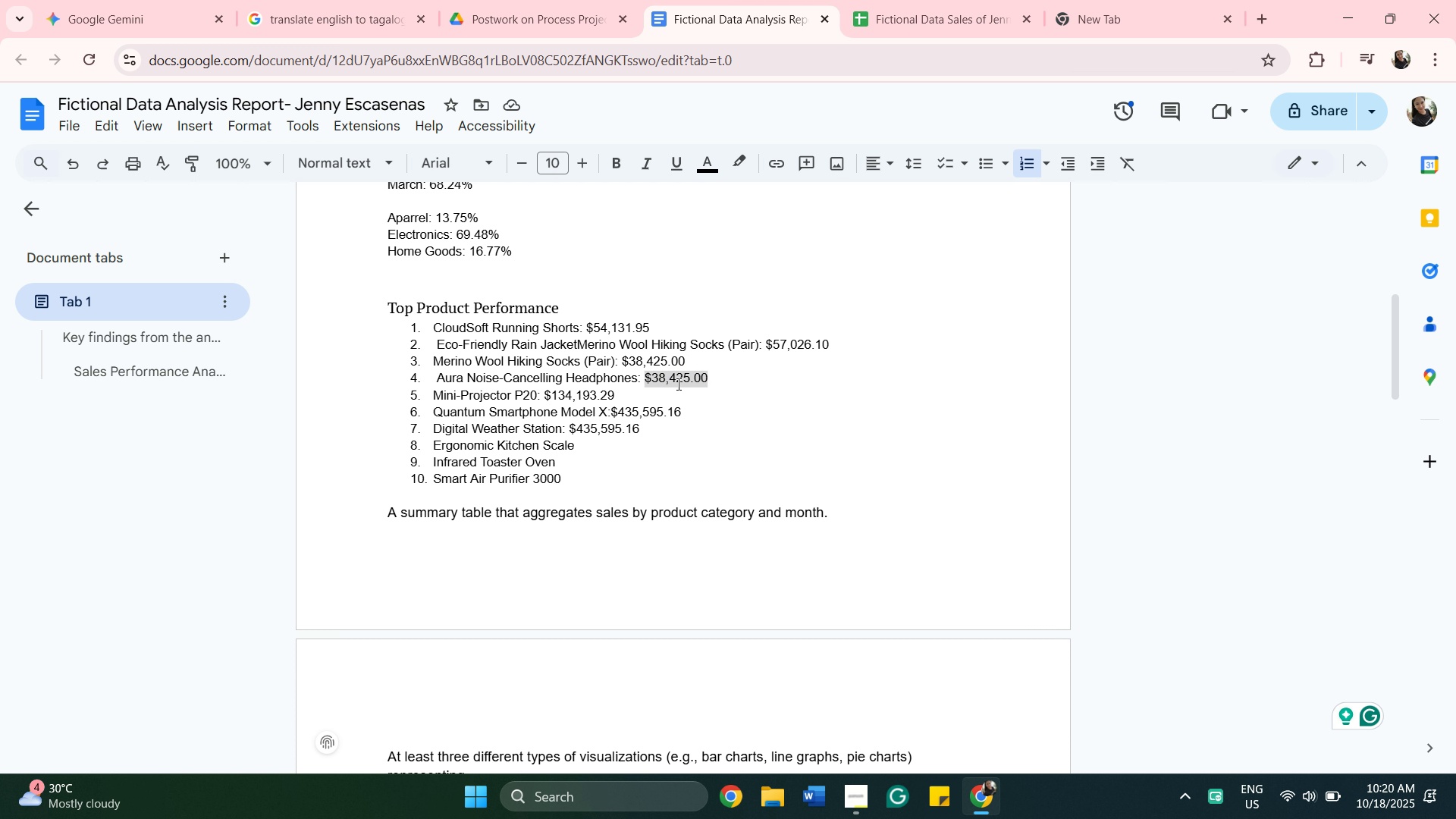 
right_click([677, 384])
 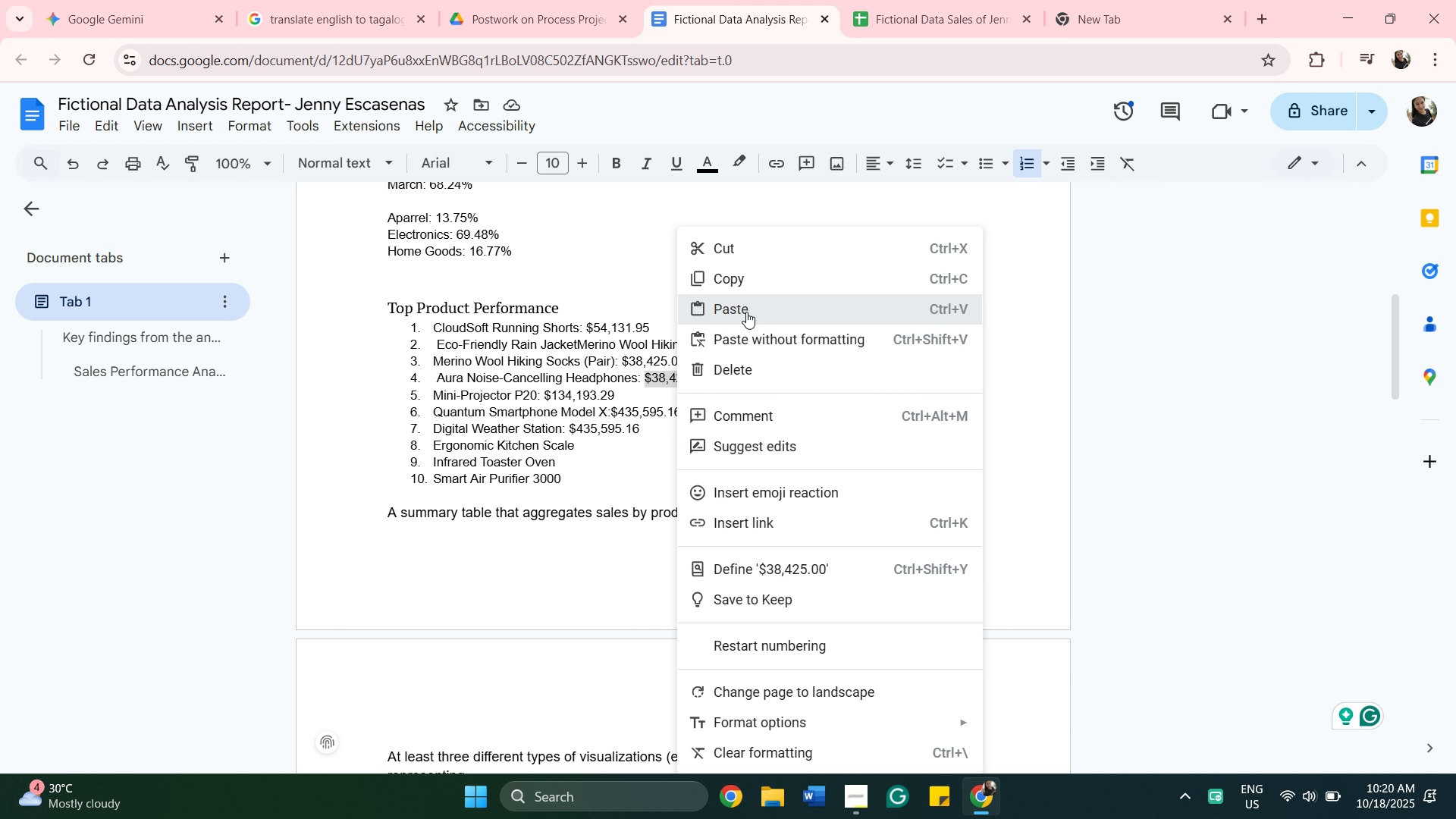 
left_click([746, 312])
 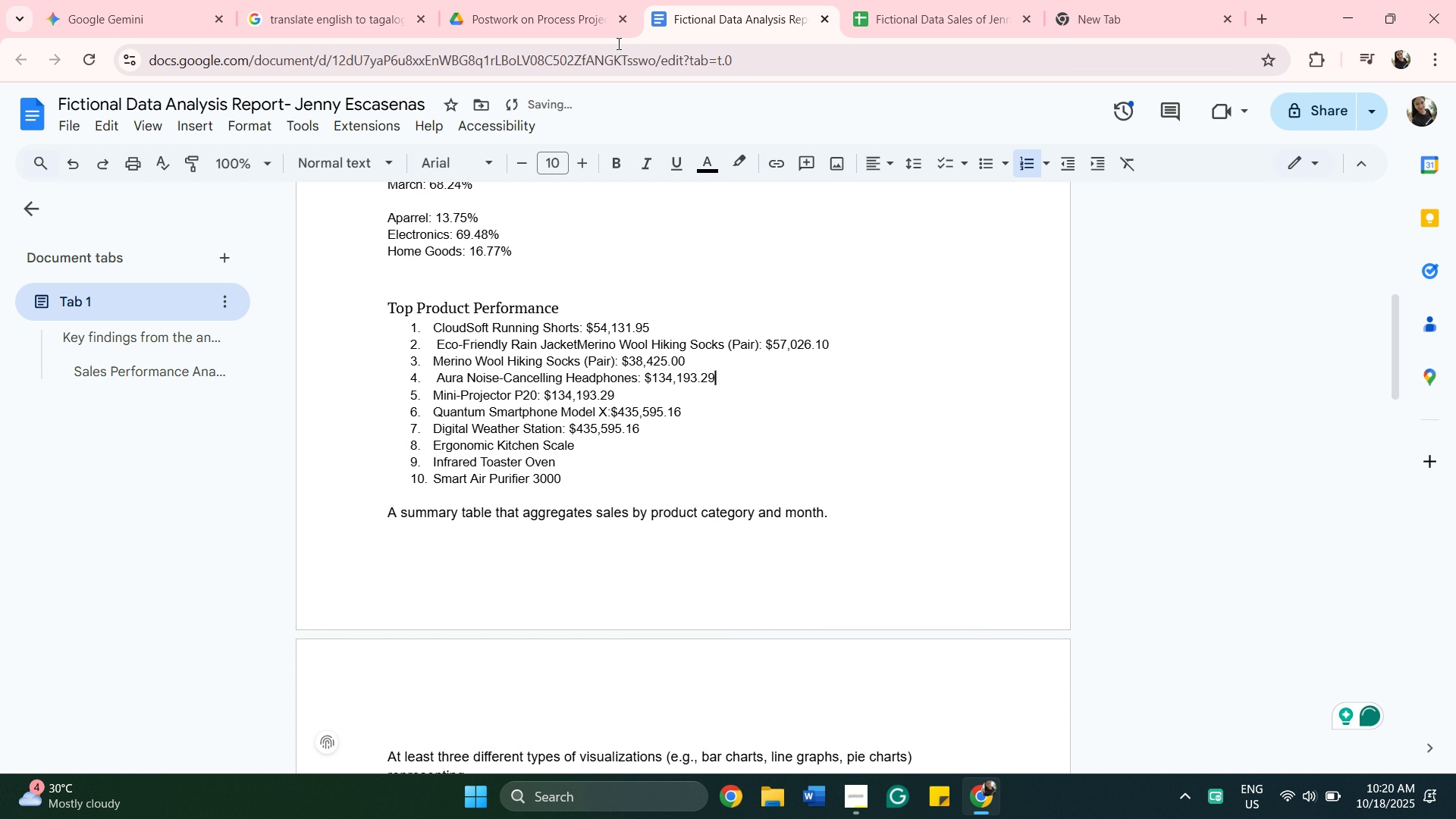 
left_click([905, 24])
 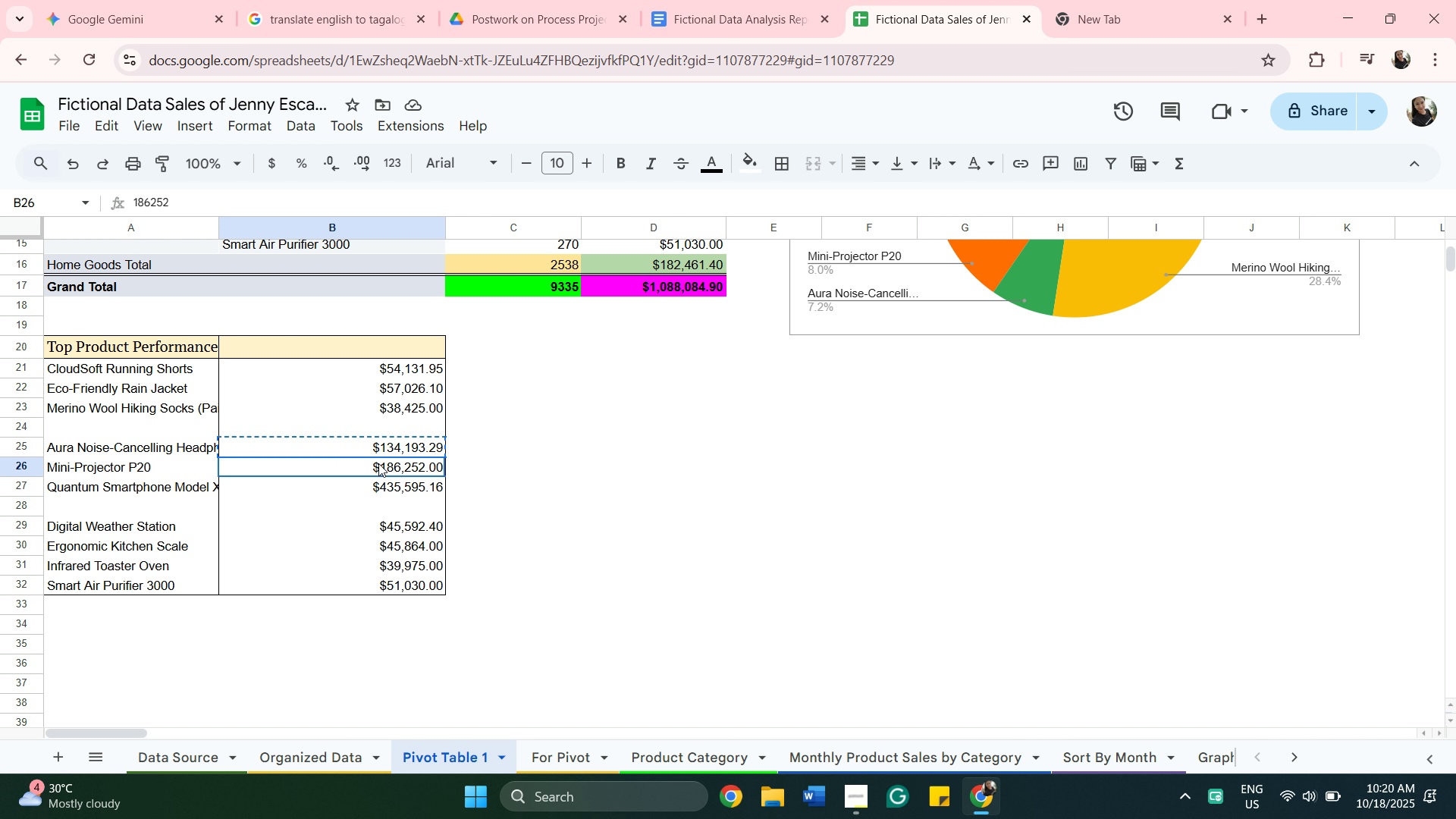 
left_click([378, 463])
 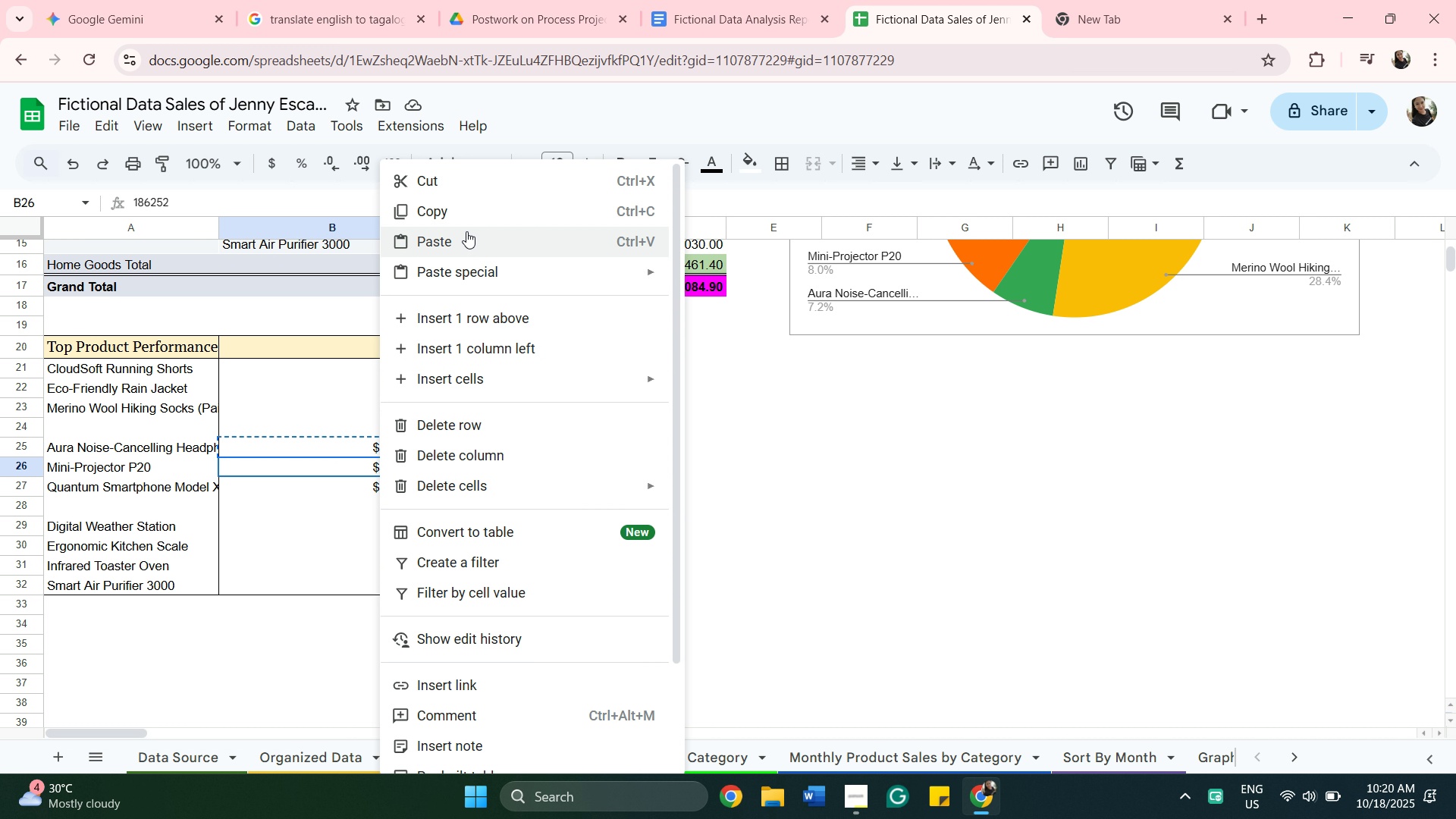 
left_click([475, 215])
 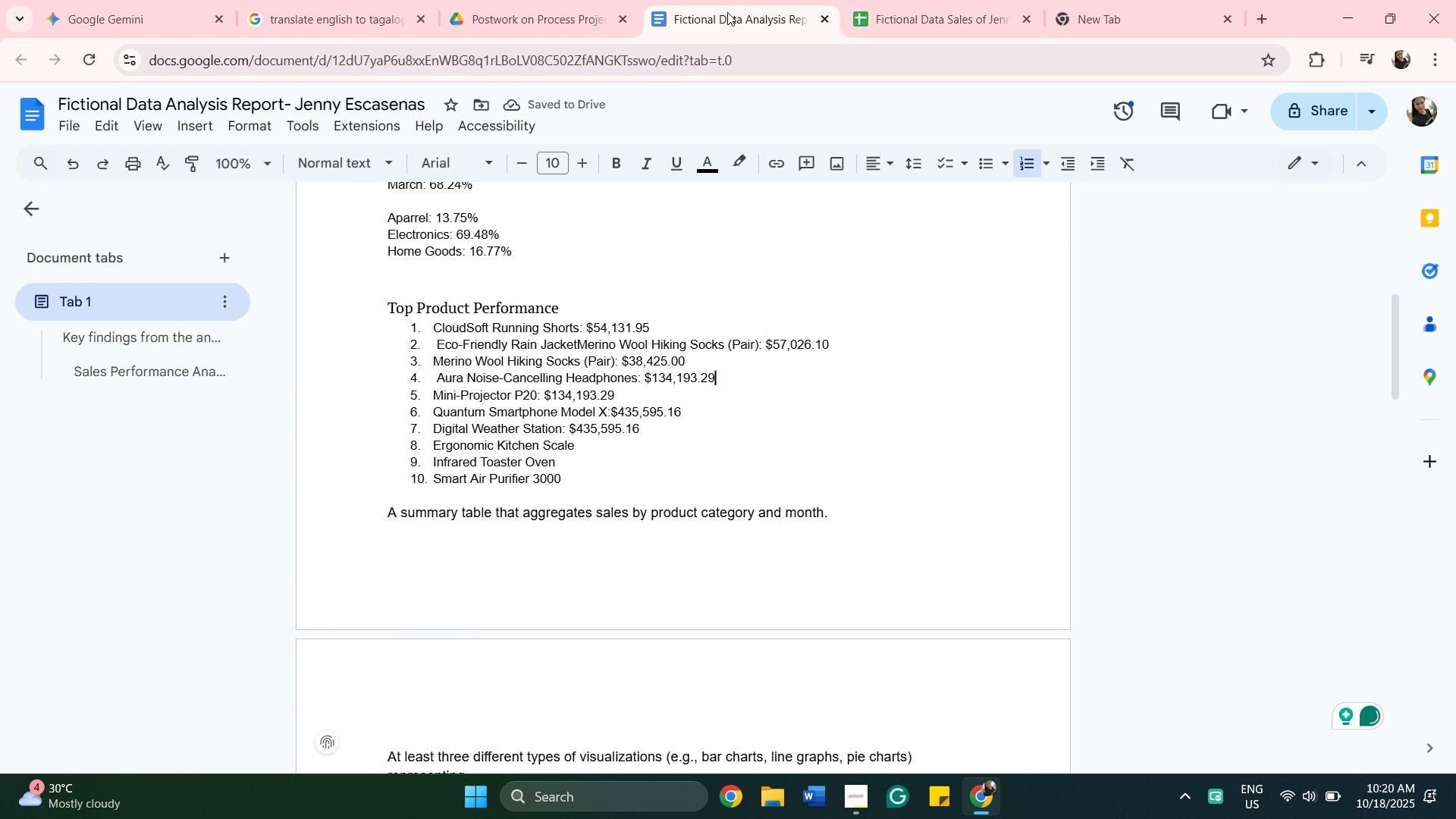 
left_click([727, 12])
 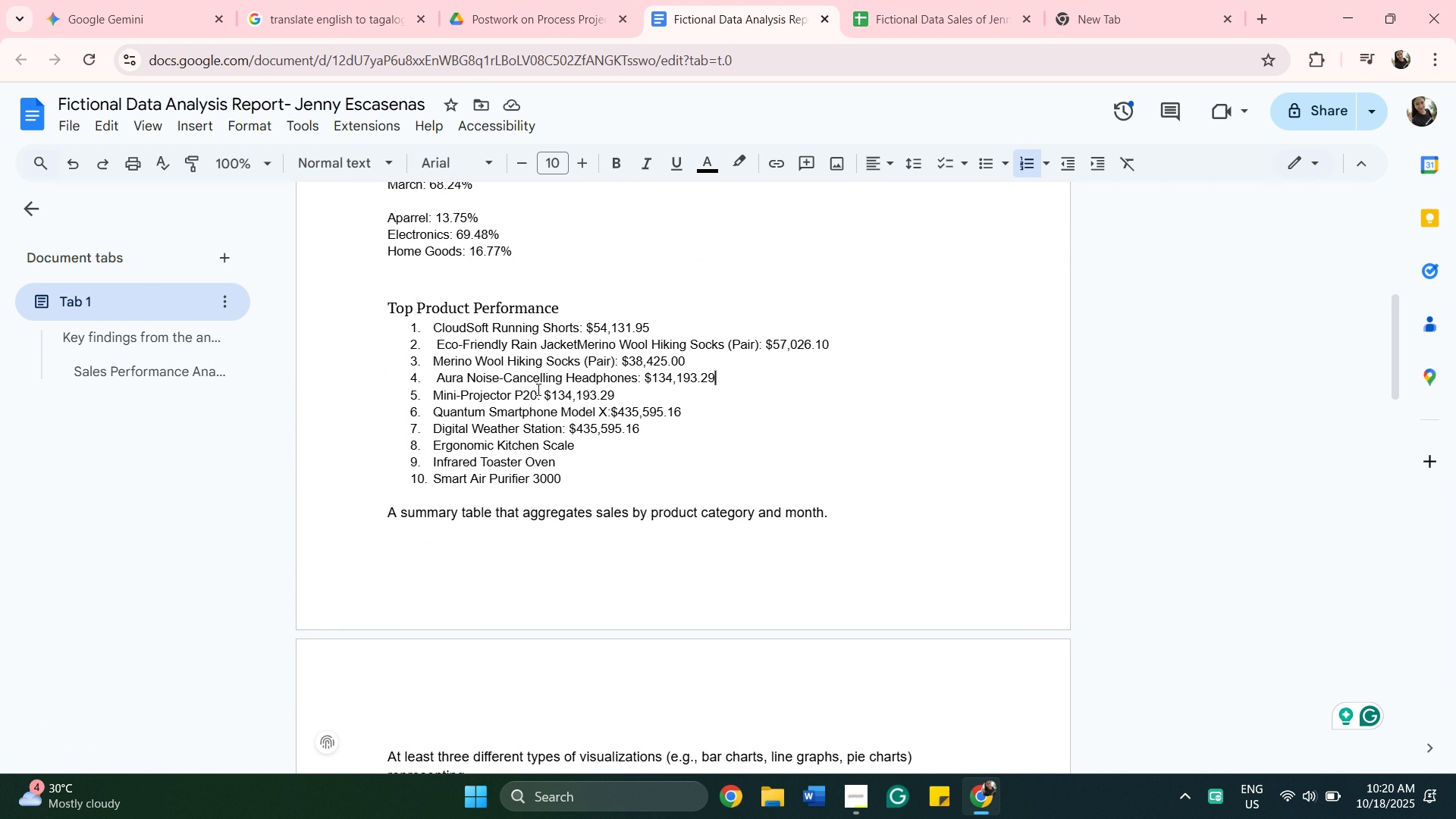 
wait(5.72)
 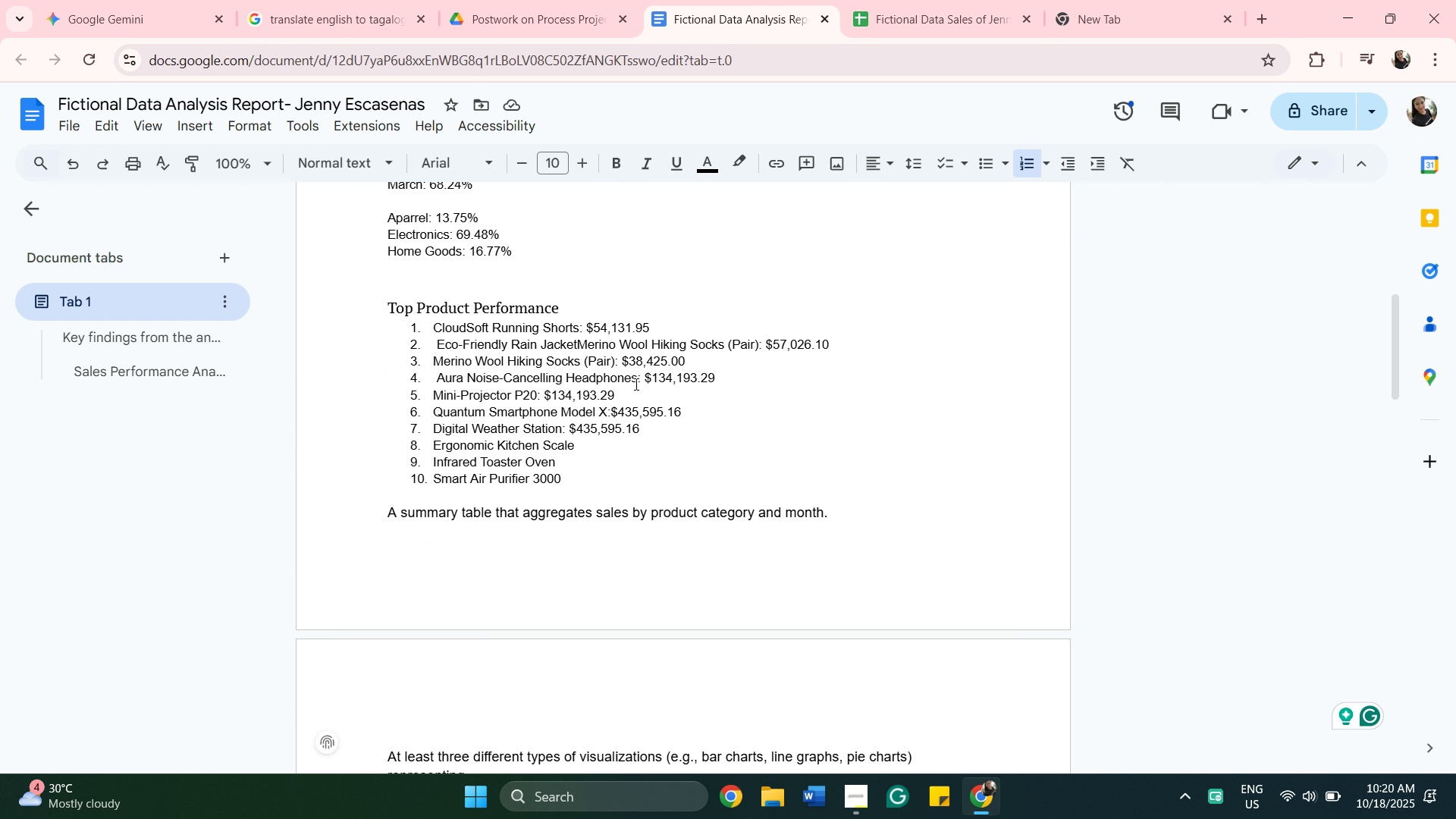 
left_click_drag(start_coordinate=[544, 392], to_coordinate=[613, 399])
 